 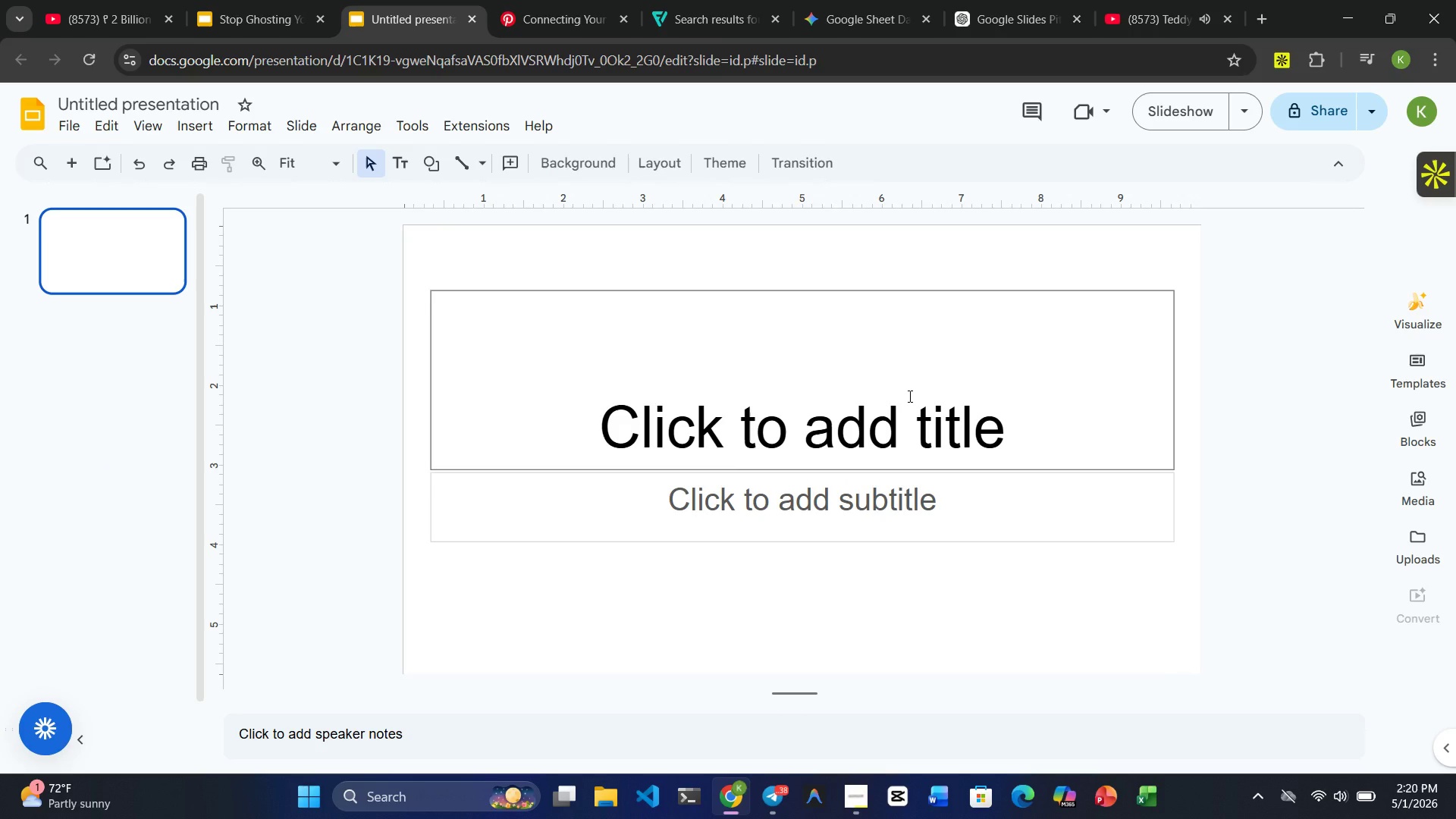 
left_click([674, 365])
 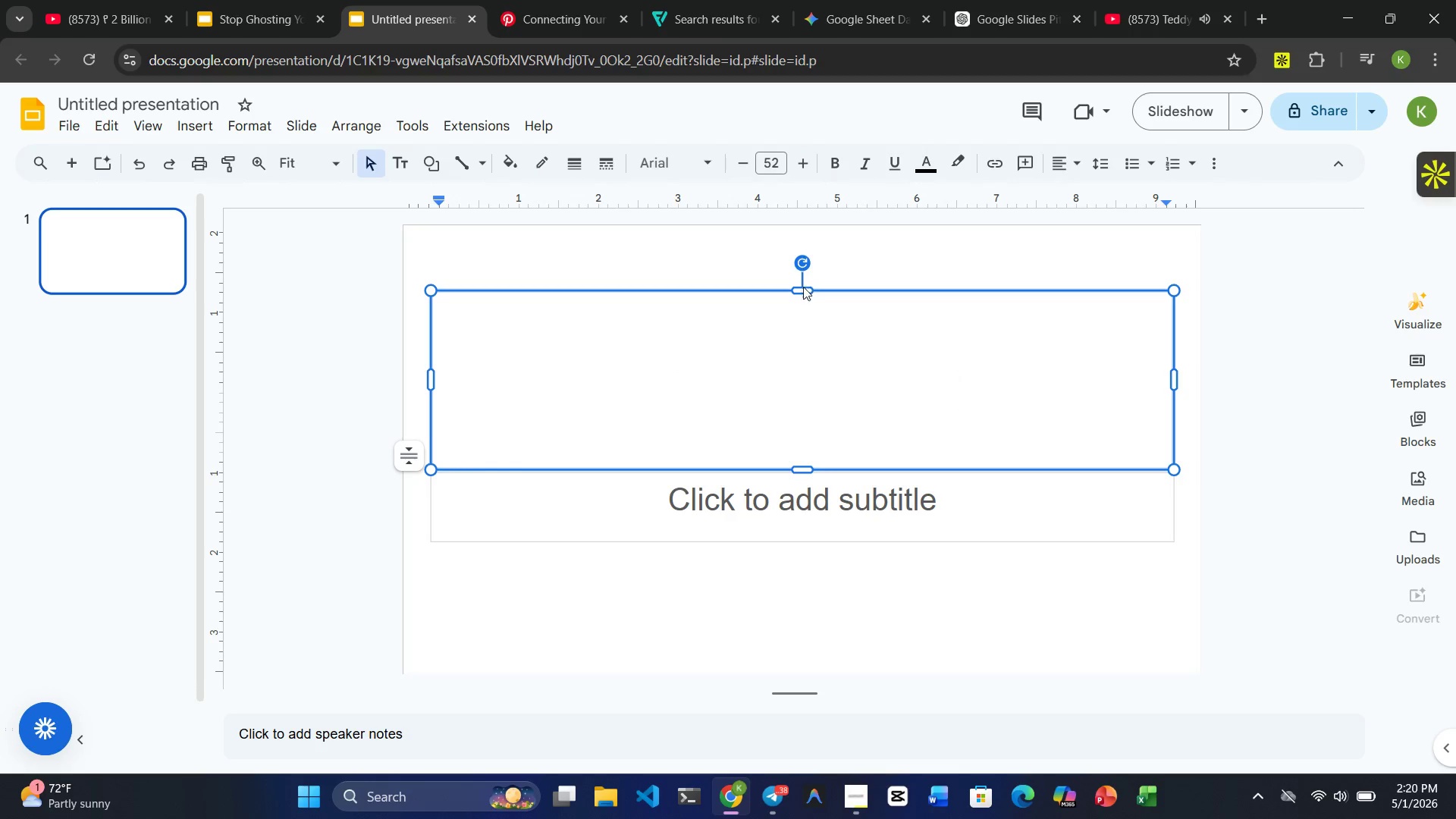 
left_click([803, 292])
 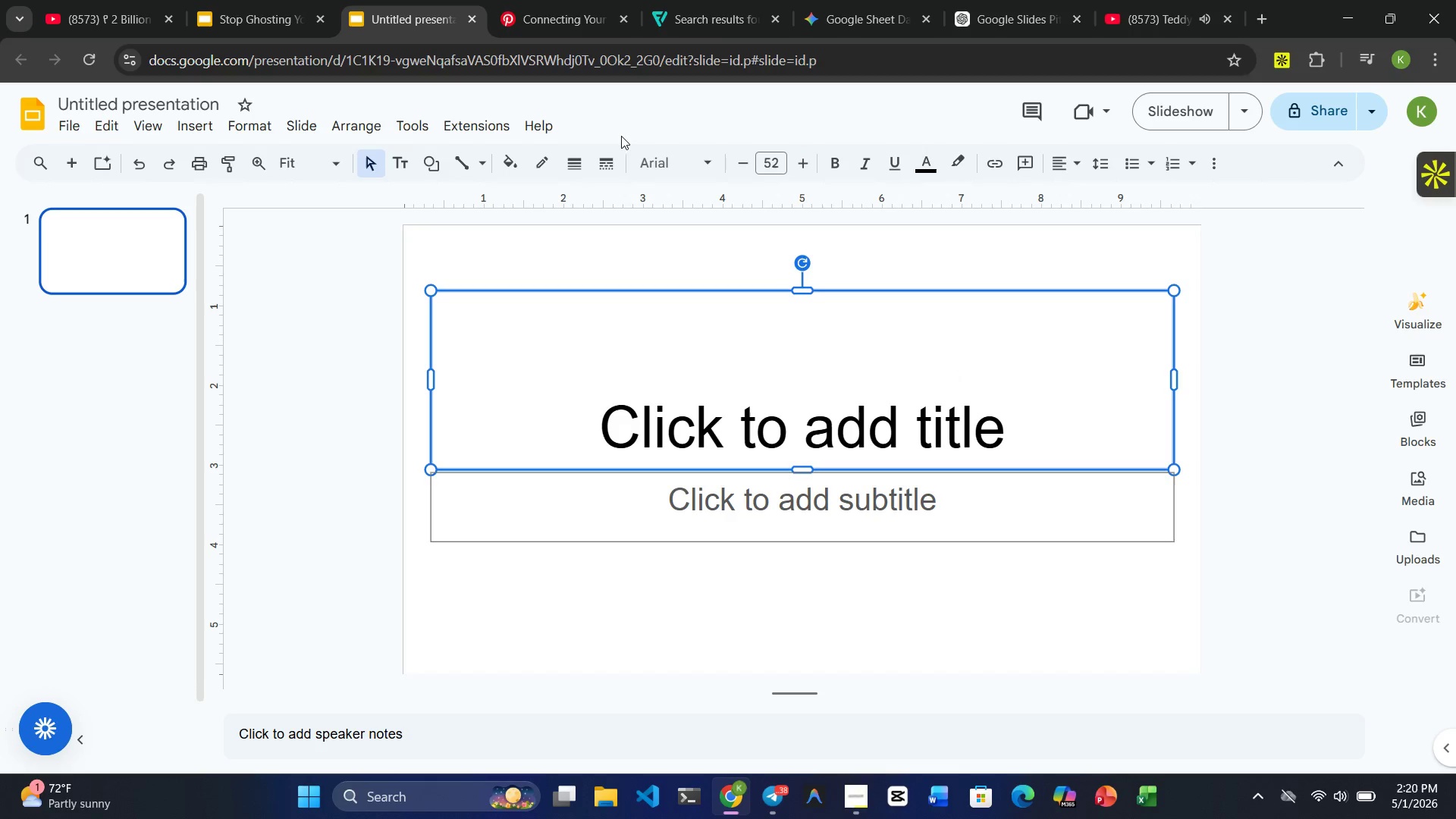 
left_click([598, 228])
 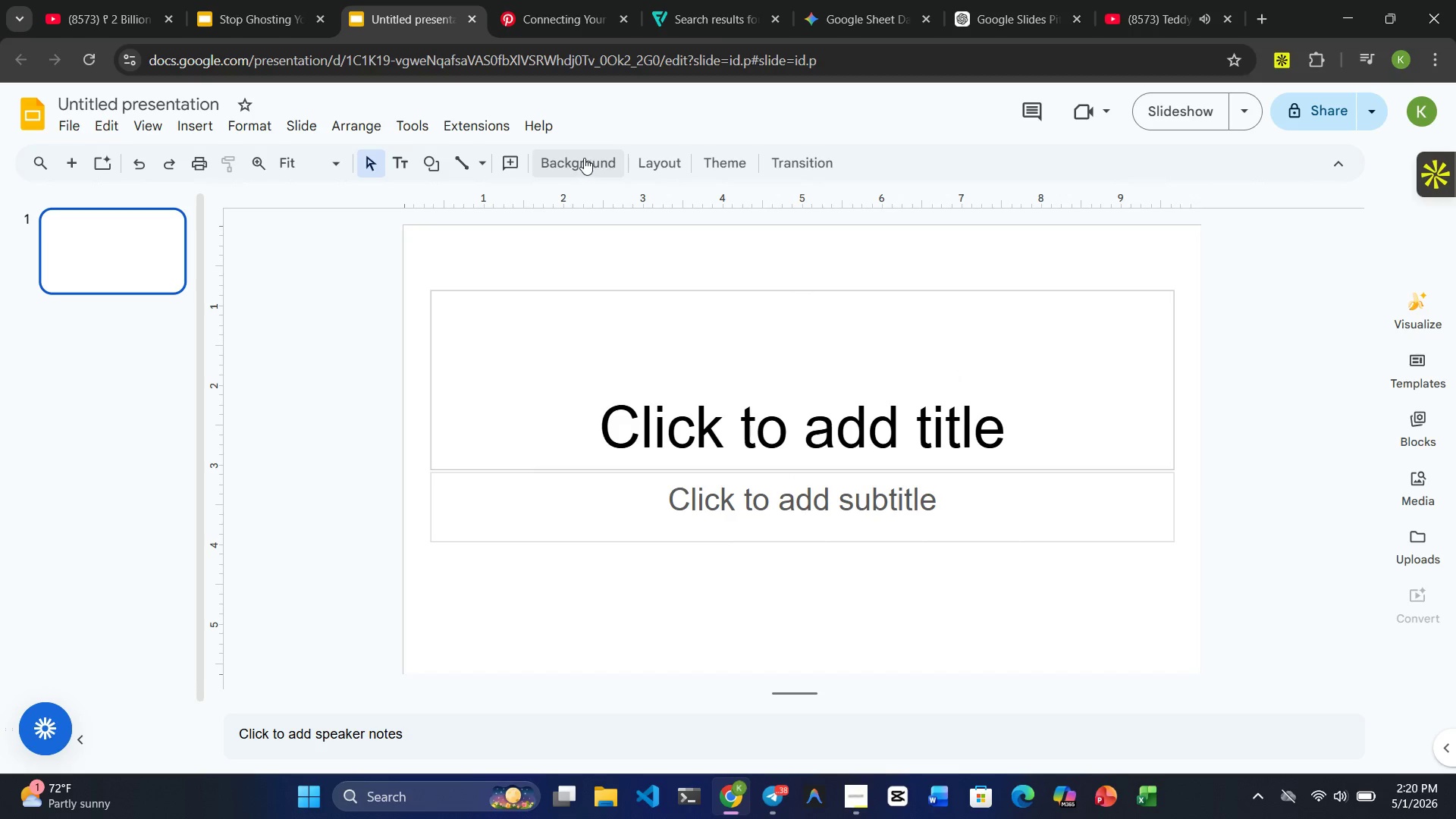 
left_click([584, 158])
 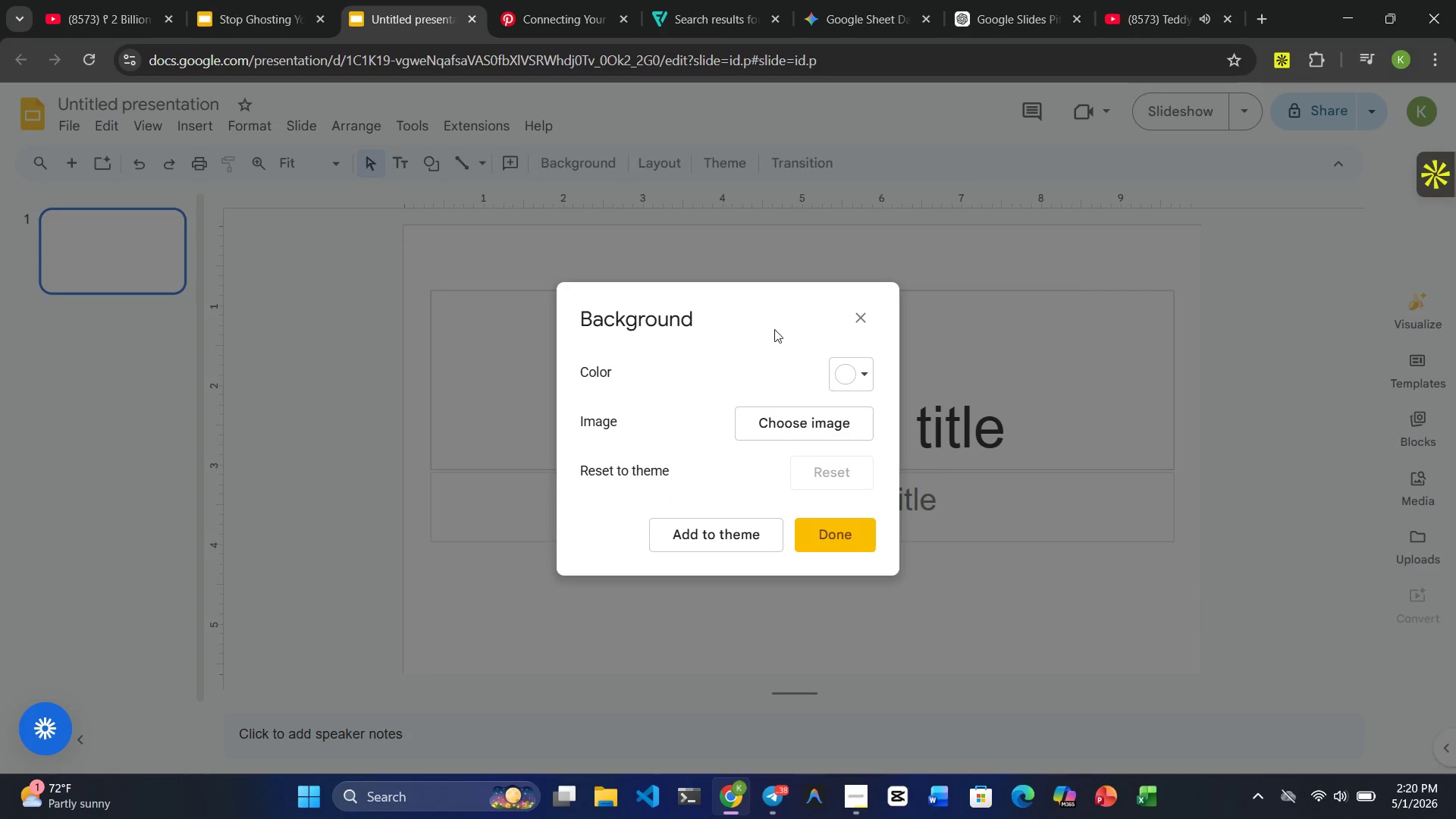 
left_click([846, 369])
 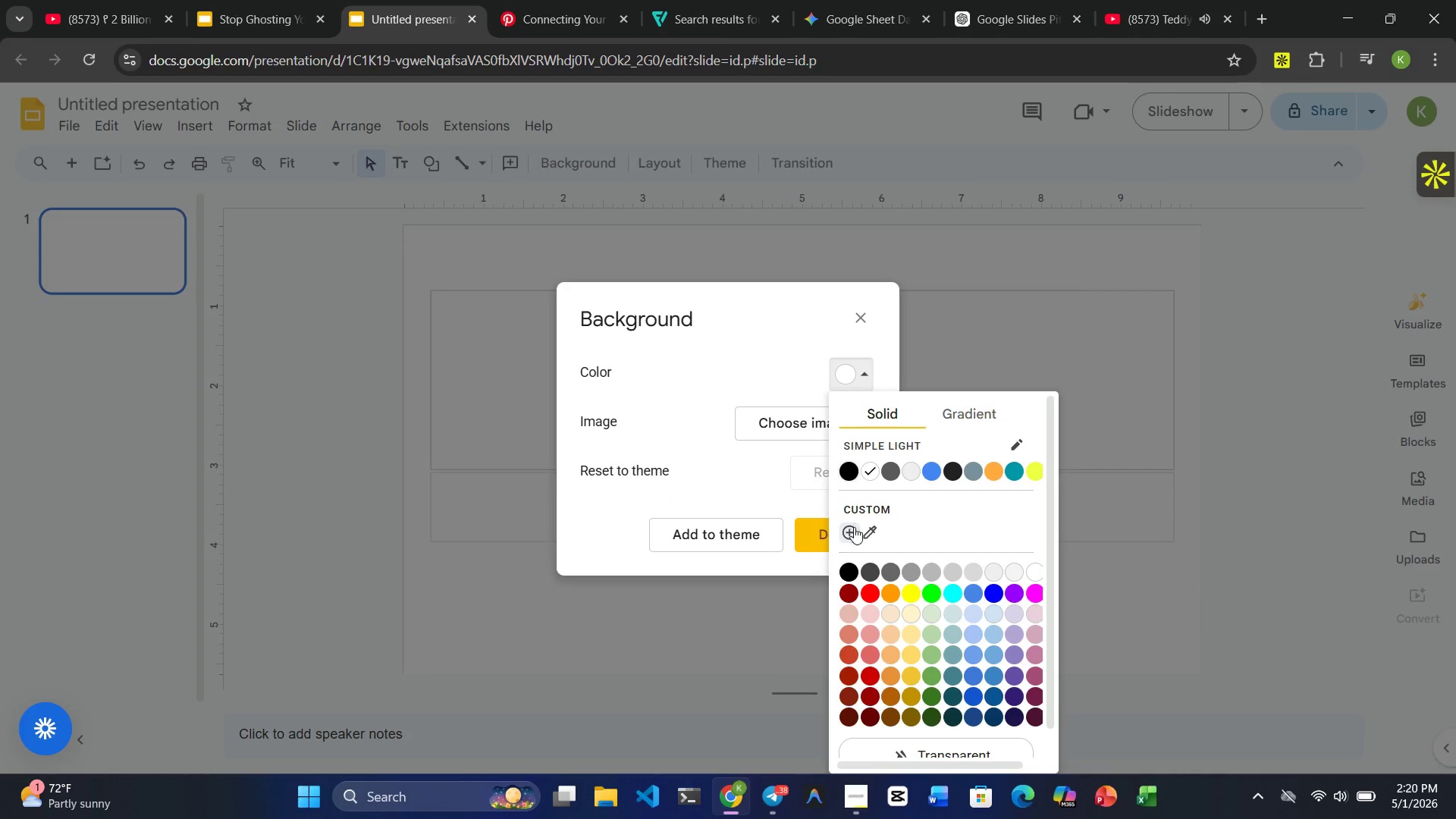 
left_click([853, 533])
 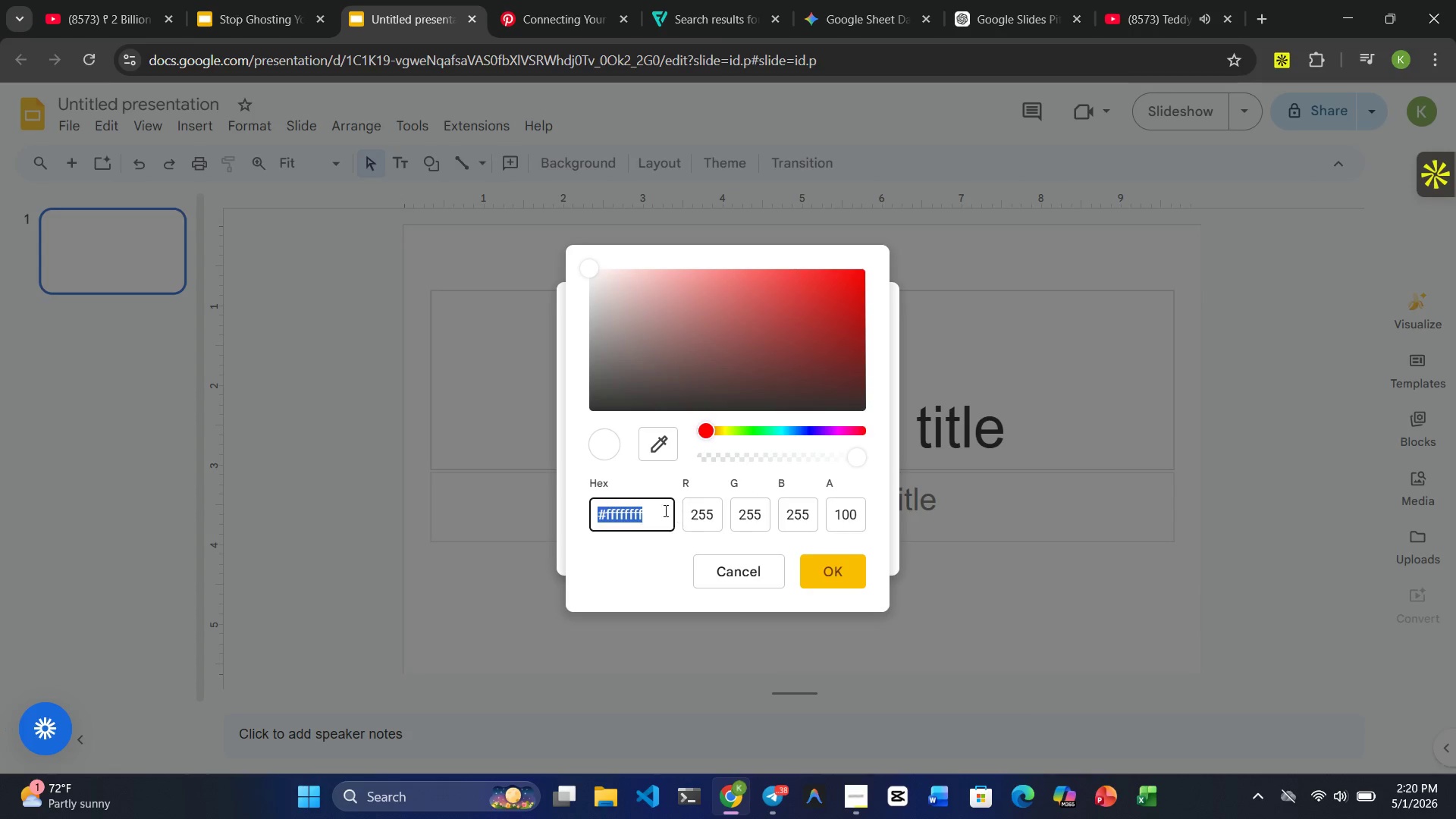 
left_click([651, 513])
 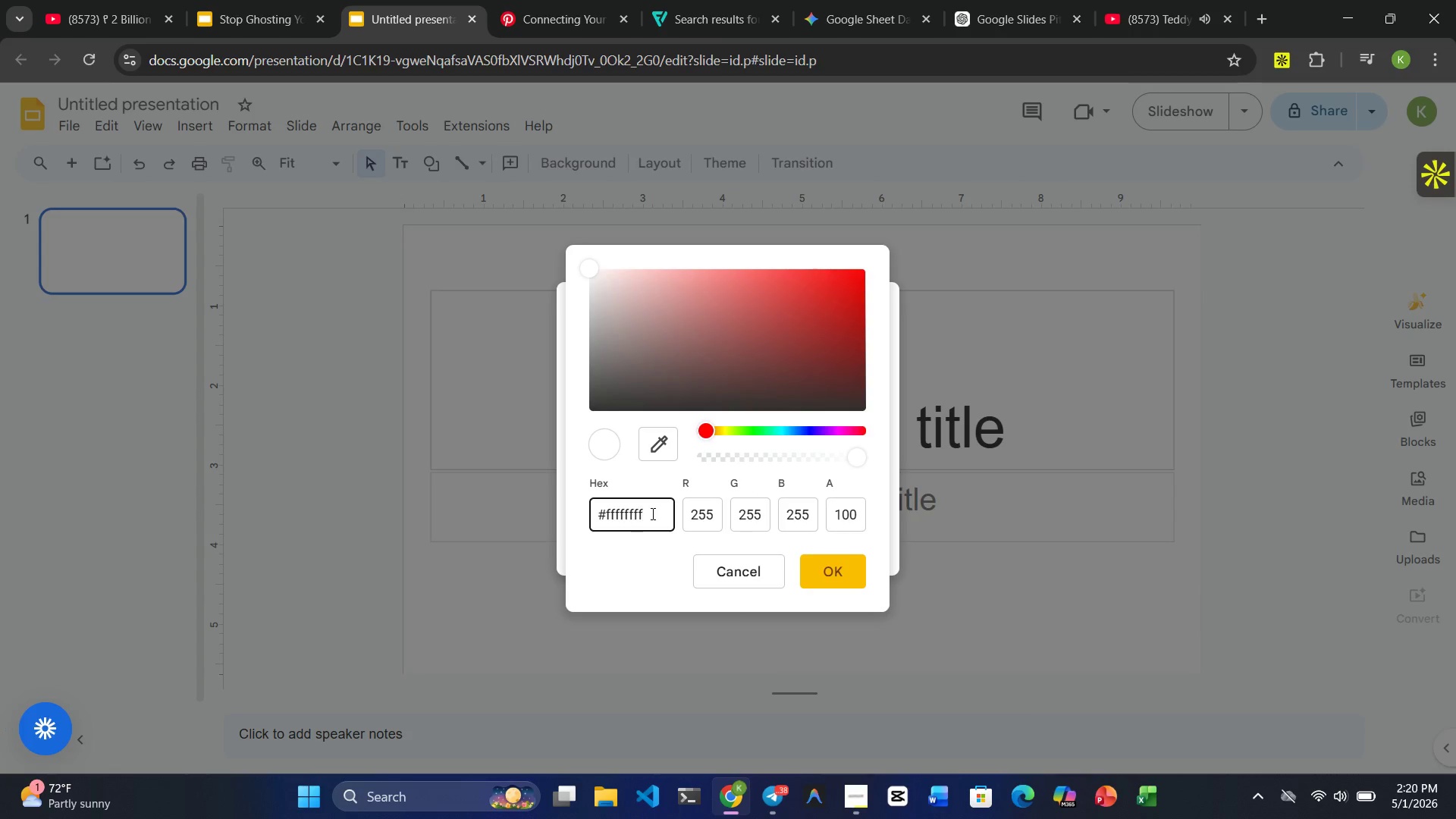 
key(Backspace)
key(Backspace)
key(Backspace)
key(Backspace)
key(Backspace)
key(Backspace)
key(Backspace)
key(Backspace)
type(121212)
 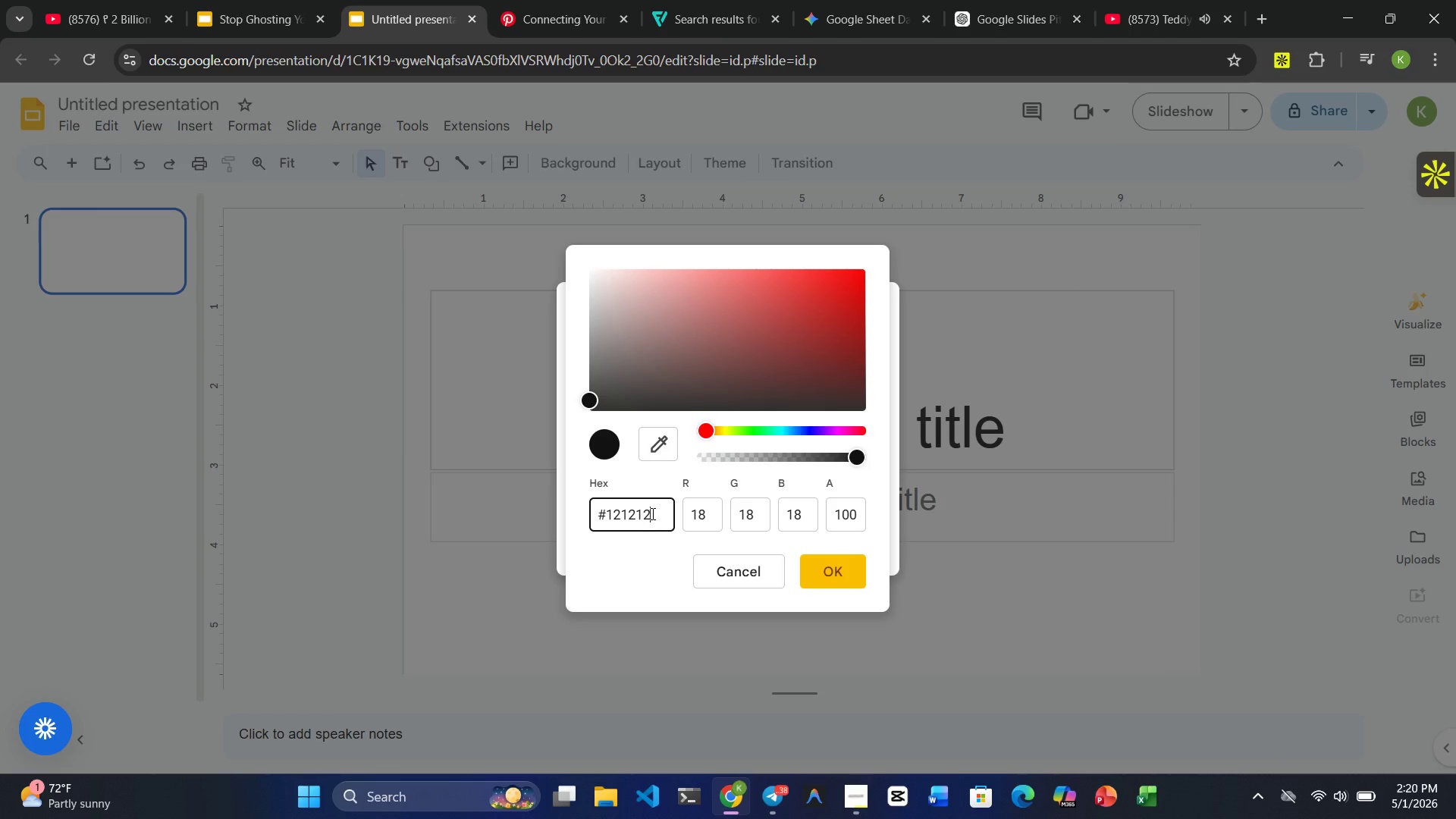 
wait(7.38)
 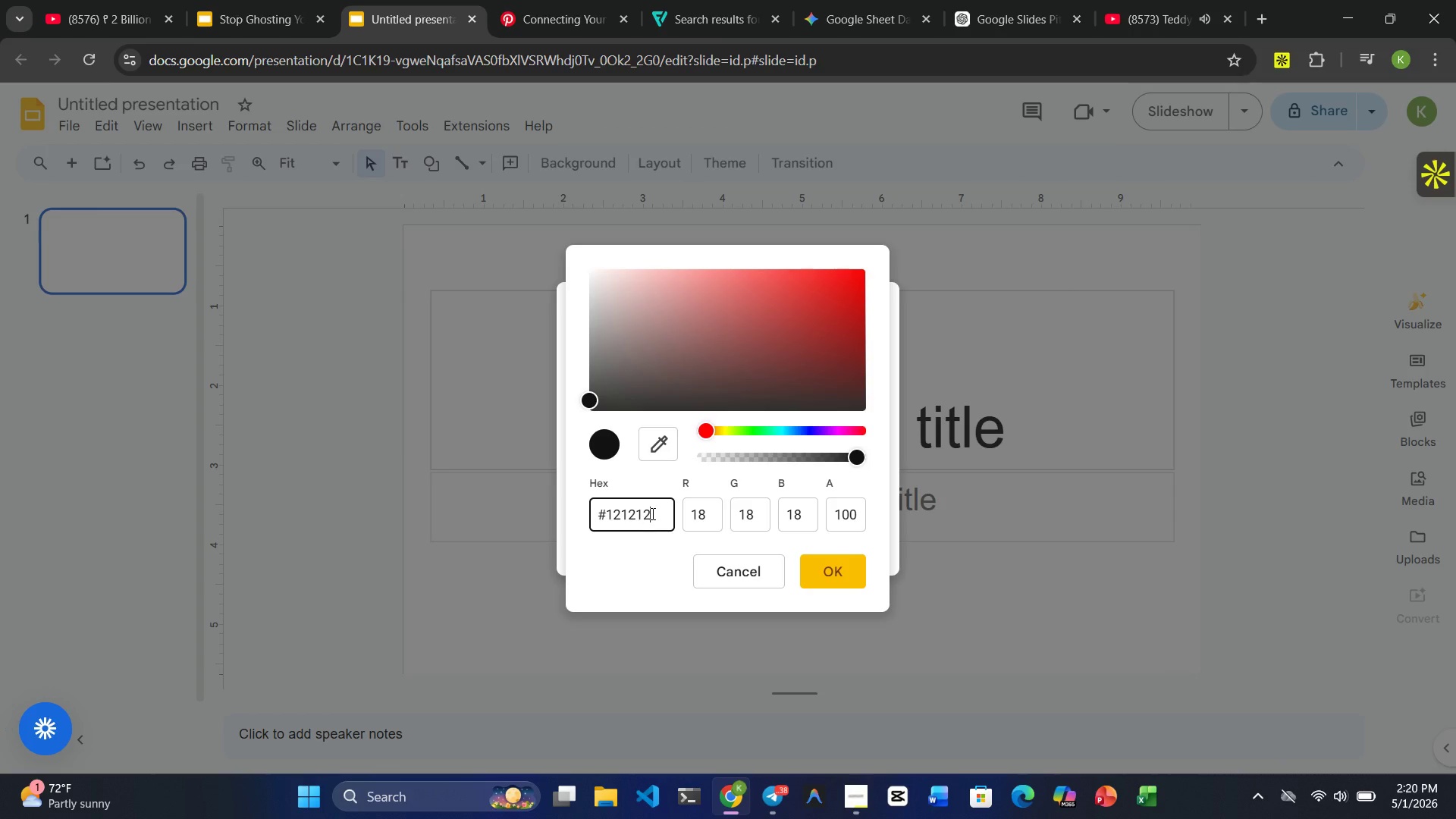 
left_click([852, 576])
 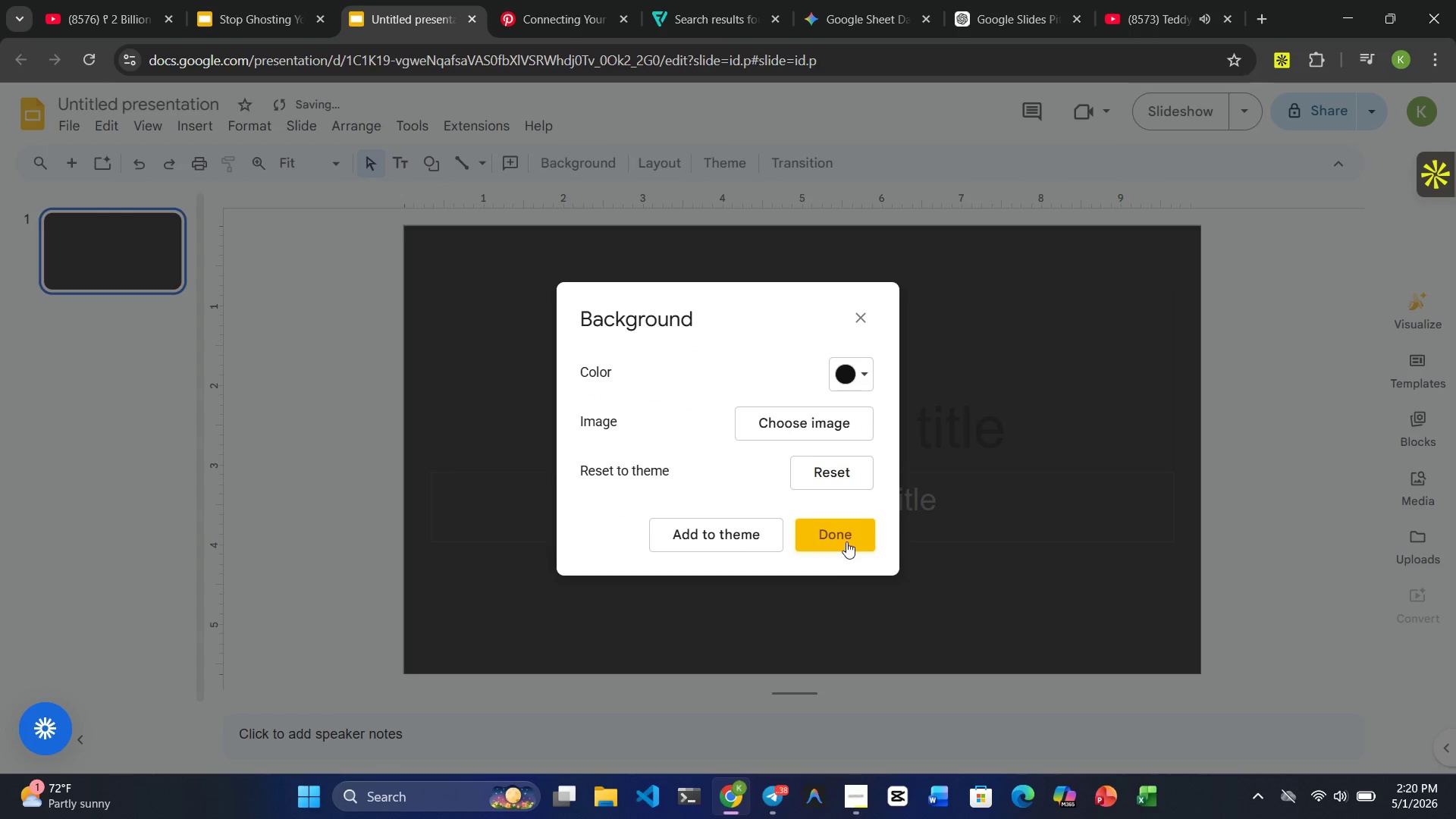 
left_click([849, 535])
 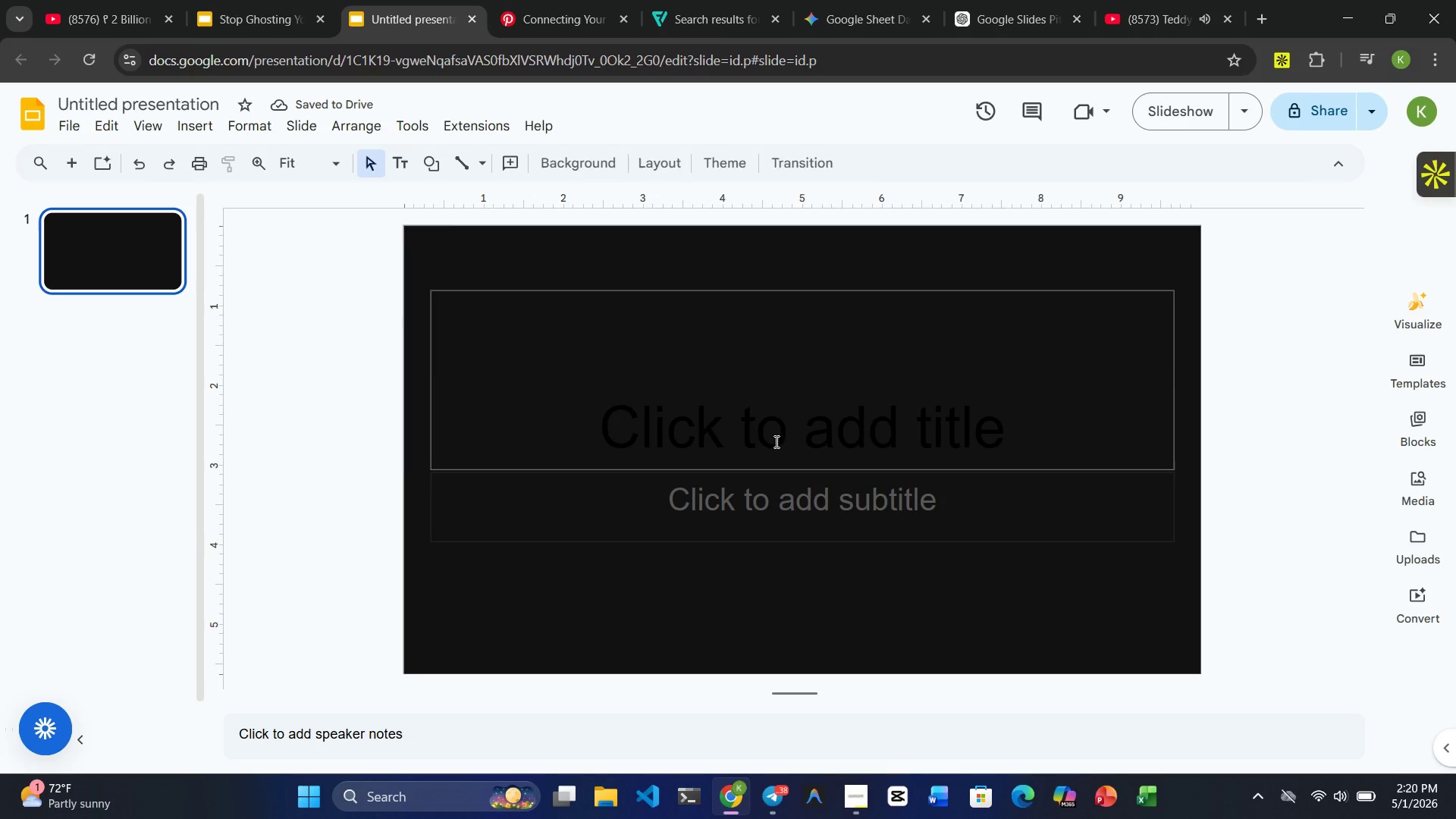 
left_click([775, 441])
 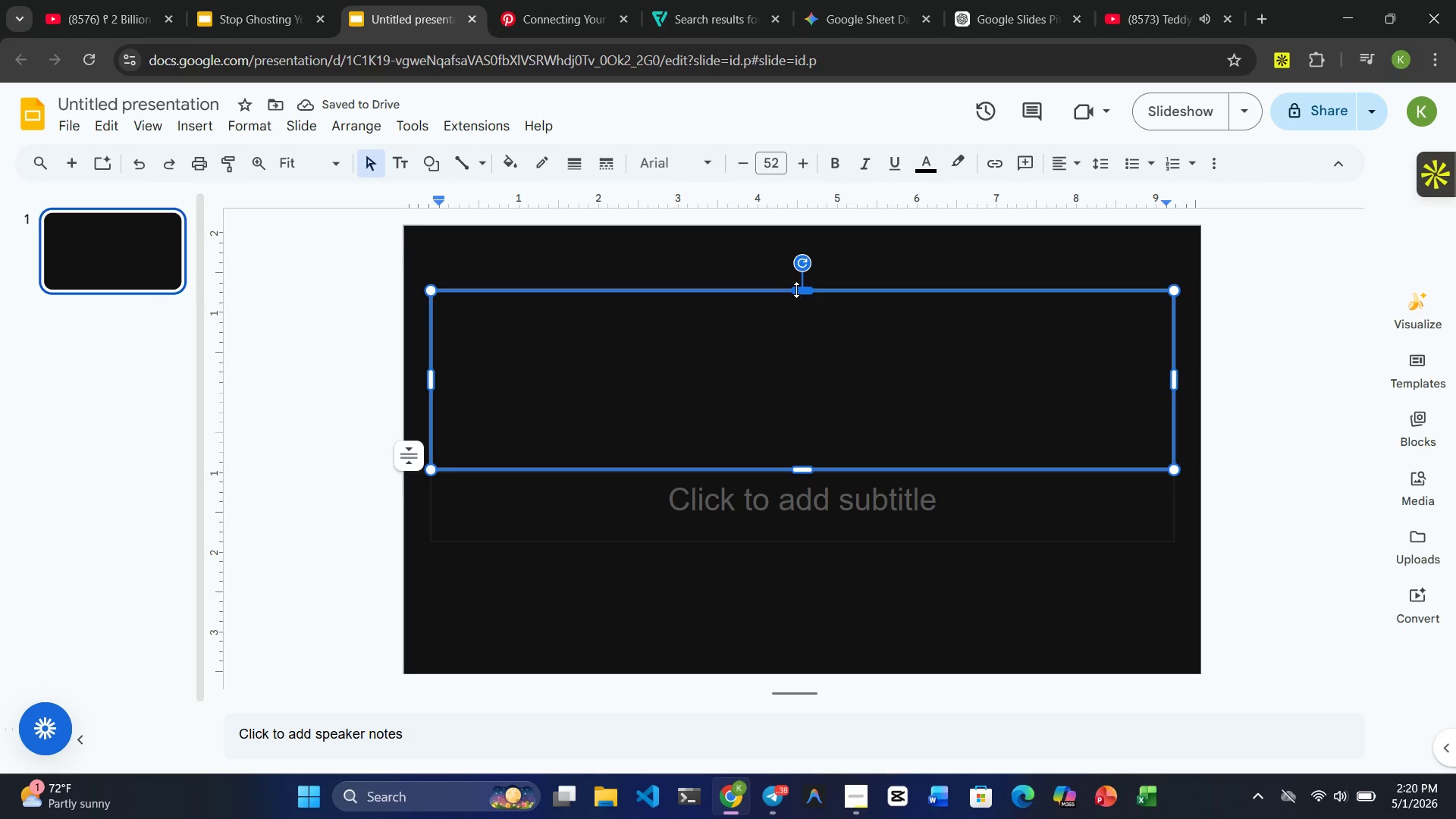 
left_click([796, 287])
 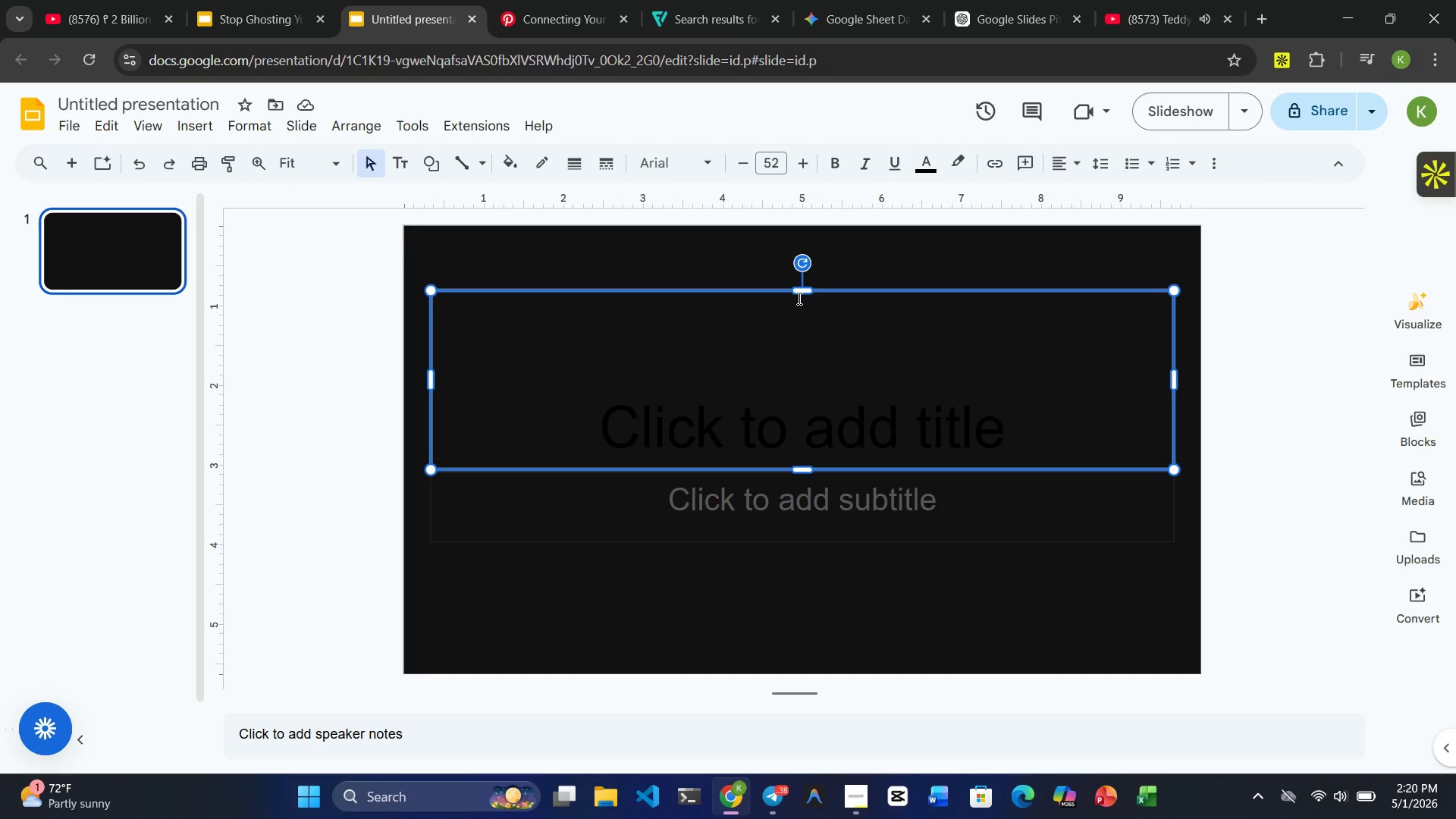 
key(Home)
 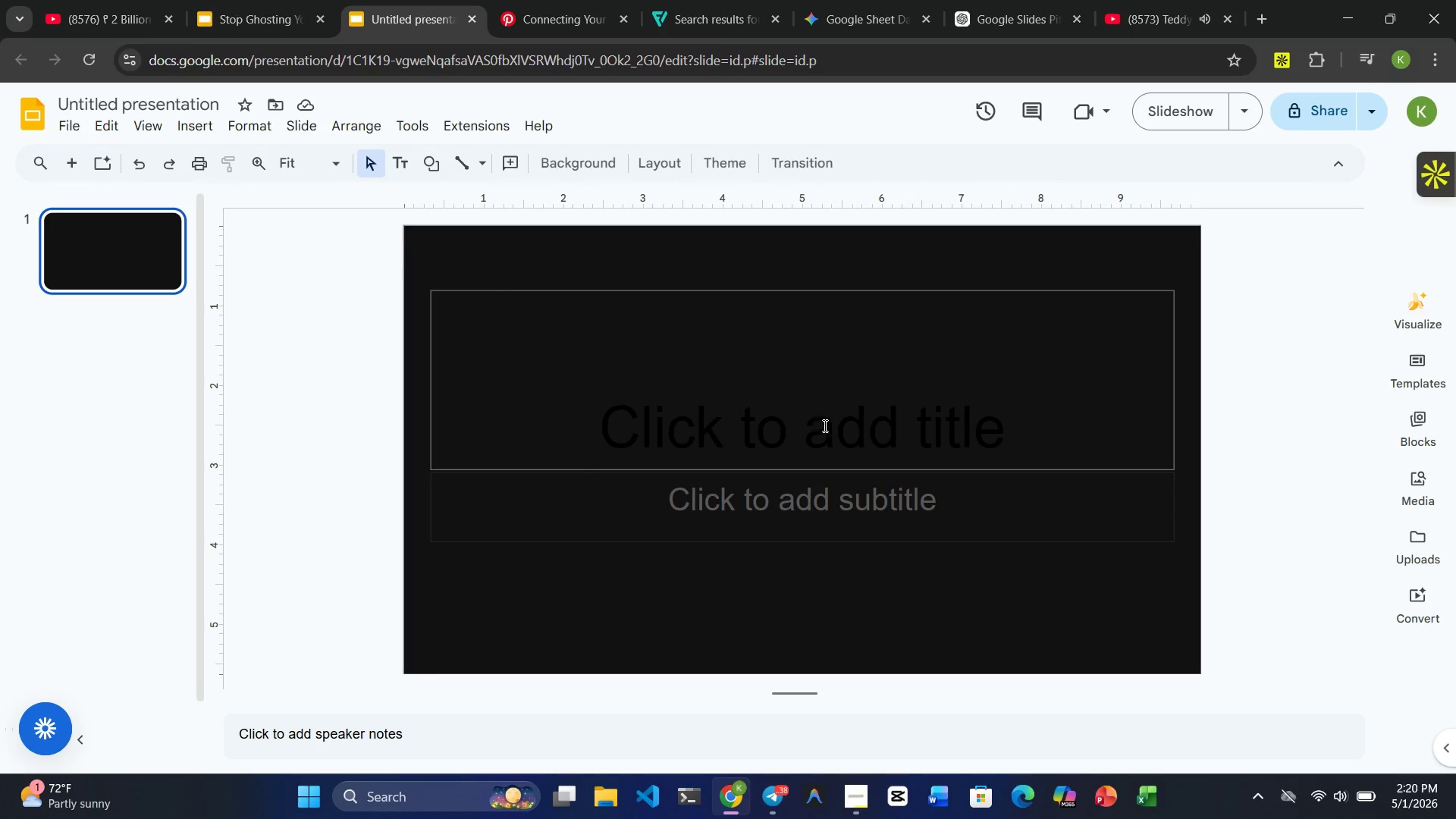 
left_click([841, 494])
 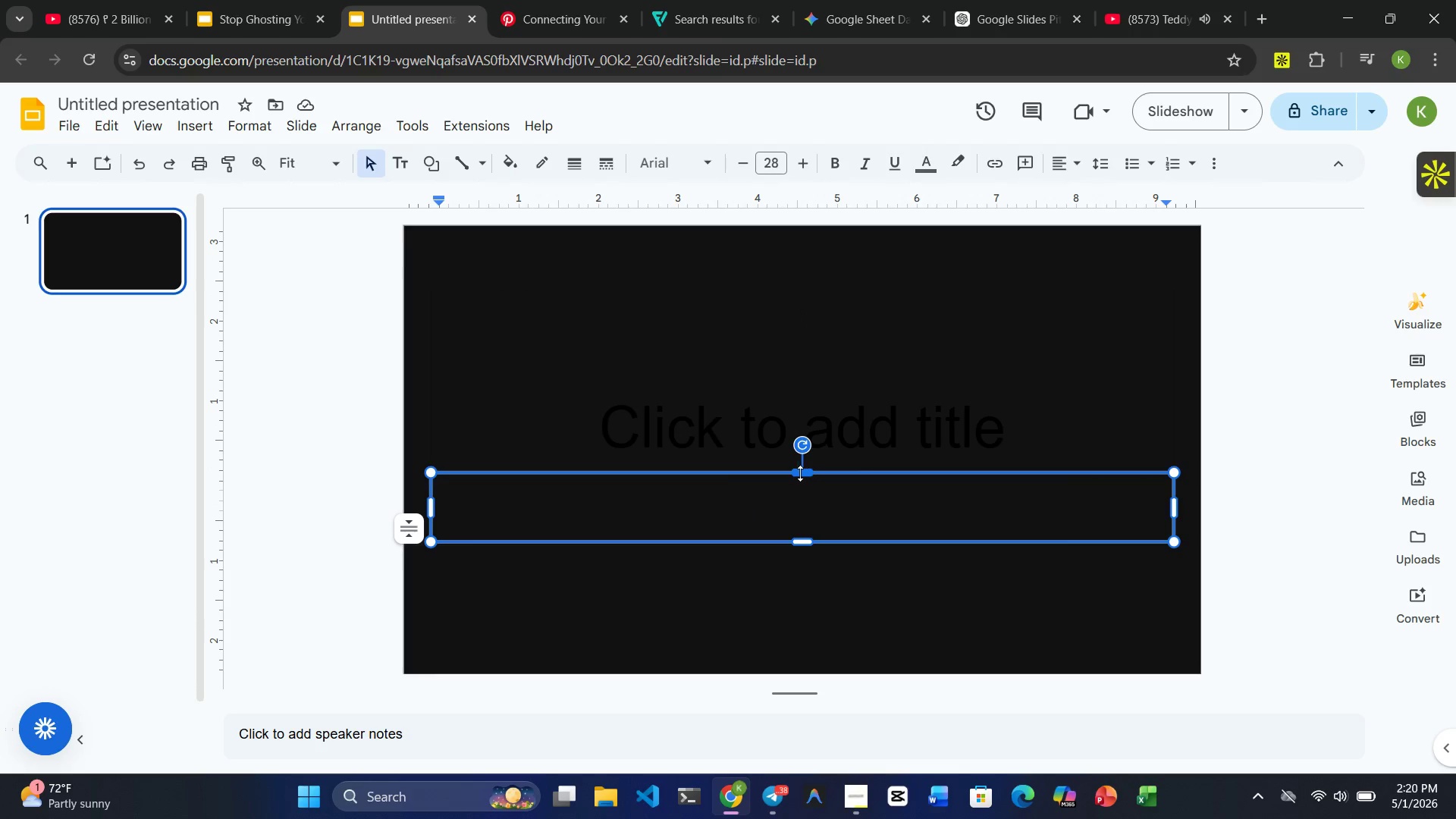 
left_click([799, 473])
 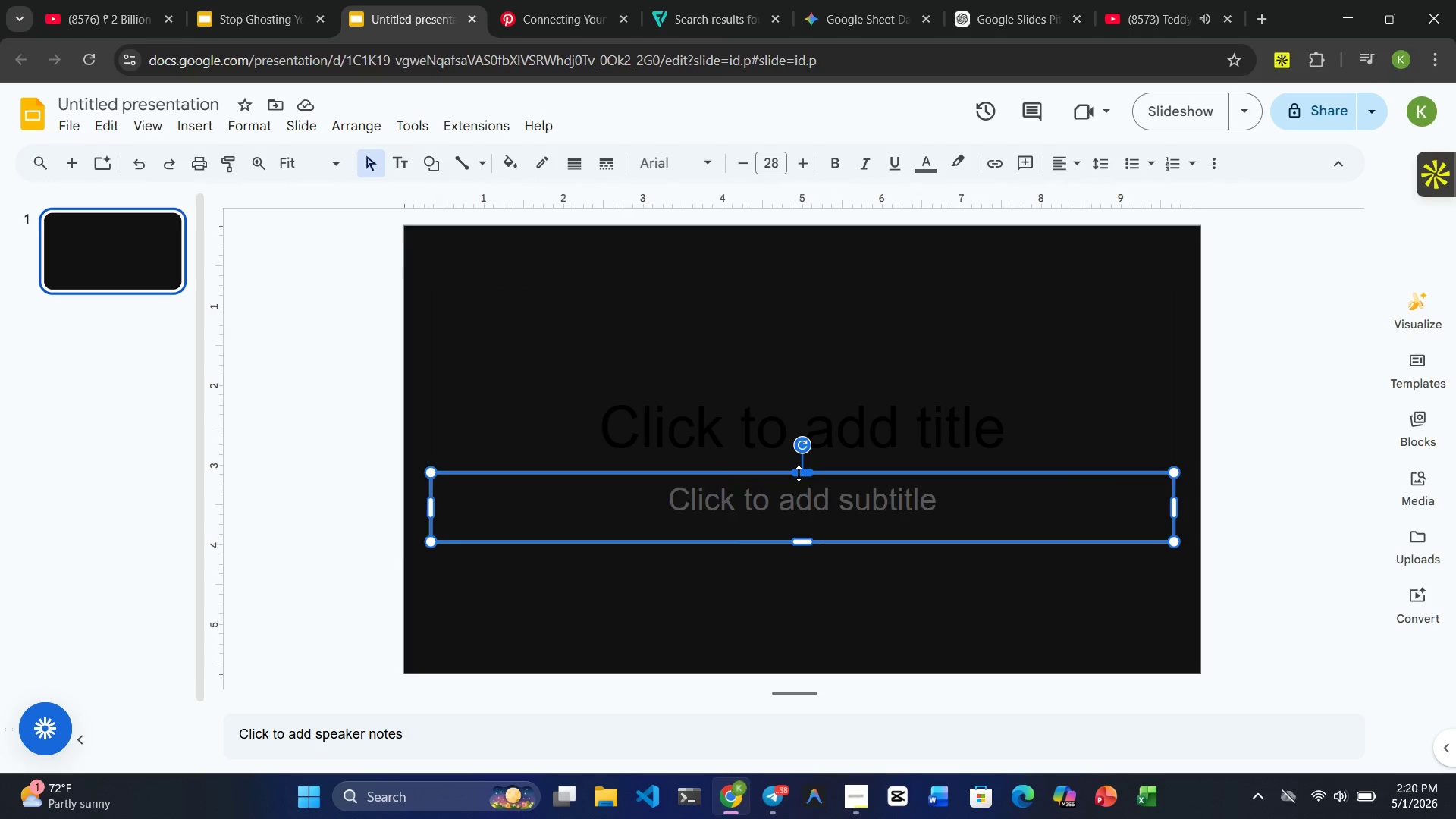 
key(Home)
 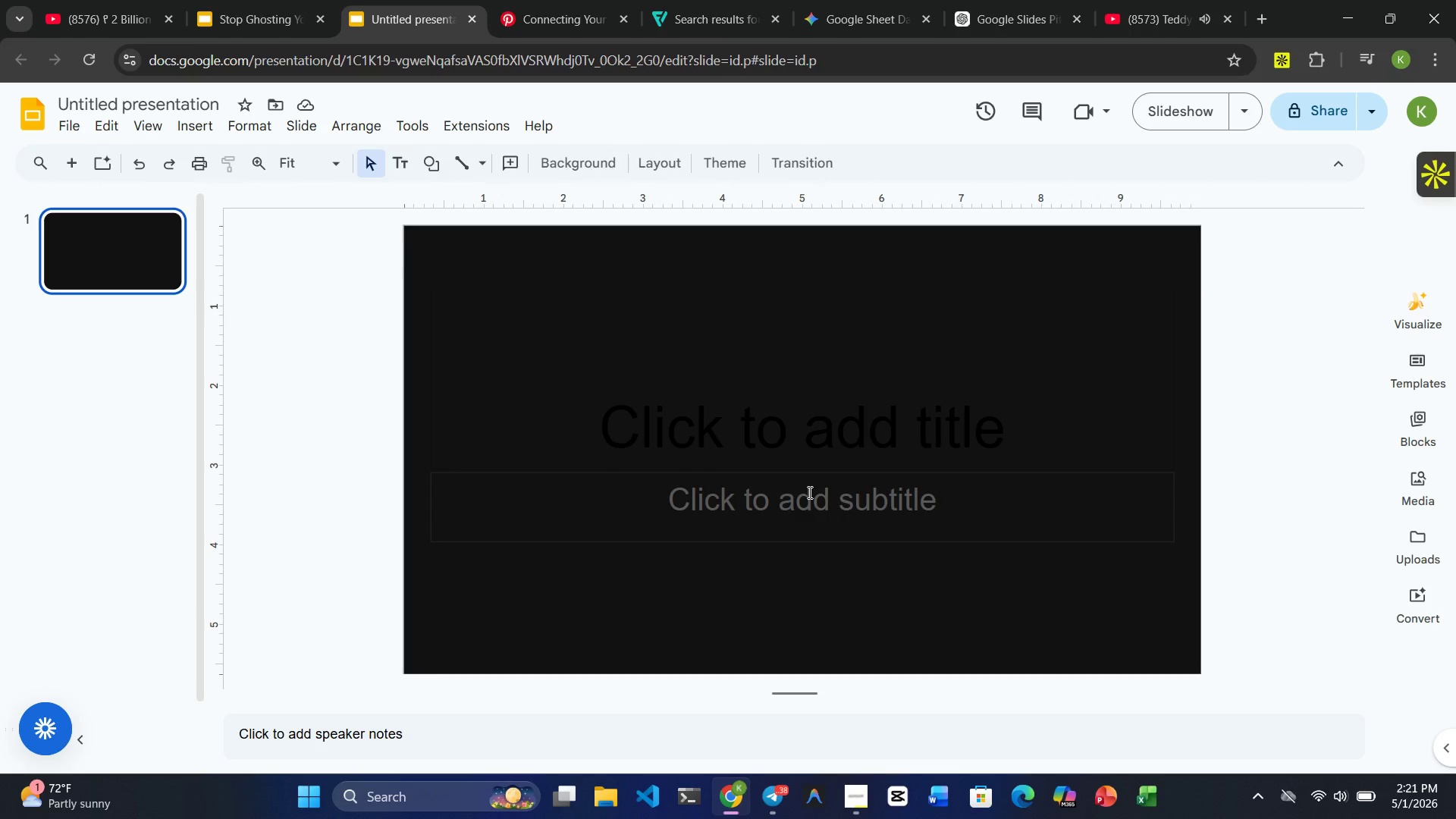 
wait(5.77)
 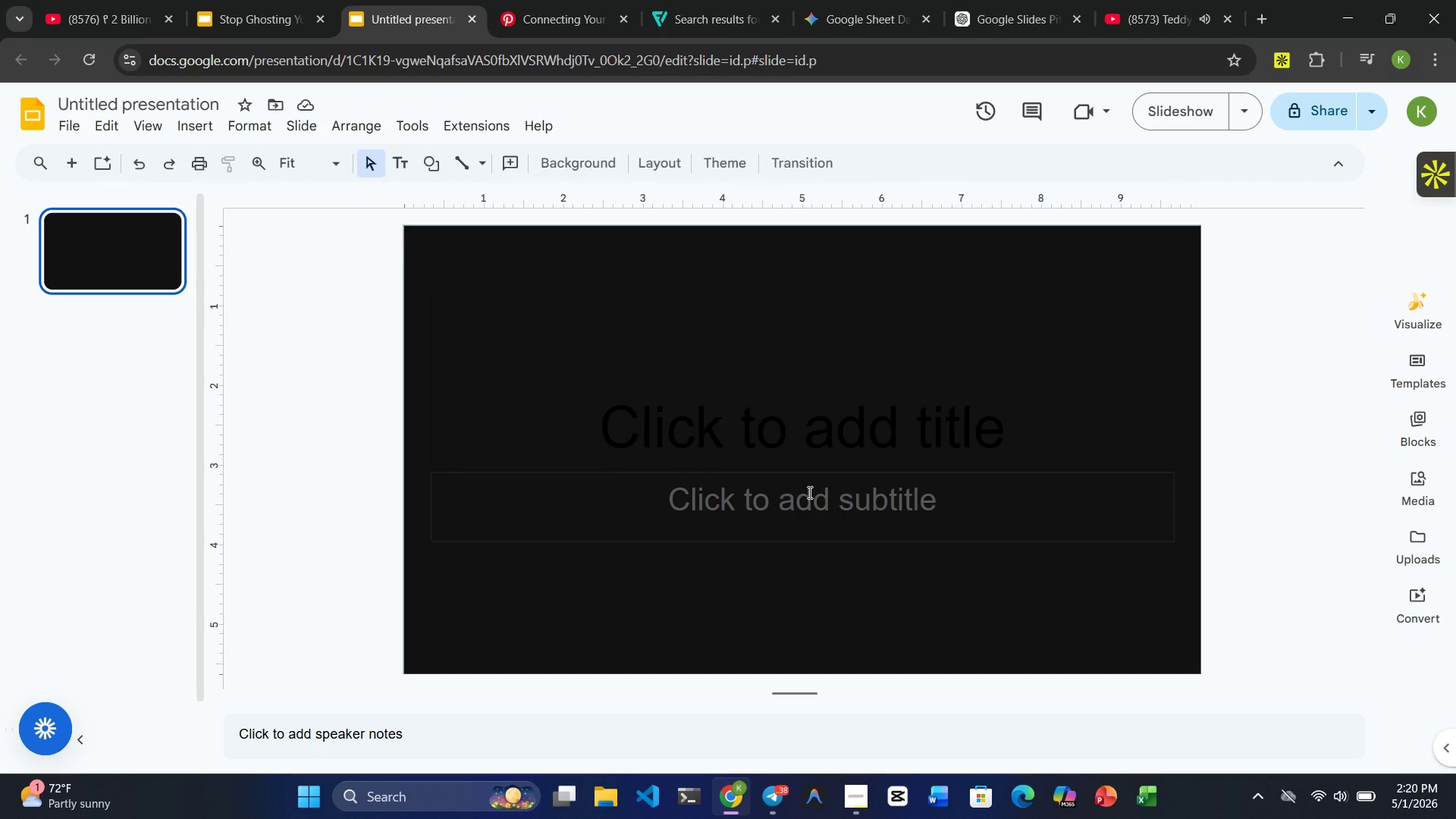 
left_click([808, 492])
 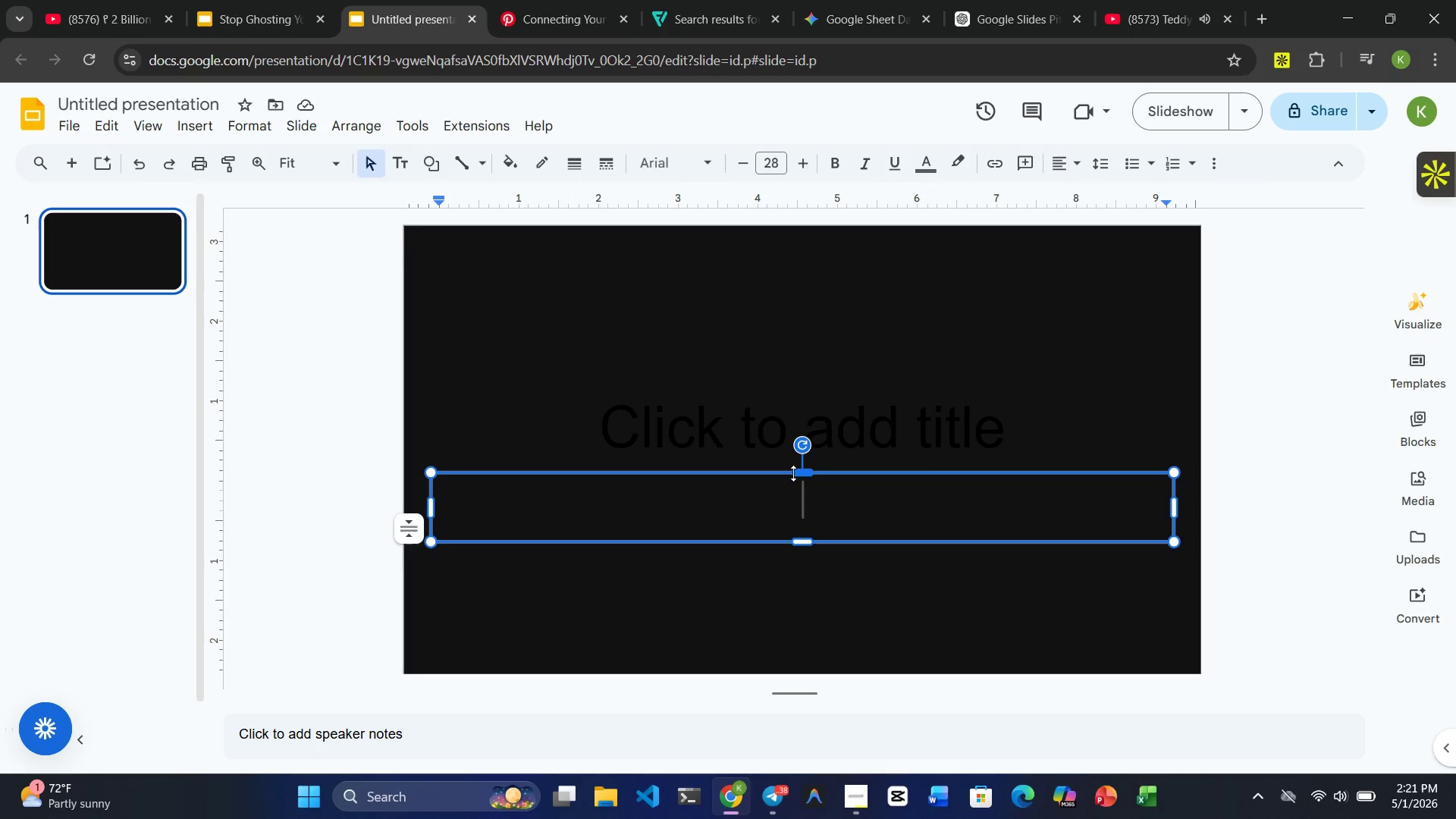 
left_click([793, 469])
 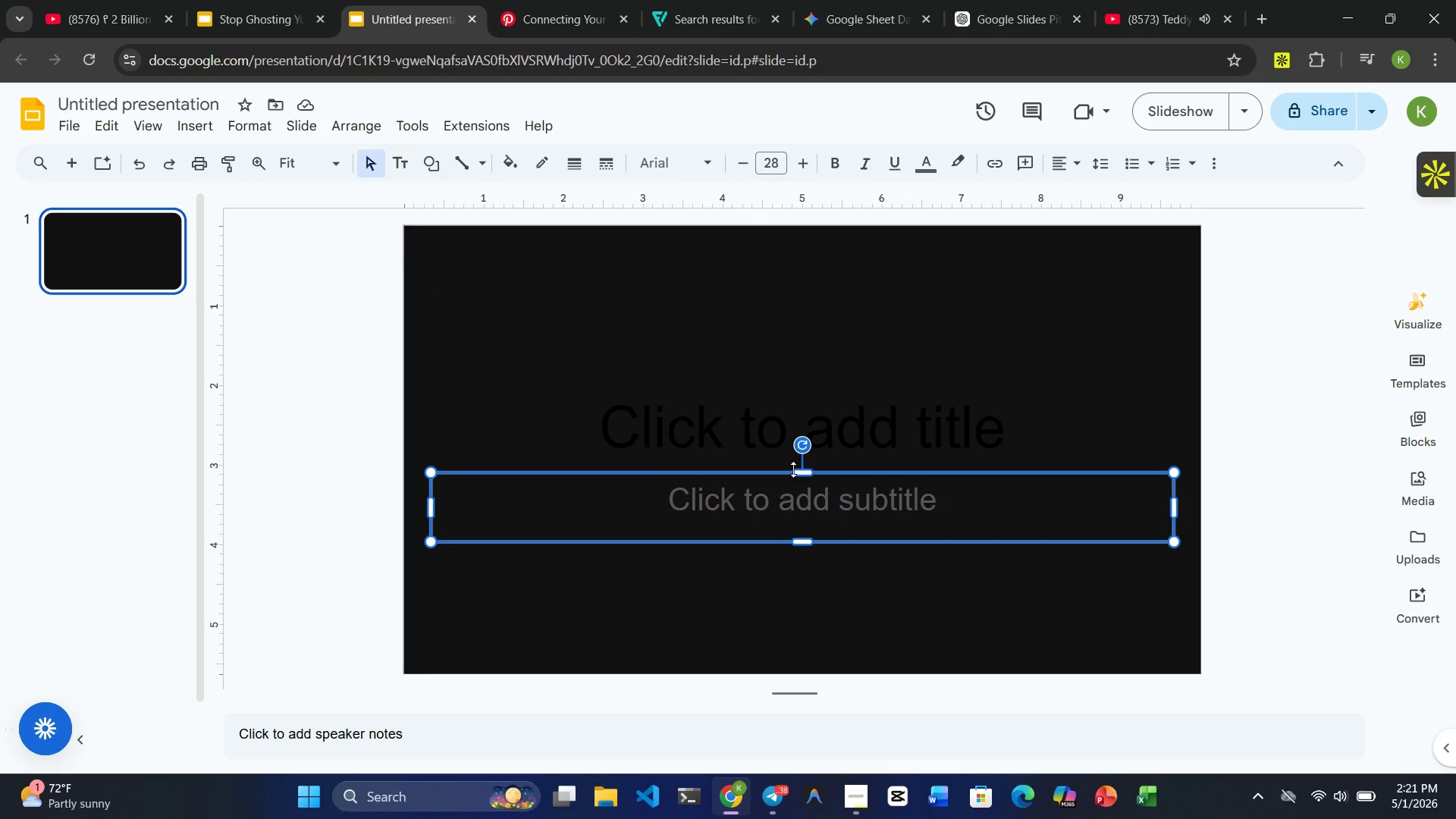 
key(Delete)
 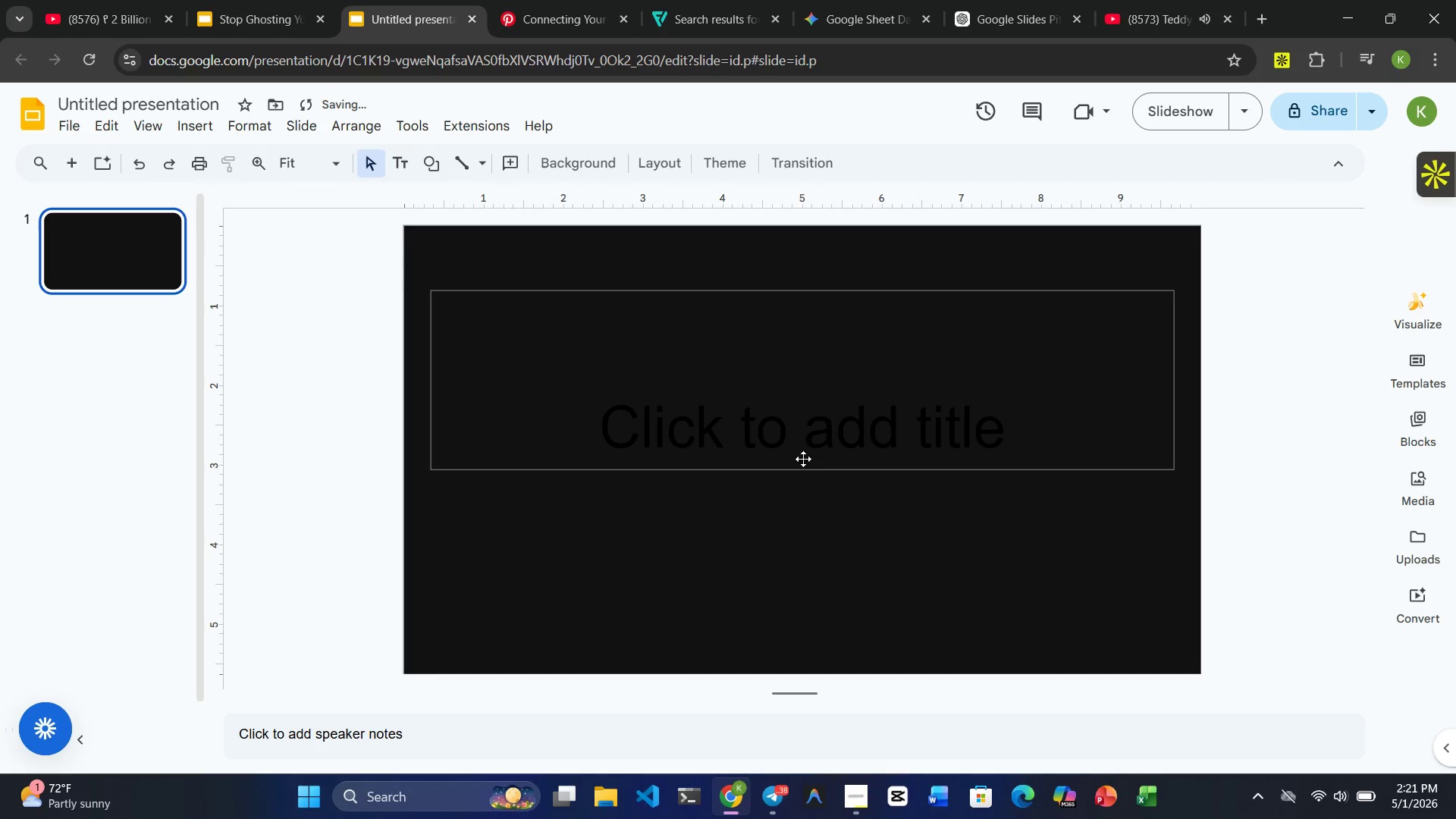 
left_click([810, 432])
 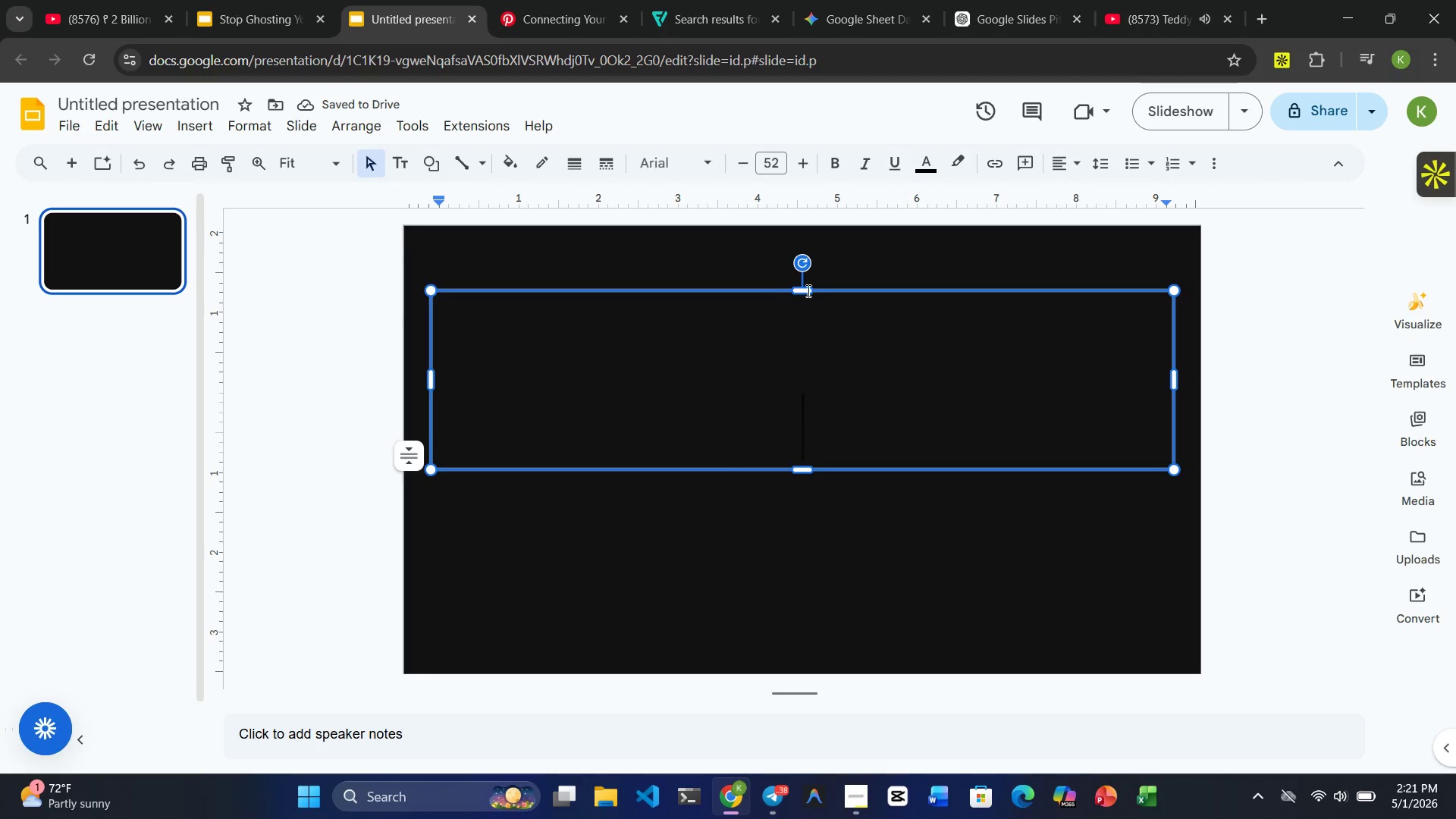 
left_click([805, 287])
 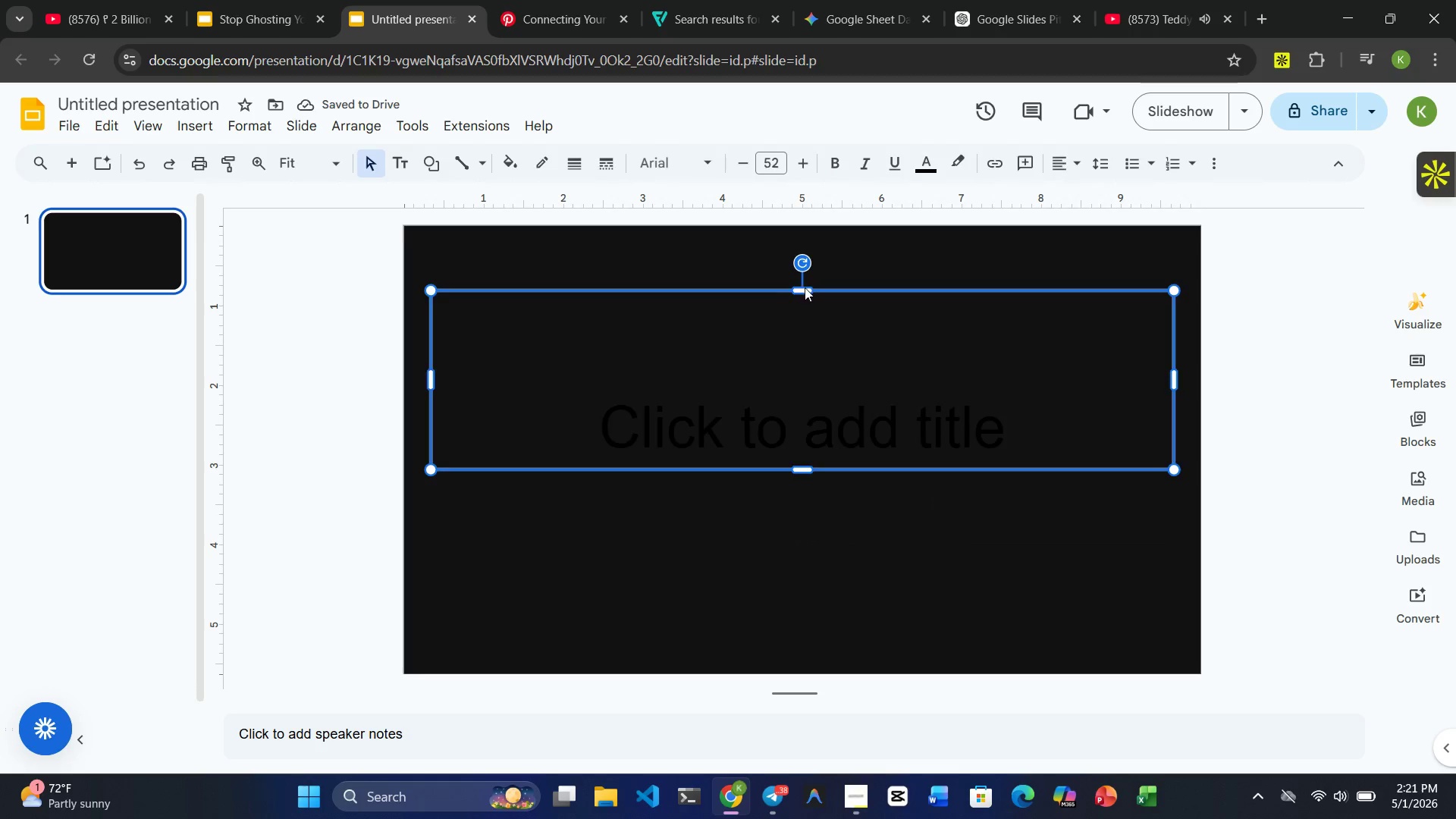 
key(Delete)
 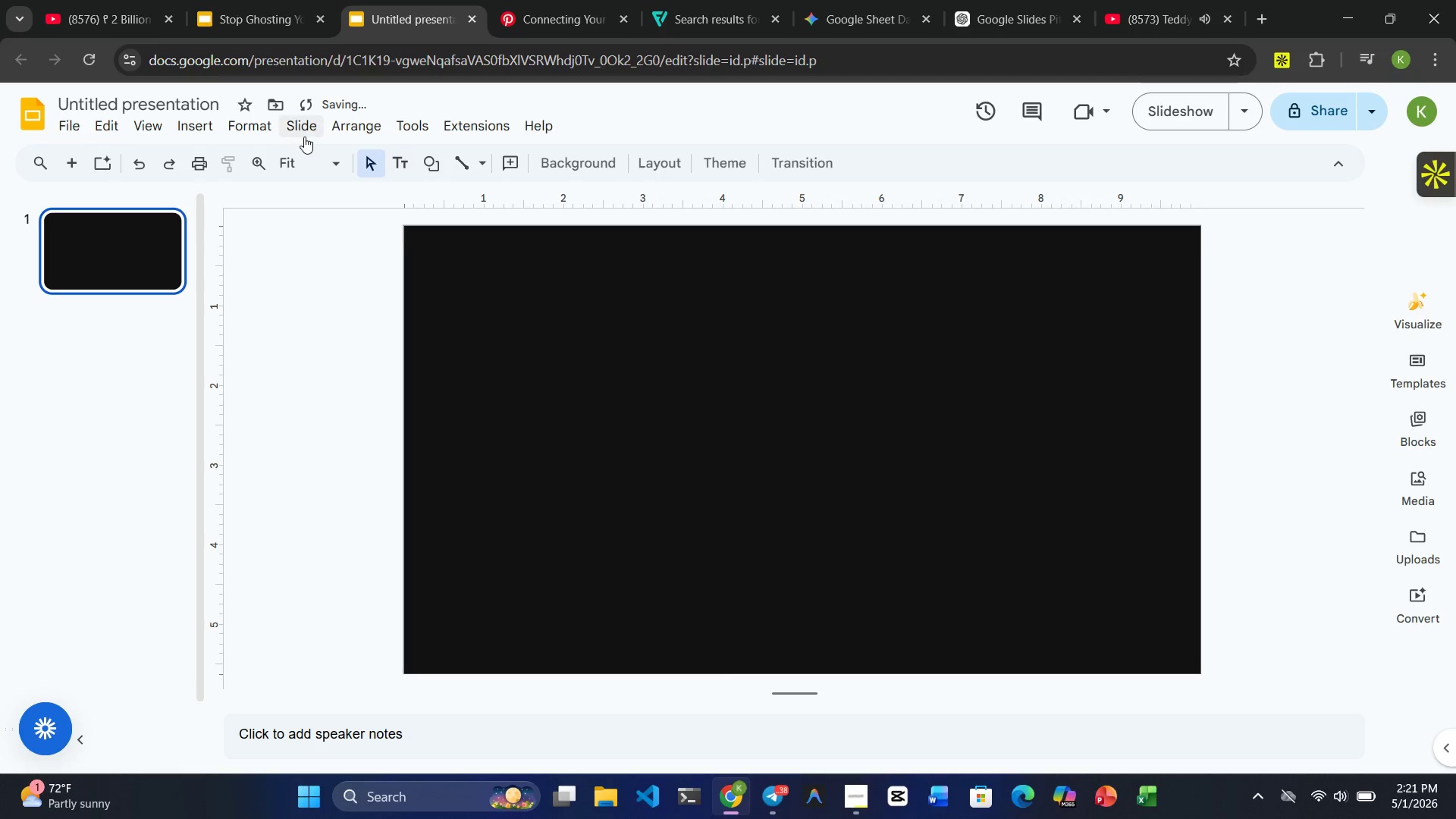 
left_click([188, 134])
 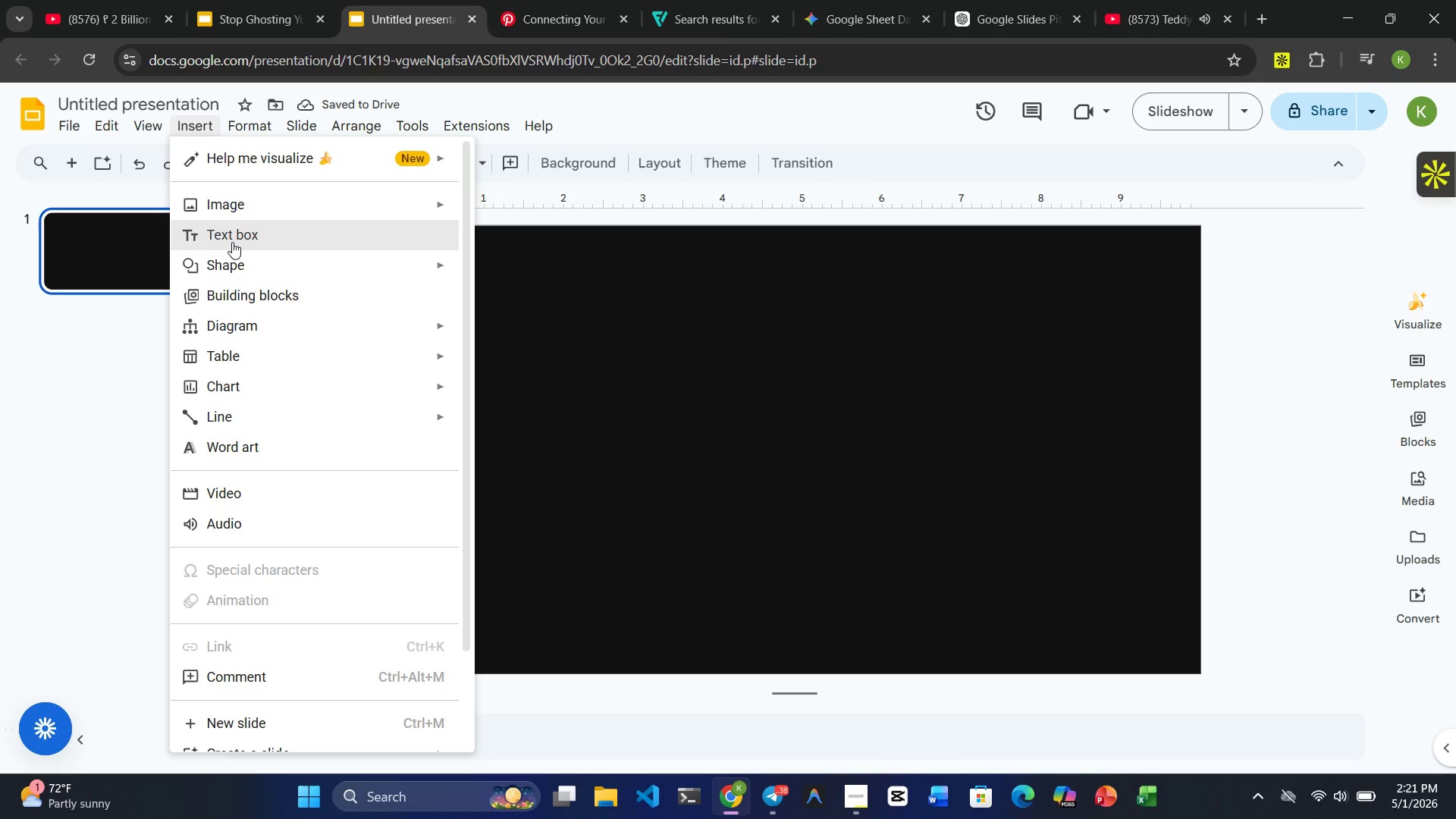 
left_click([243, 237])
 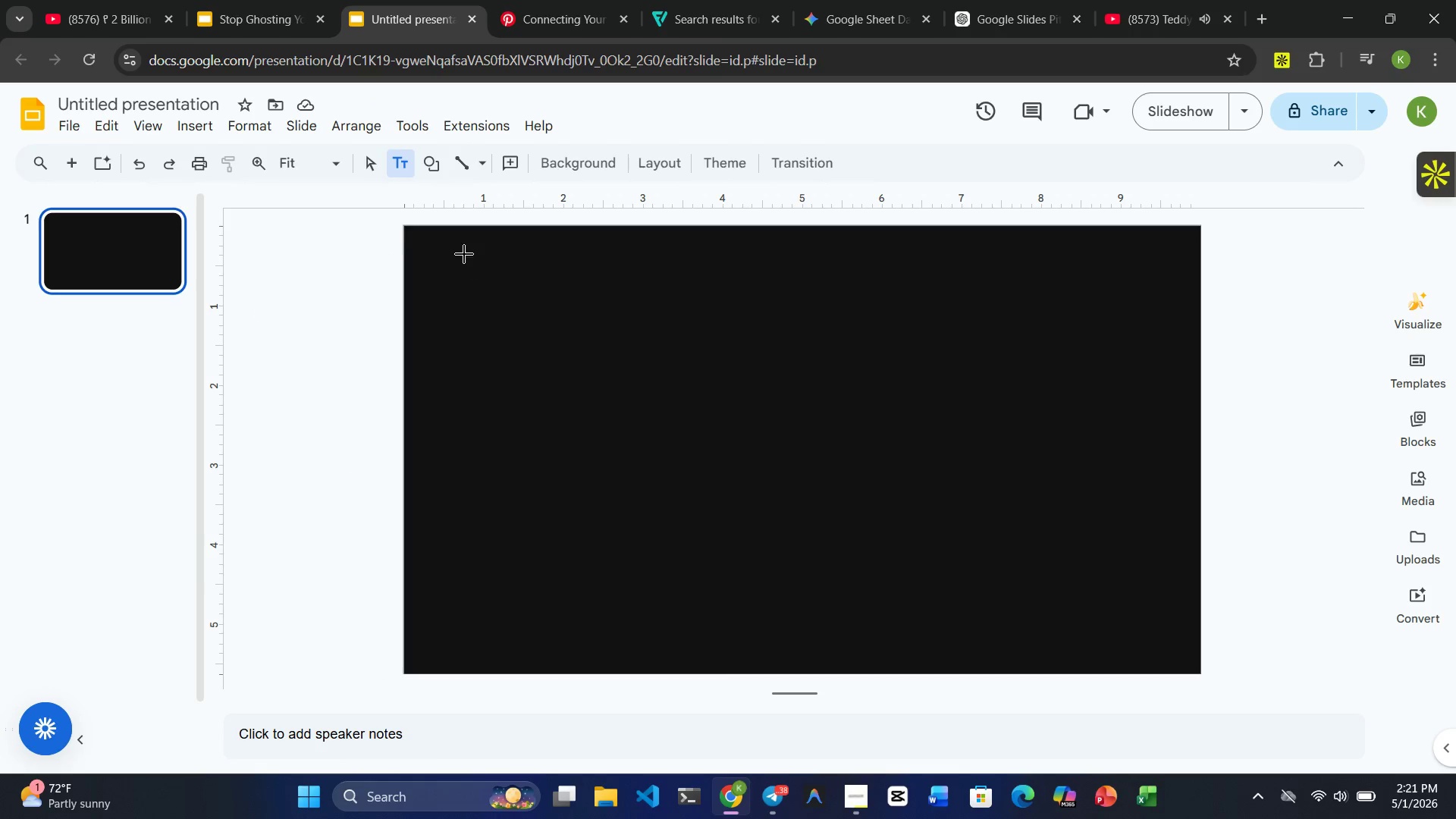 
left_click_drag(start_coordinate=[463, 253], to_coordinate=[1116, 341])
 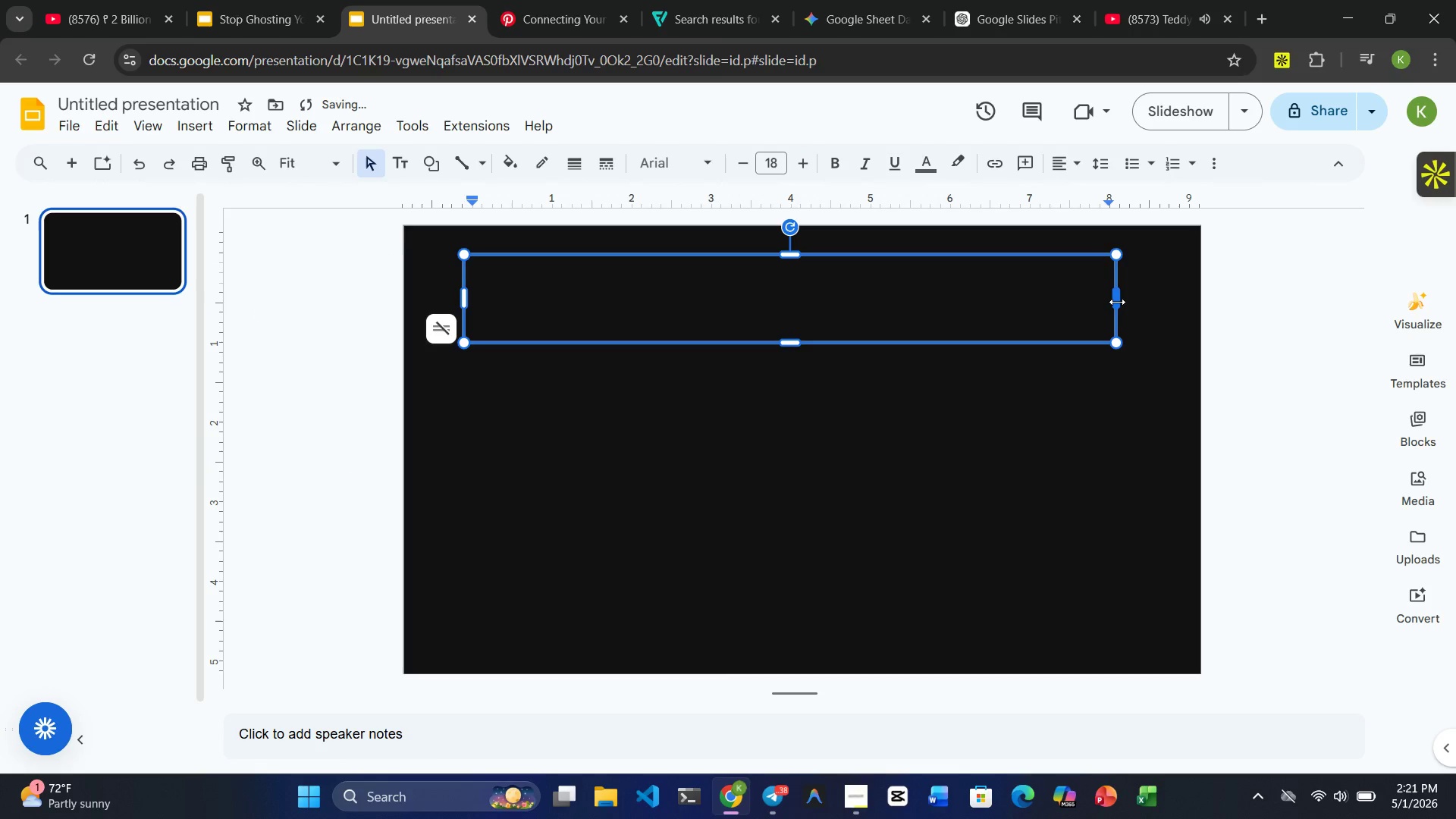 
left_click_drag(start_coordinate=[1117, 301], to_coordinate=[1160, 298])
 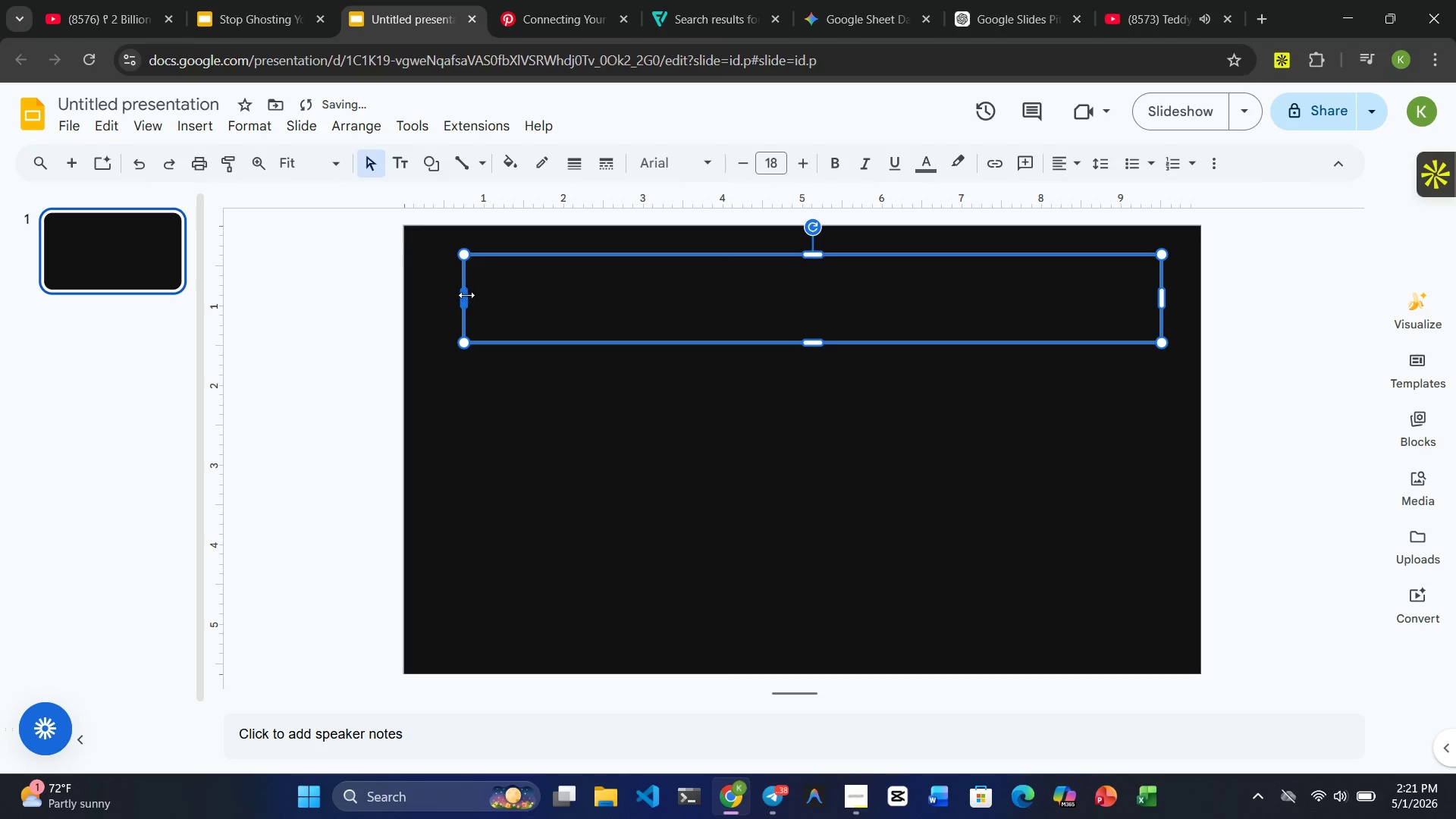 
left_click_drag(start_coordinate=[466, 296], to_coordinate=[443, 295])
 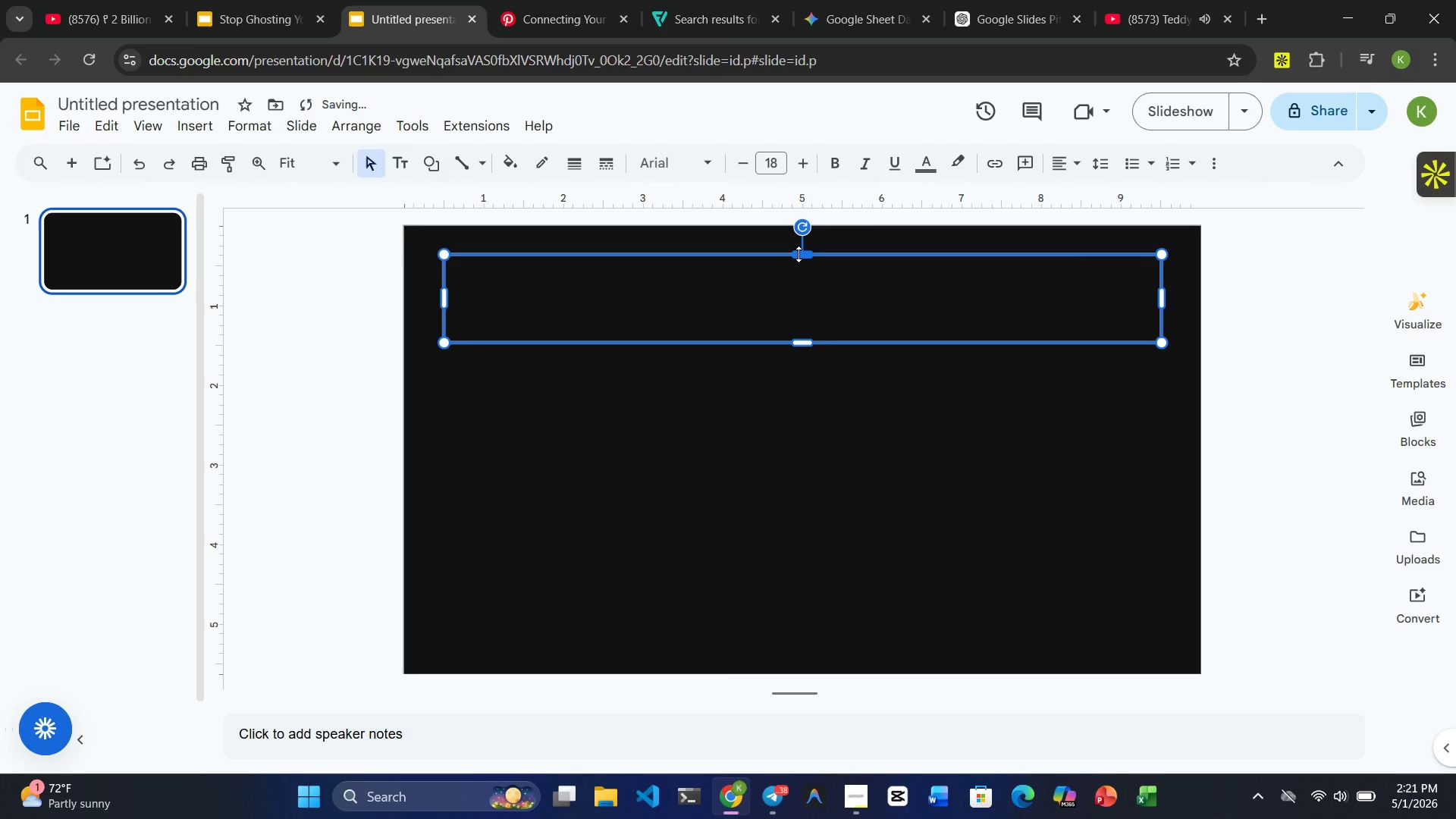 
left_click_drag(start_coordinate=[799, 254], to_coordinate=[799, 245])
 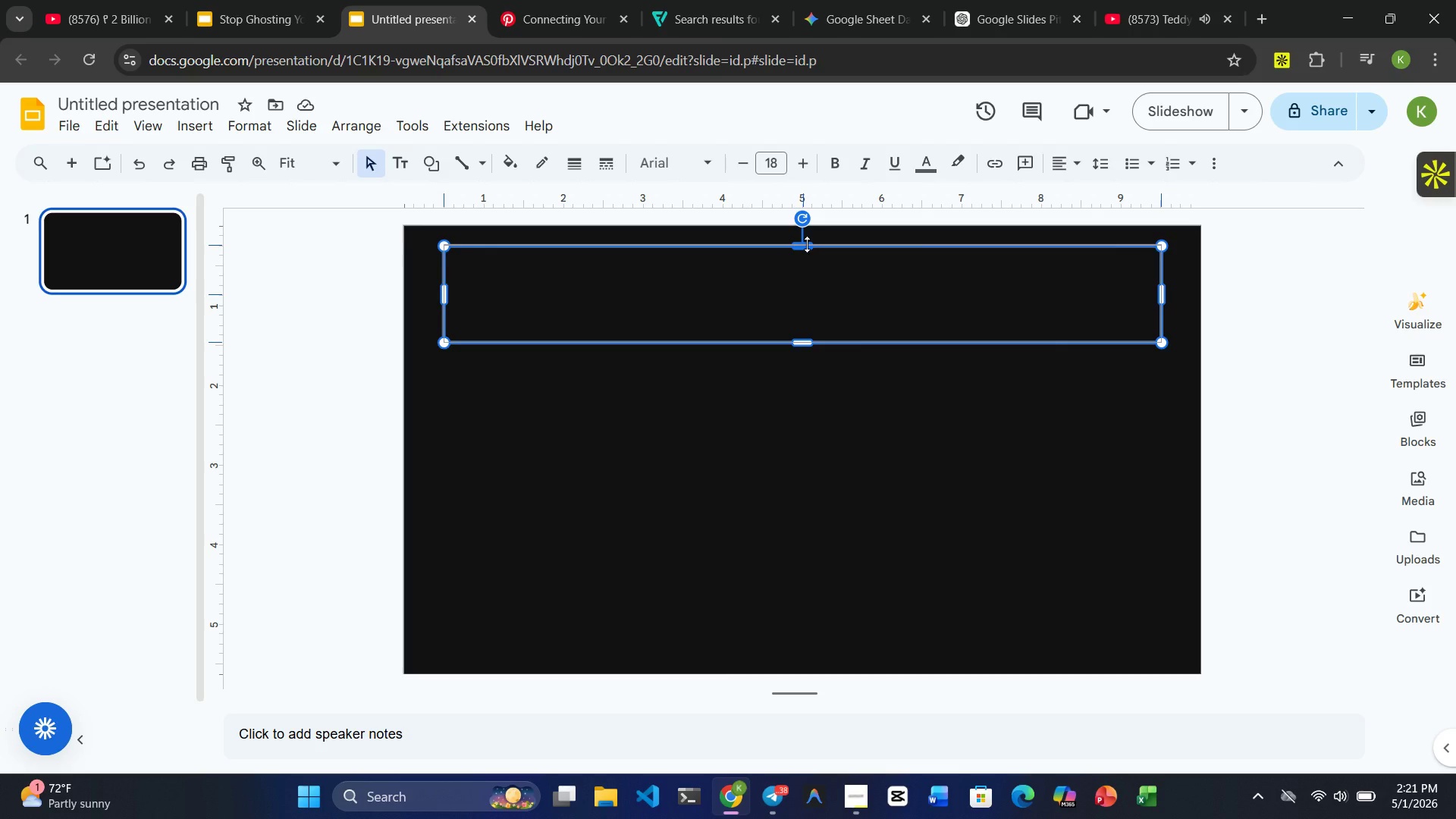 
wait(11.44)
 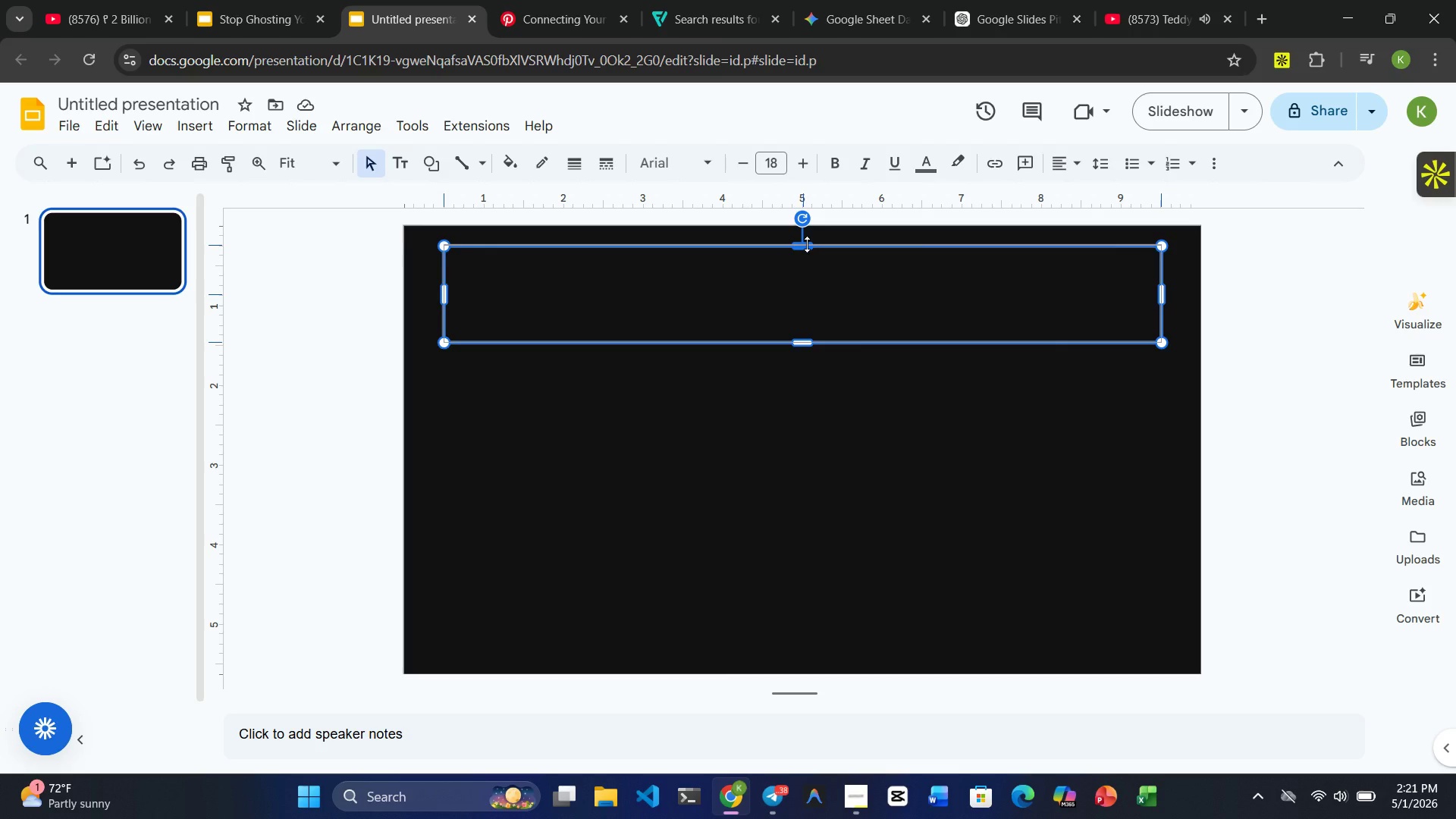 
left_click_drag(start_coordinate=[809, 346], to_coordinate=[811, 309])
 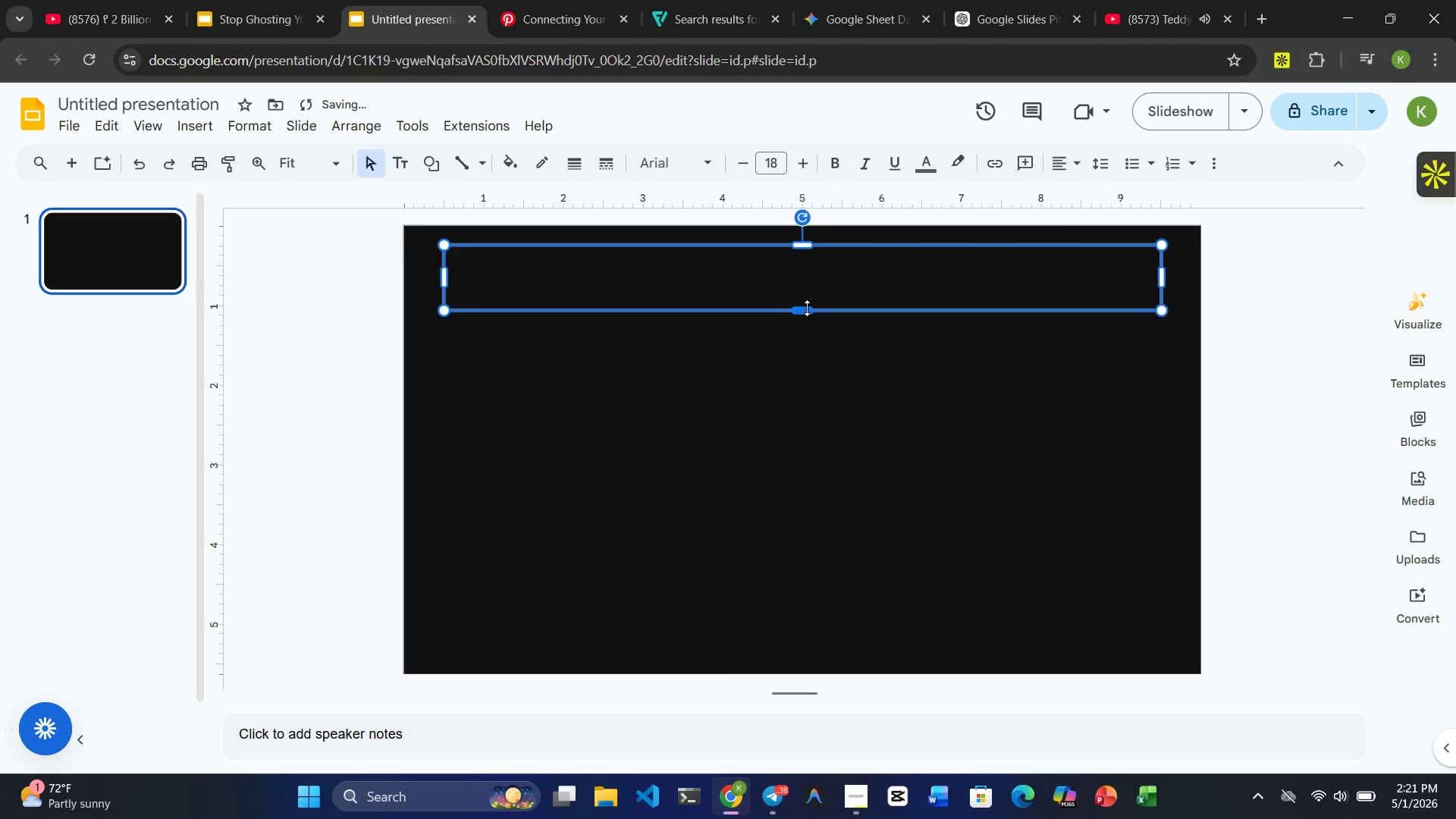 
left_click_drag(start_coordinate=[807, 308], to_coordinate=[808, 300])
 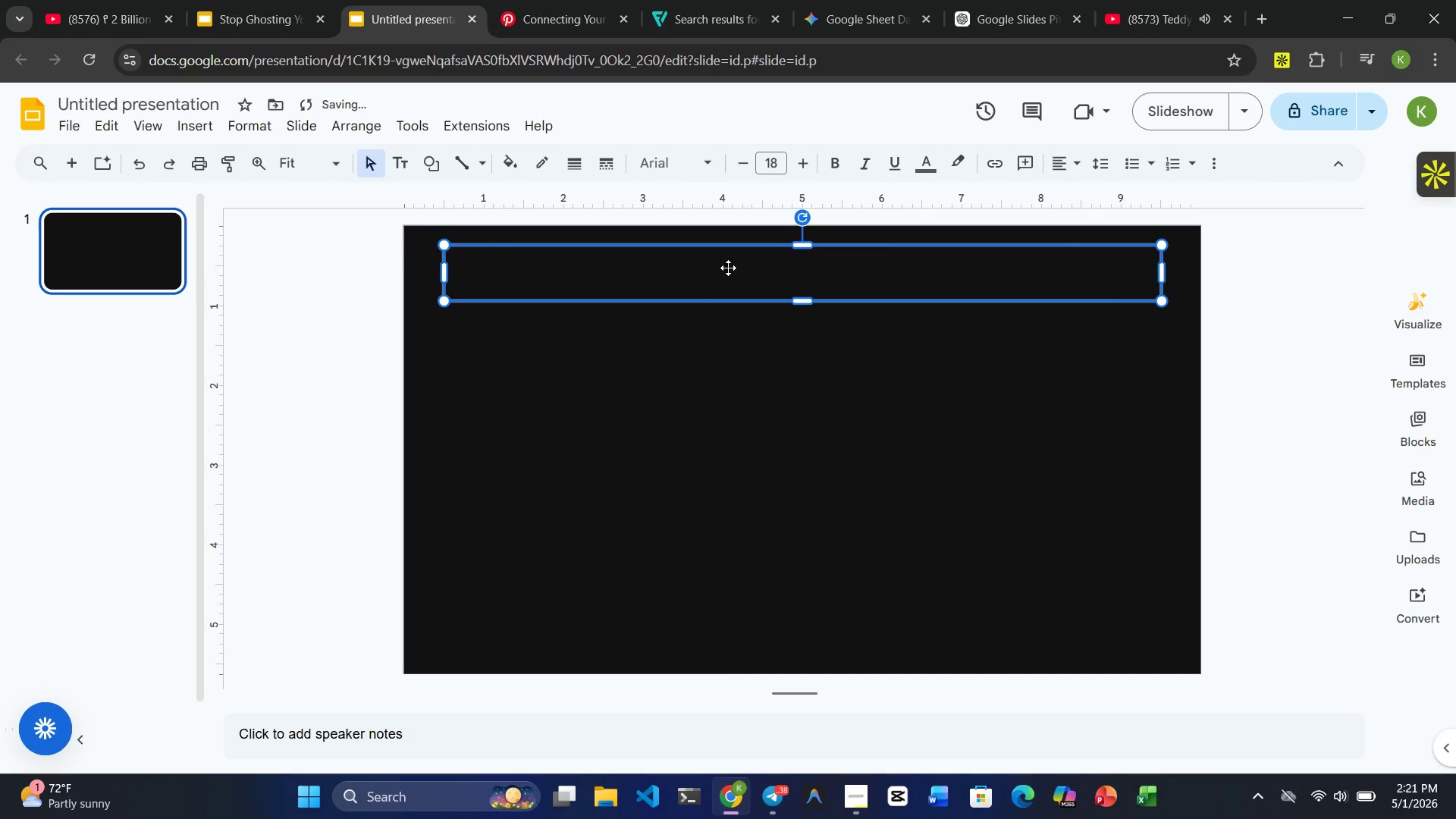 
left_click([728, 268])
 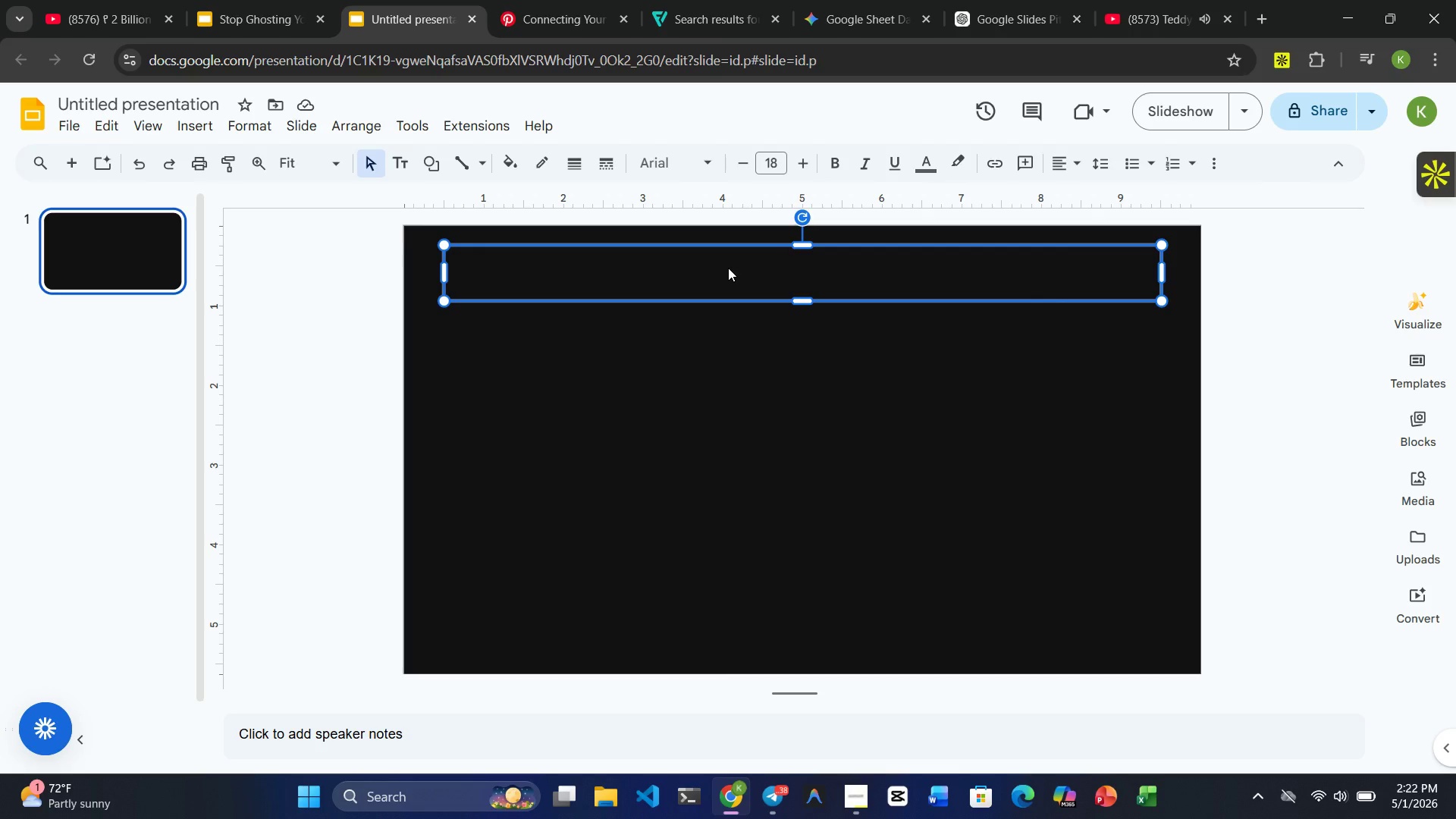 
wait(20.02)
 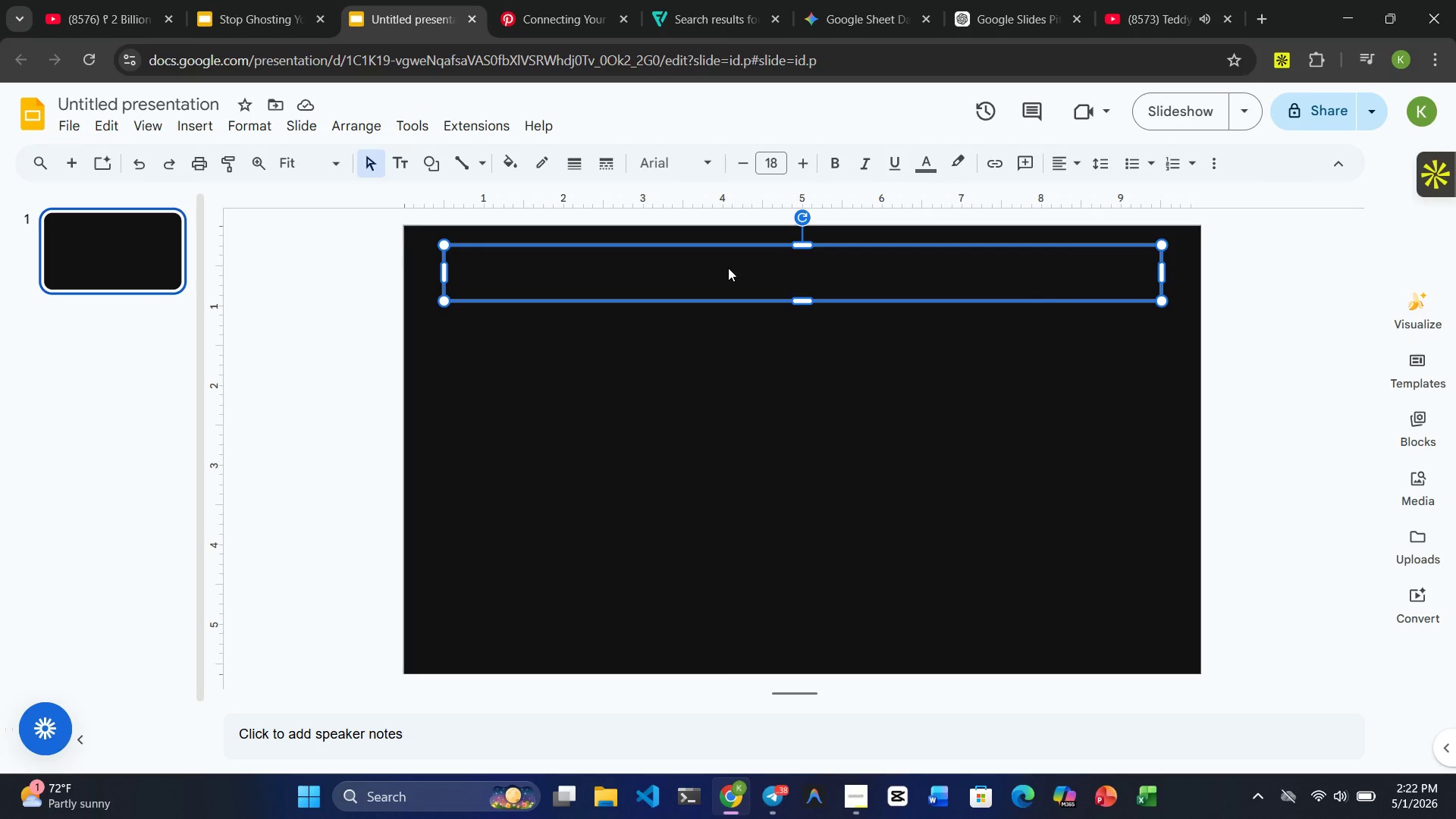 
type(PEAKPOD MOBILE FITBESS)
 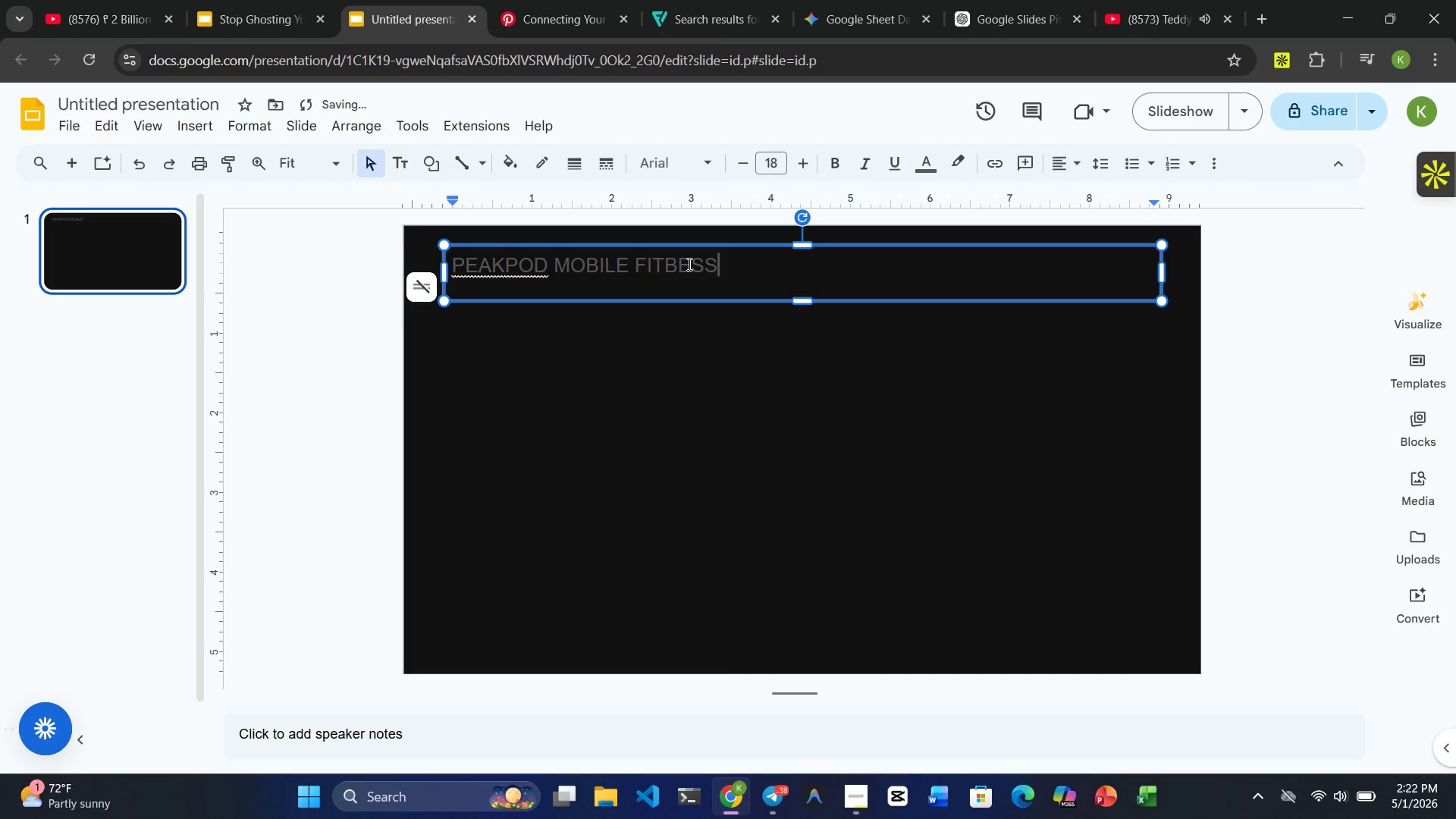 
left_click([679, 262])
 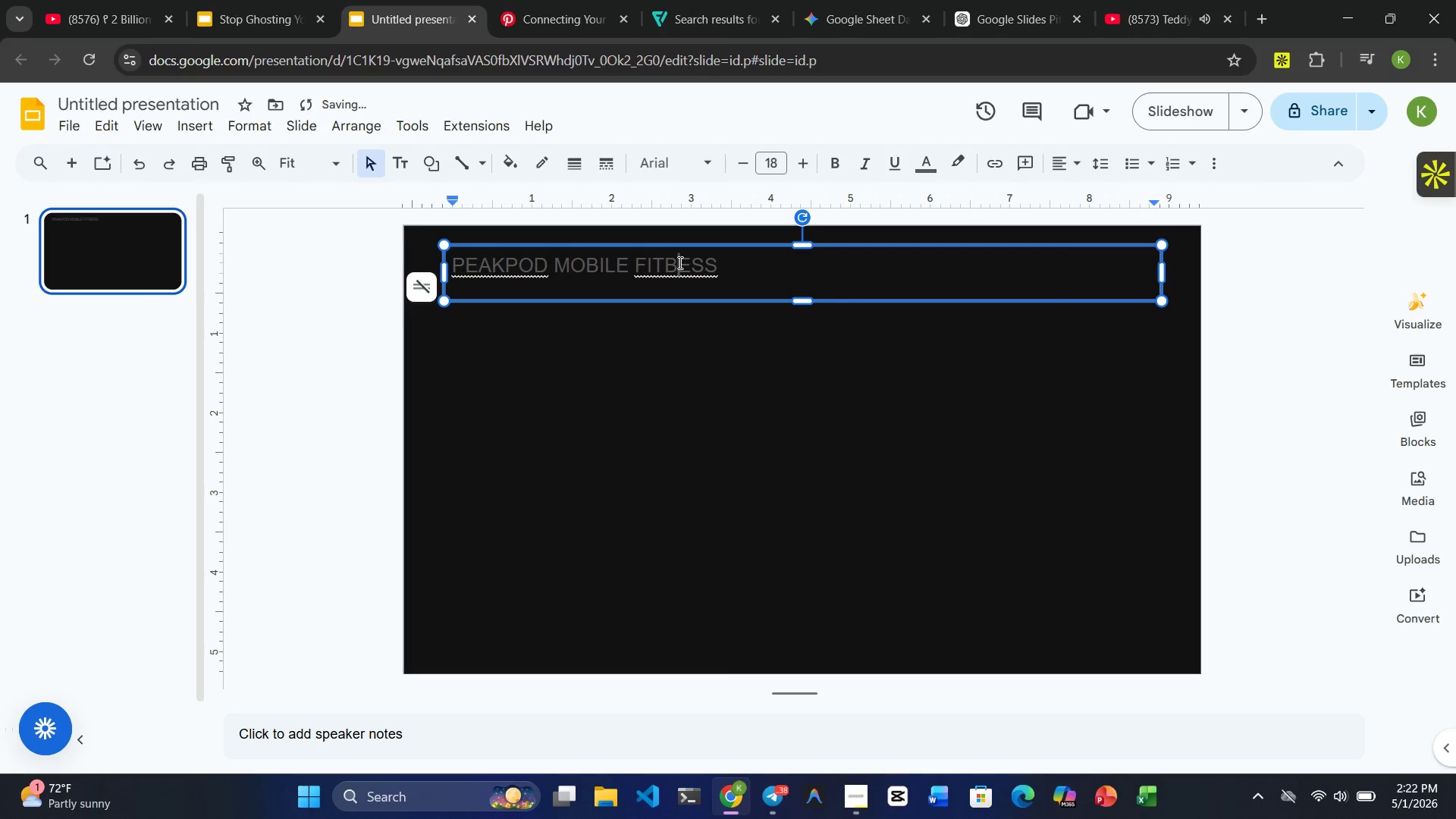 
key(Backspace)
 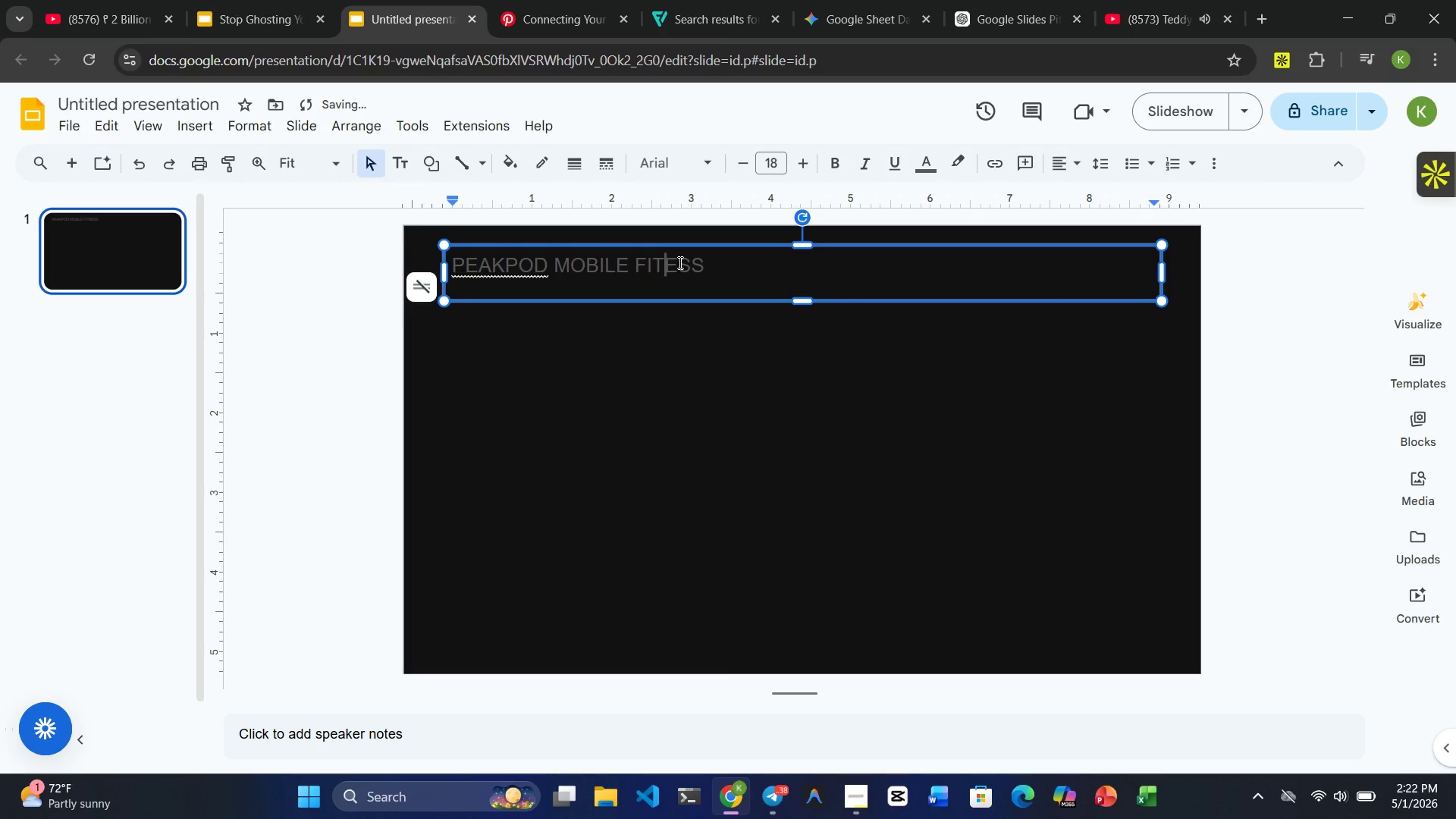 
key(M)
 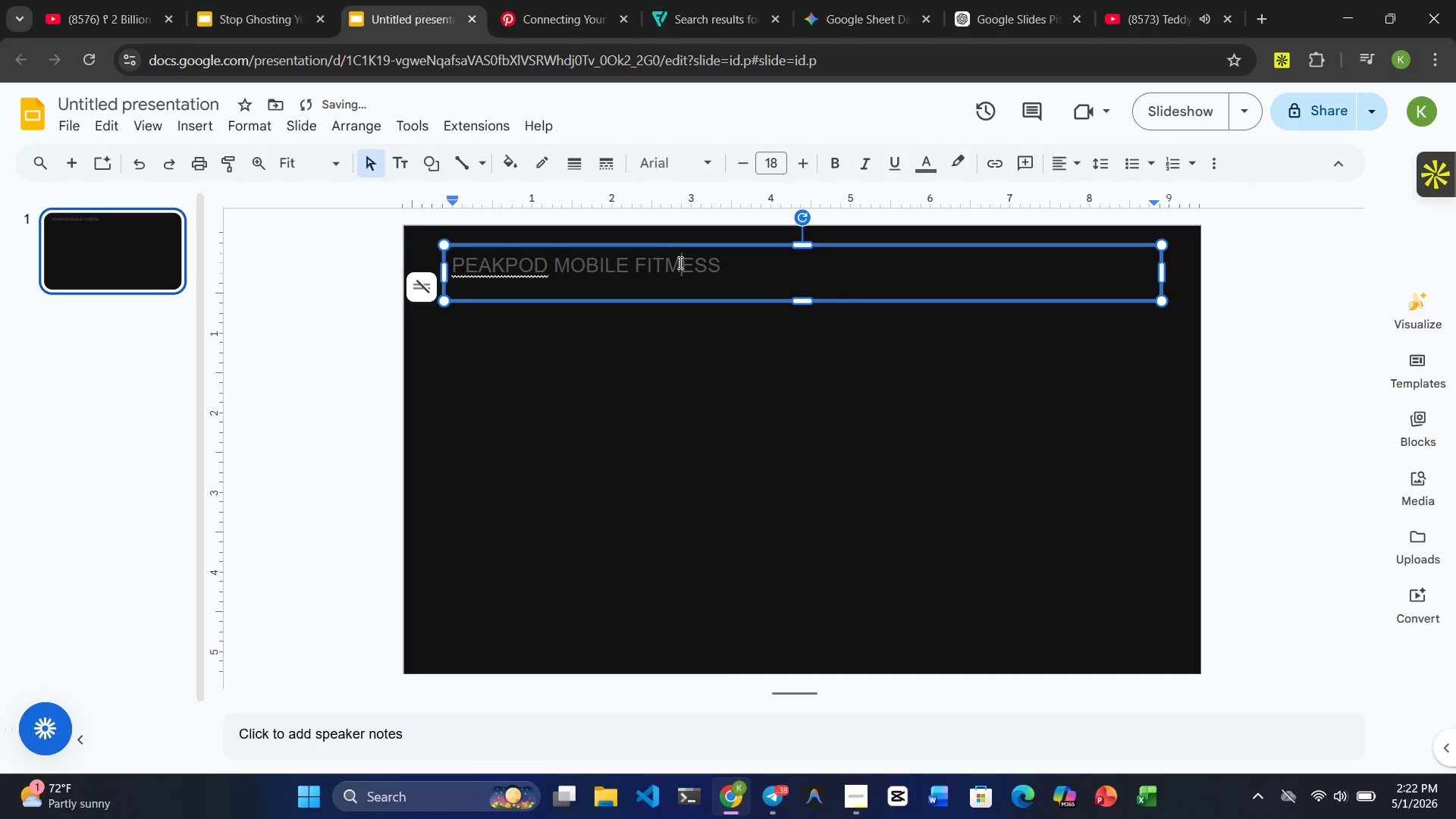 
key(Backspace)
 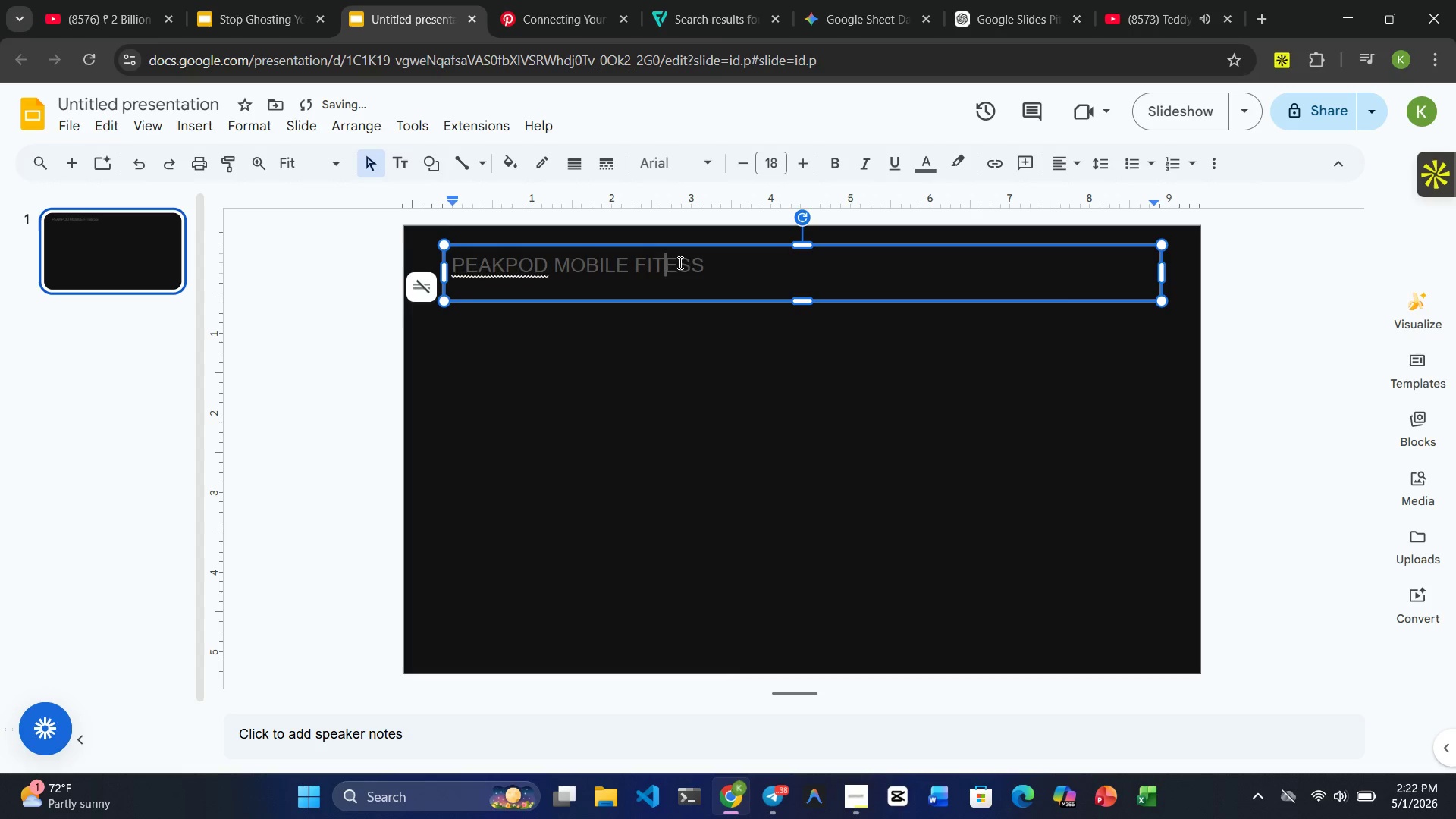 
key(N)
 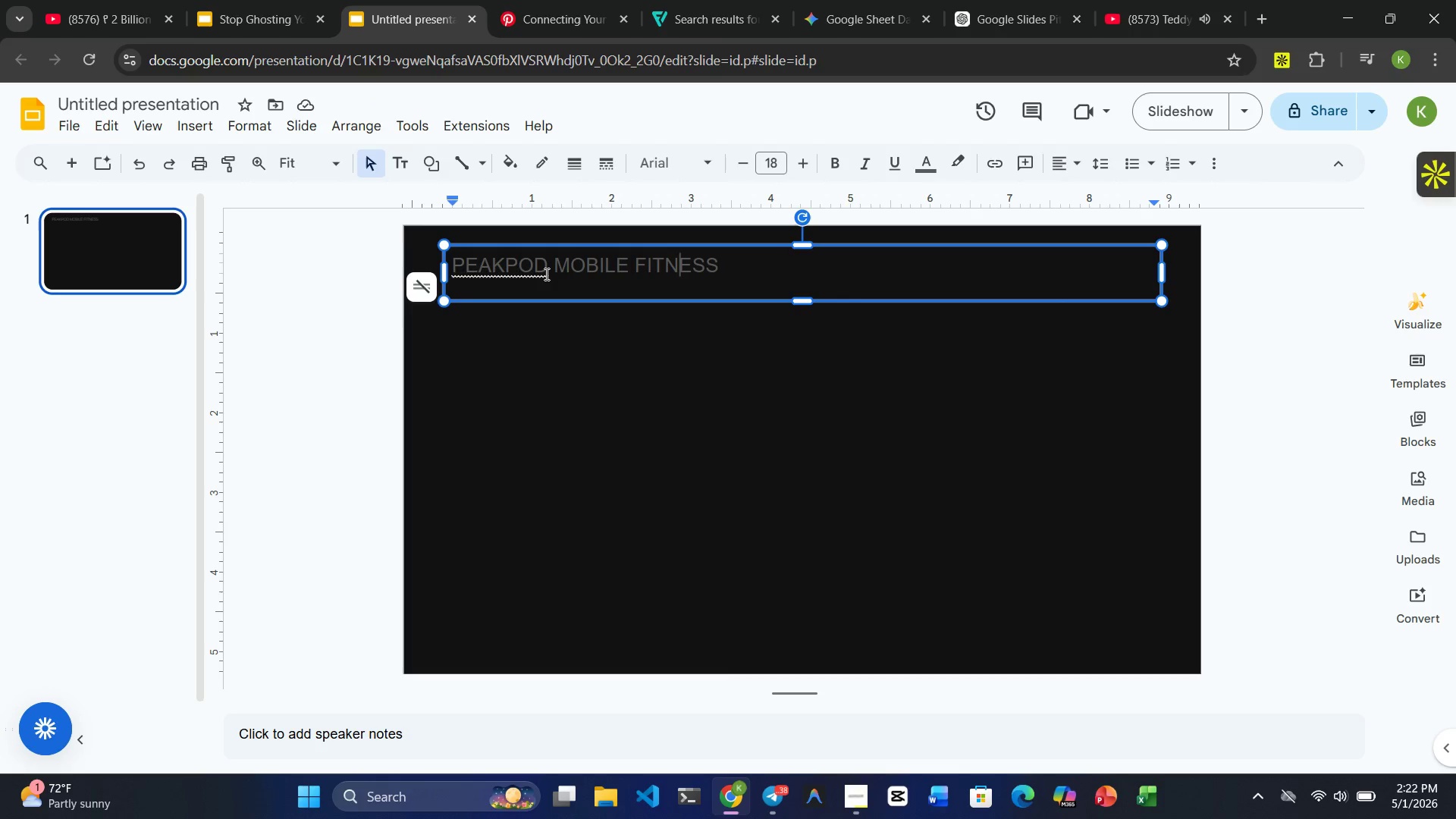 
wait(7.73)
 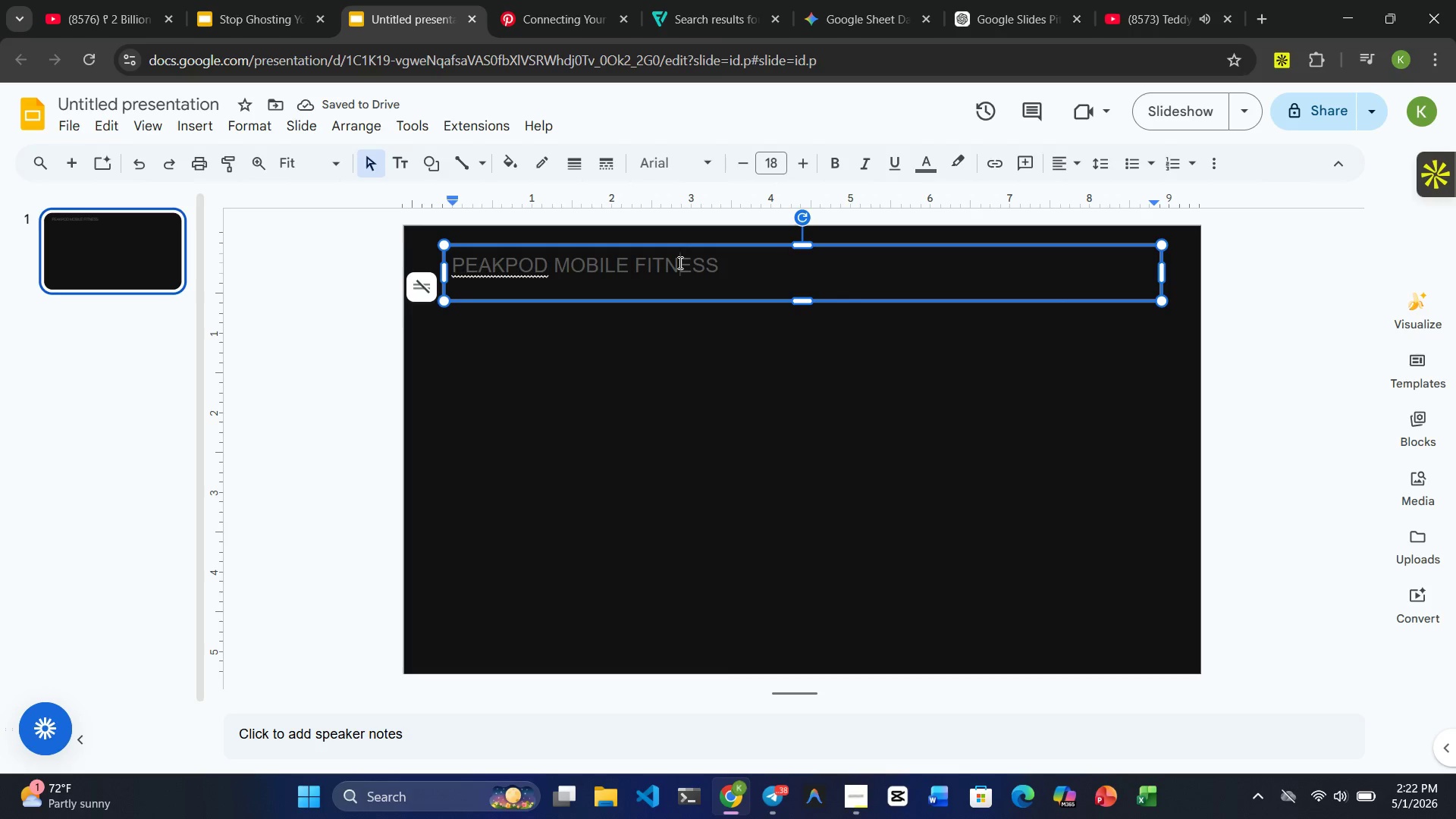 
left_click([498, 266])
 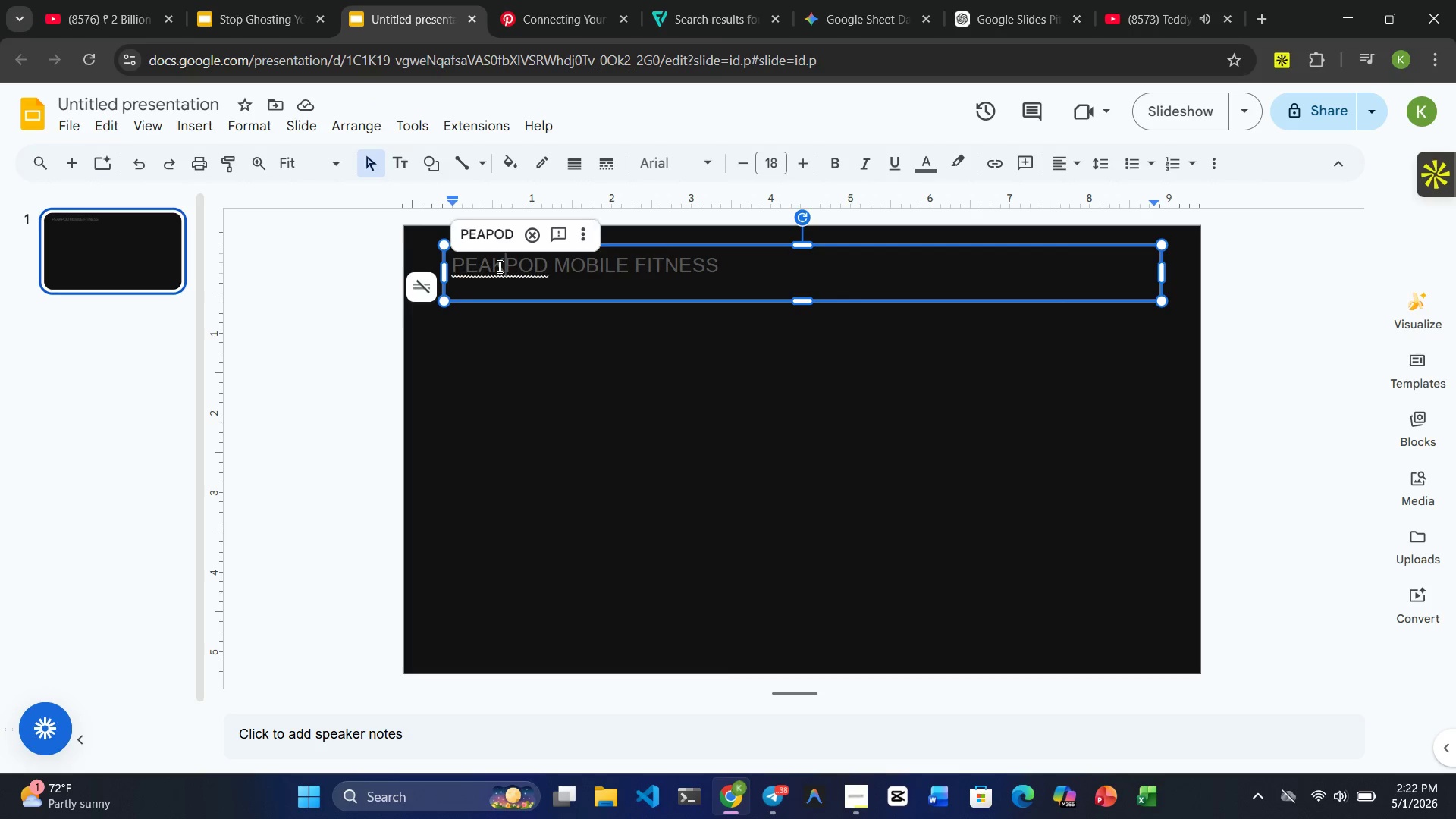 
double_click([498, 266])
 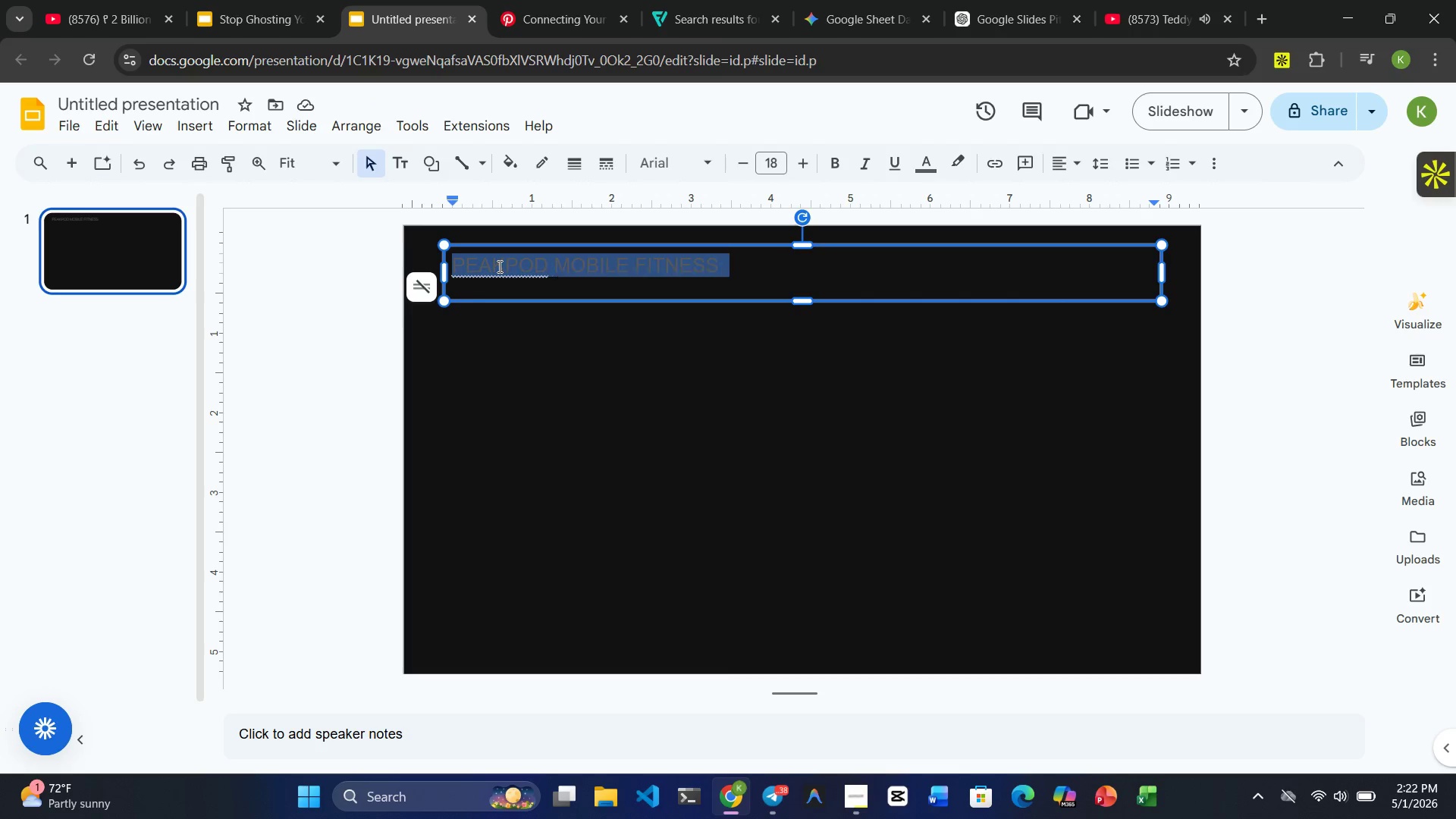 
triple_click([498, 266])
 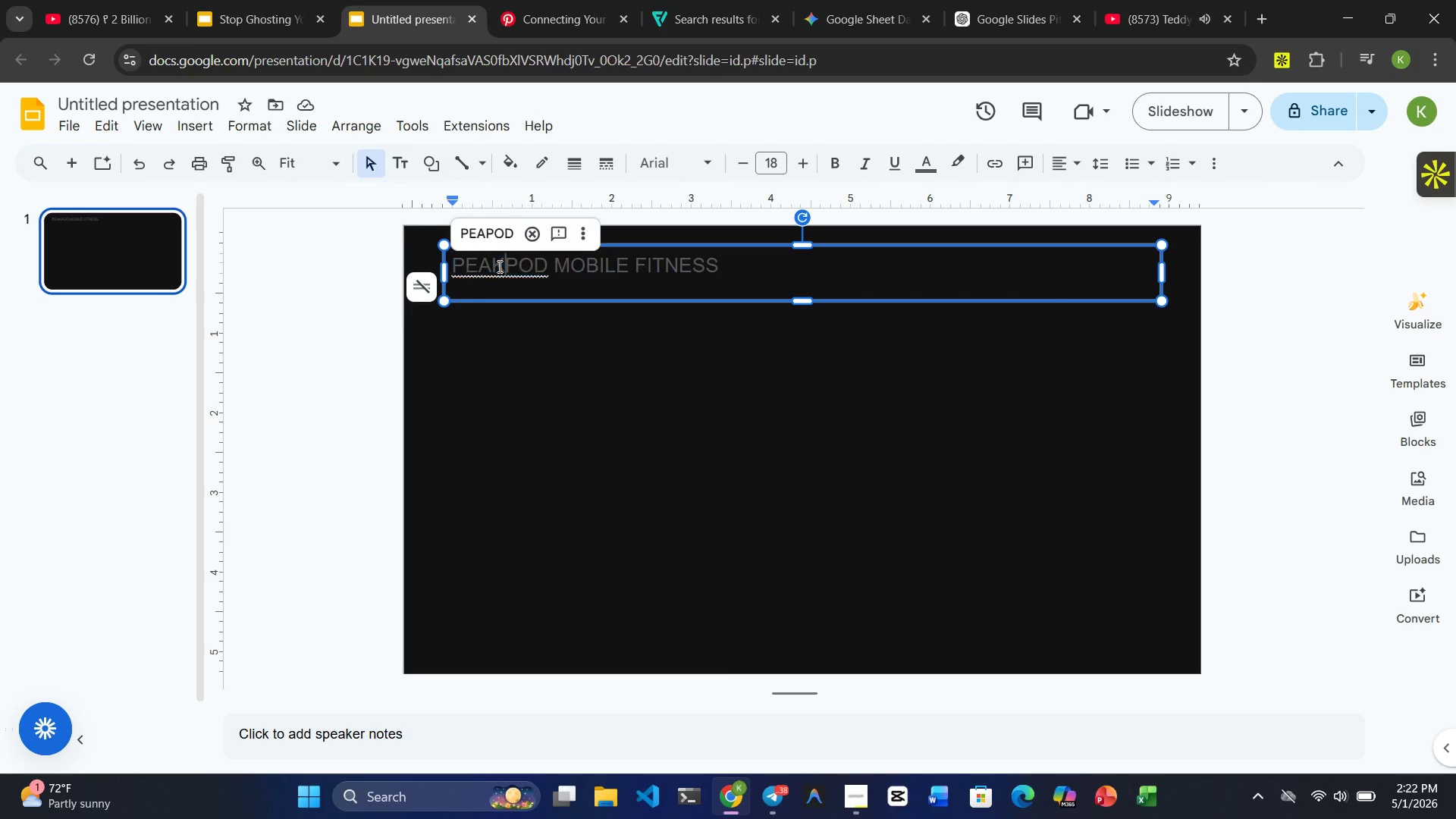 
double_click([498, 266])
 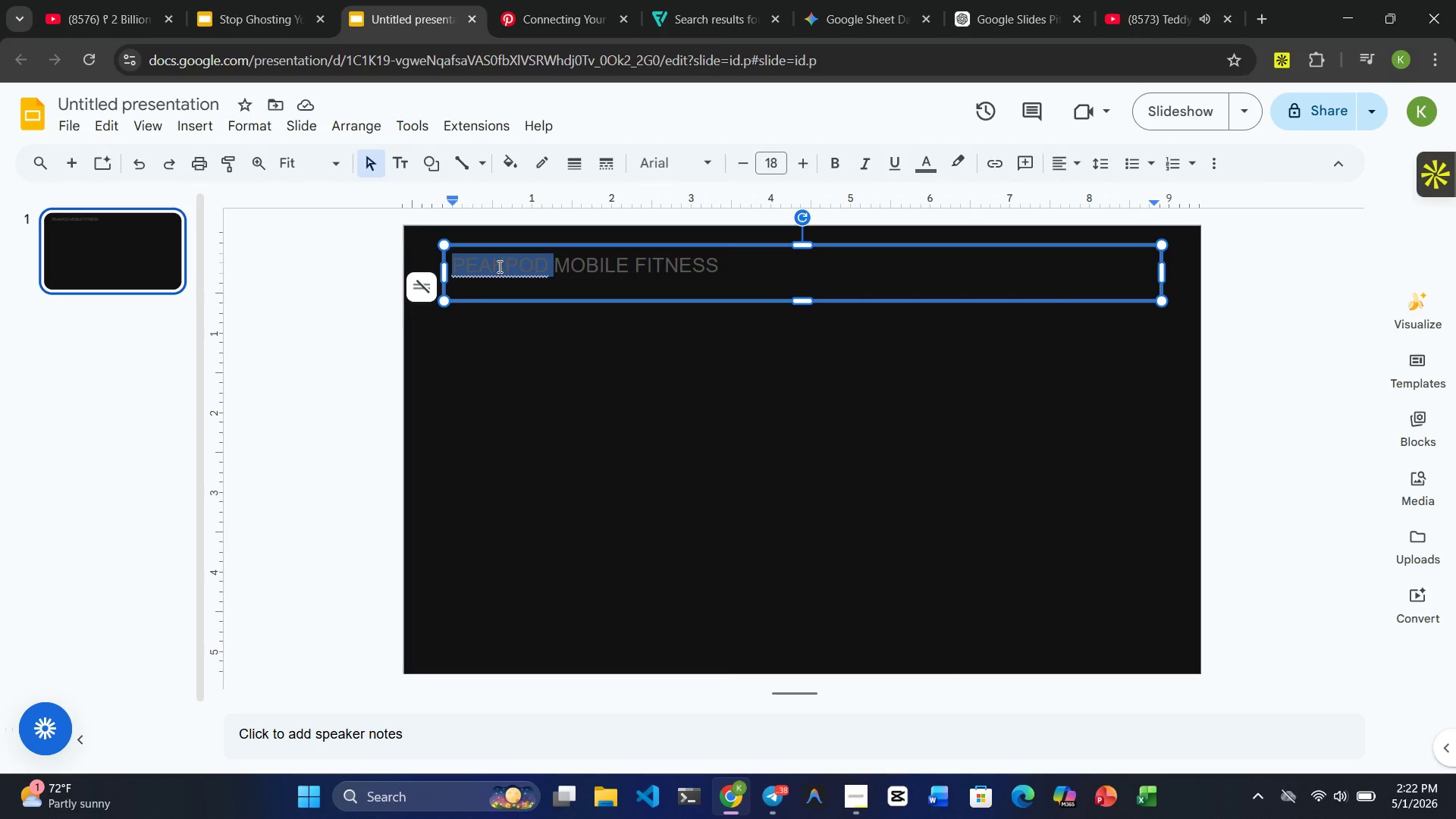 
triple_click([498, 266])
 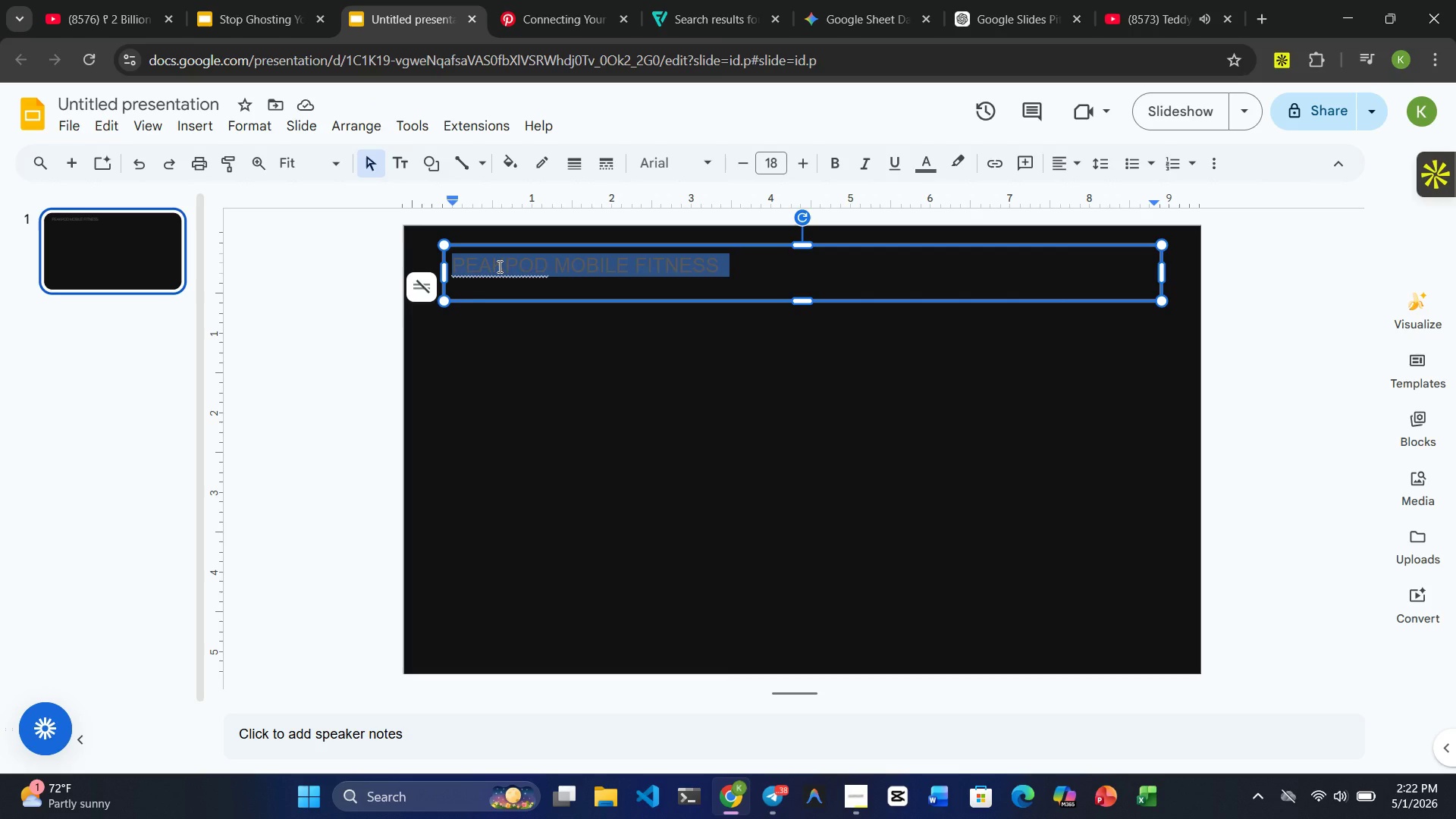 
left_click([498, 266])
 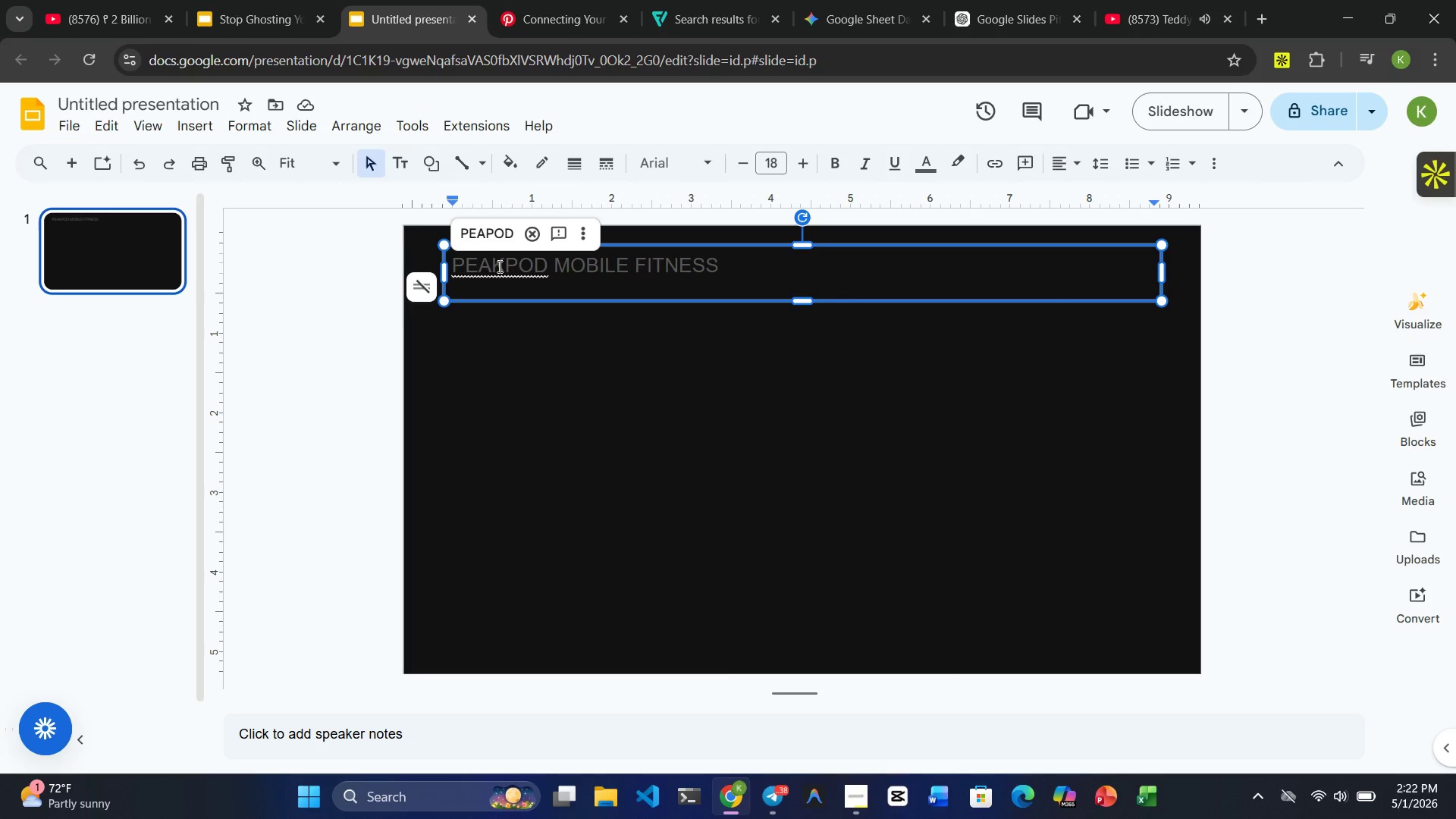 
wait(5.2)
 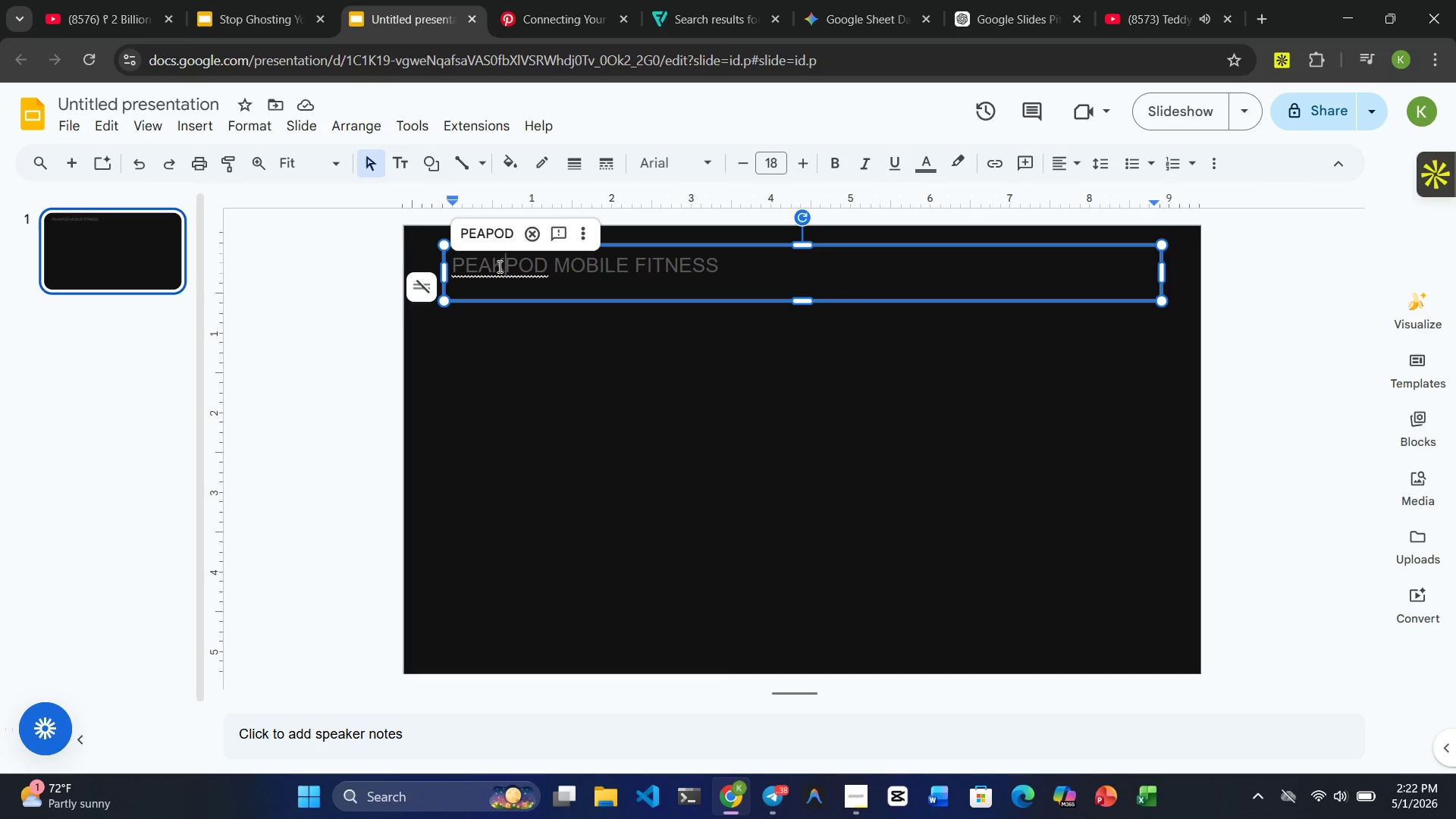 
left_click([614, 278])
 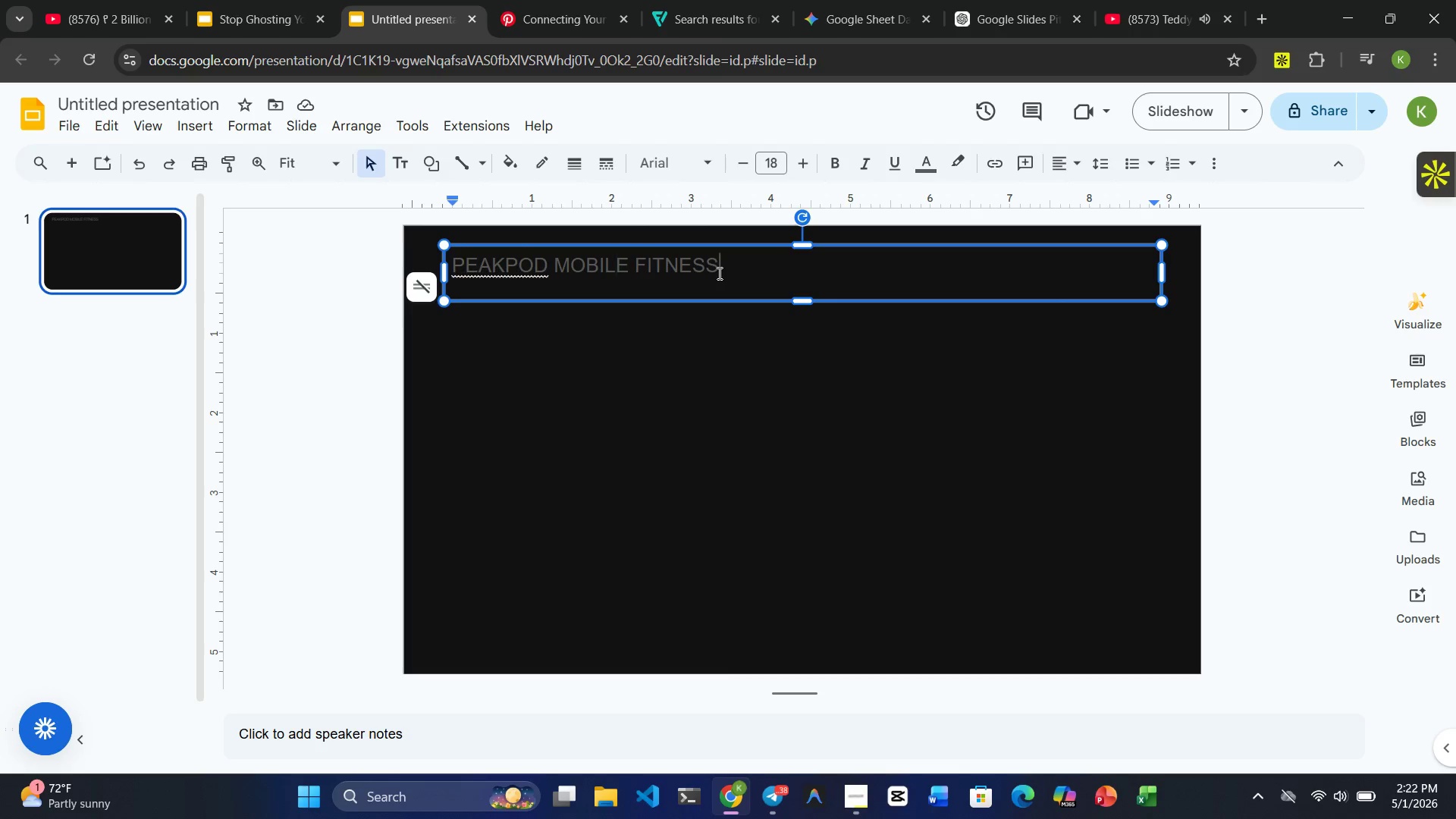 
double_click([718, 273])
 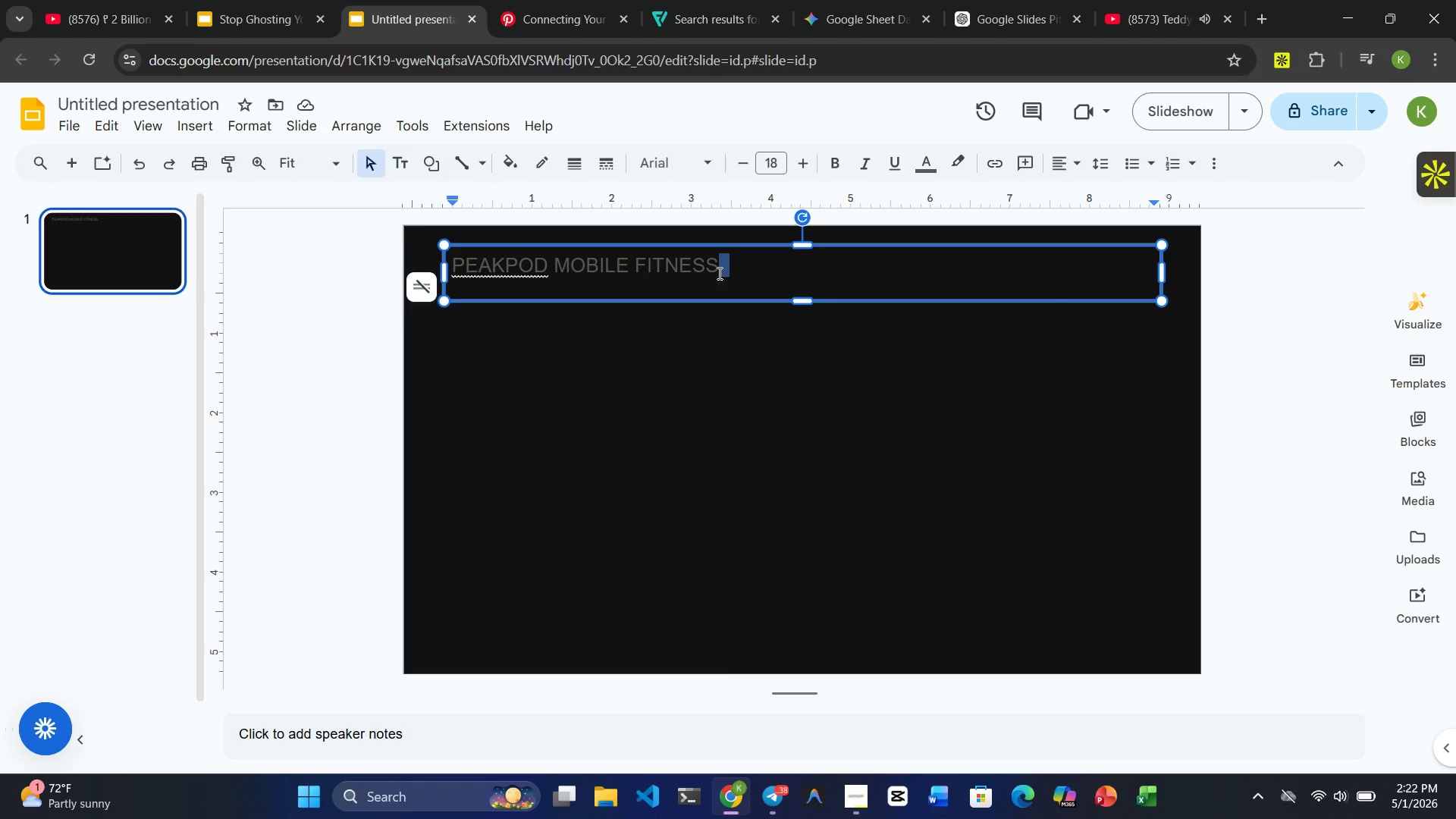 
triple_click([718, 273])
 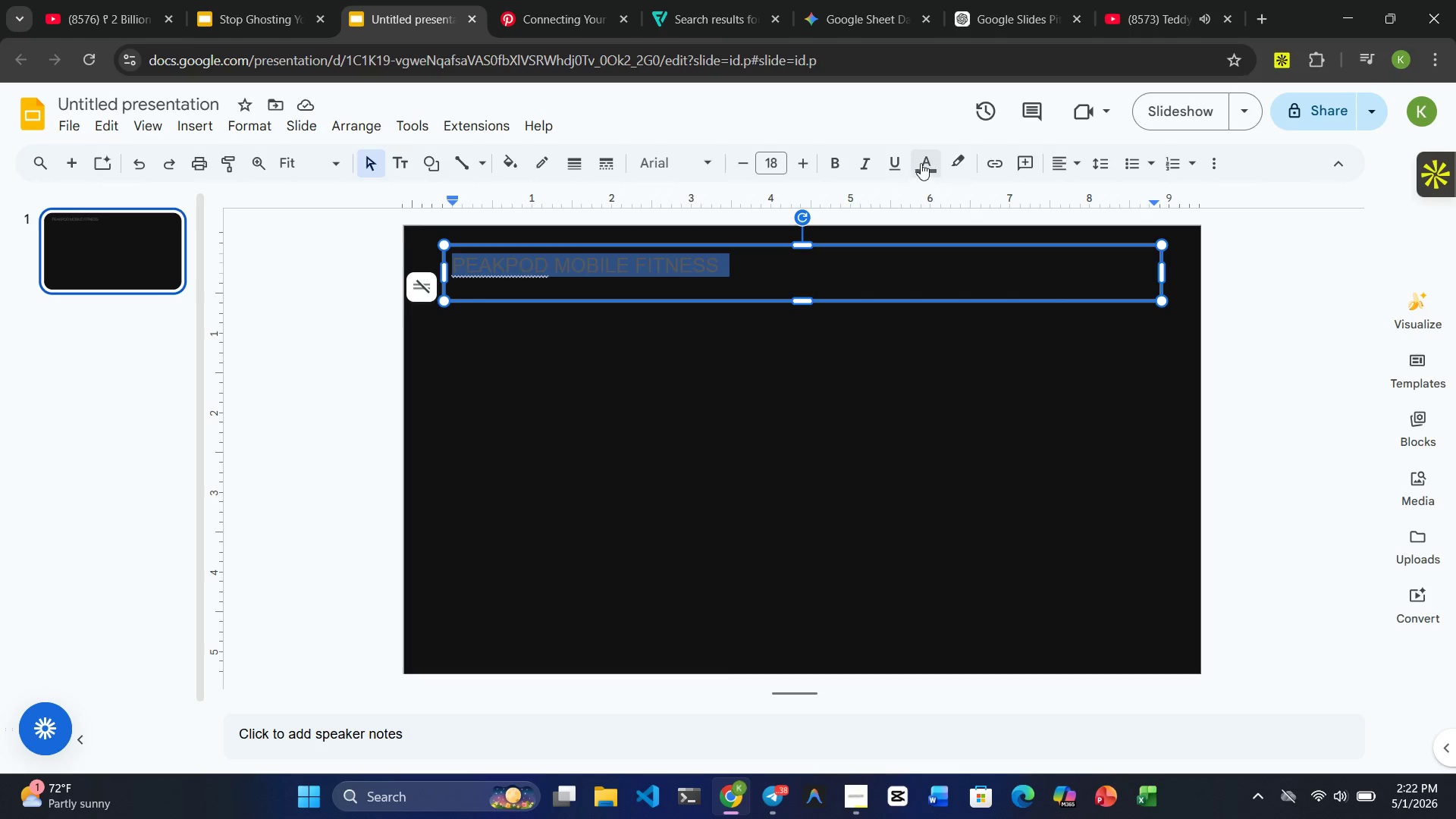 
left_click([925, 163])
 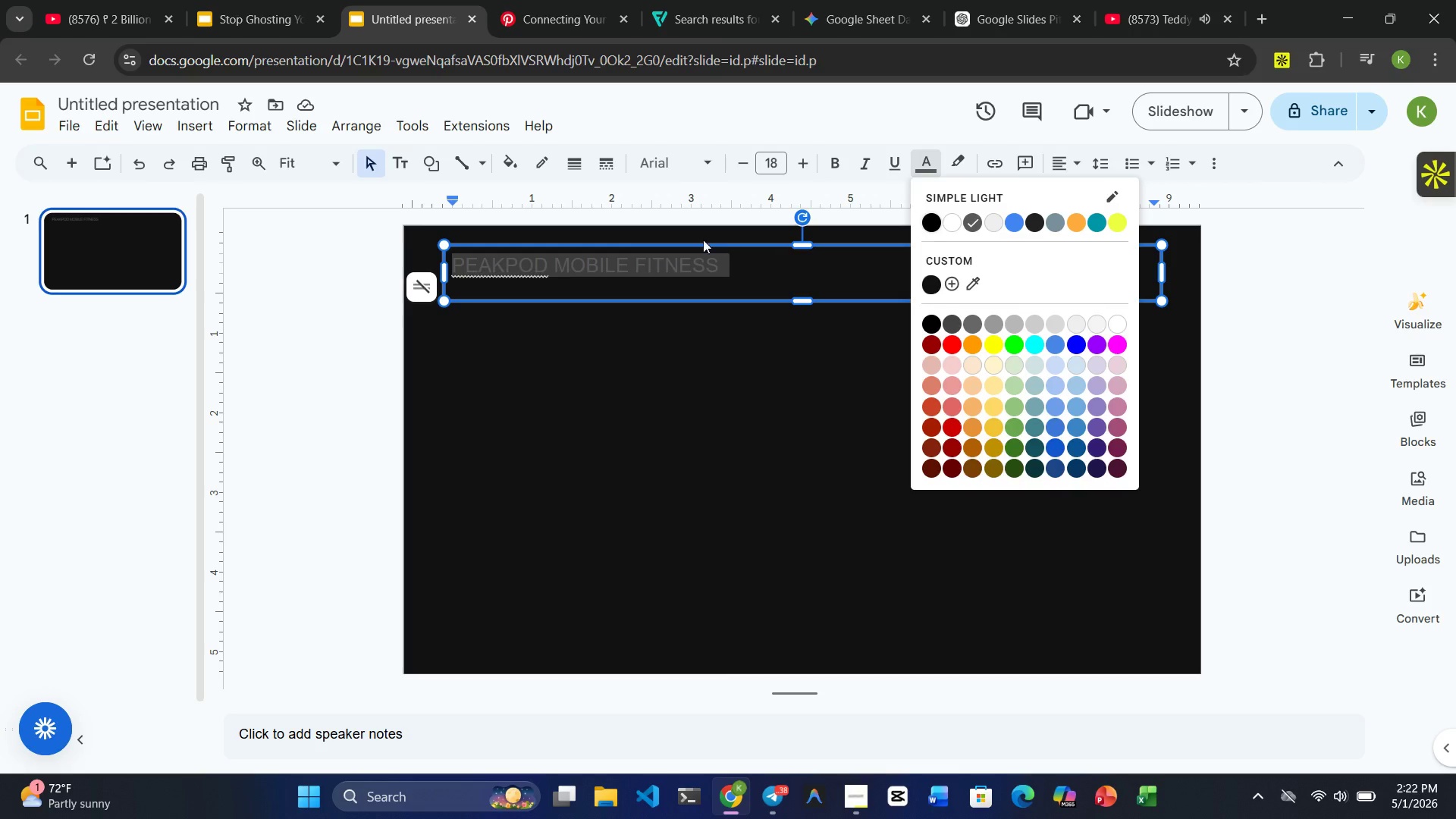 
left_click([645, 264])
 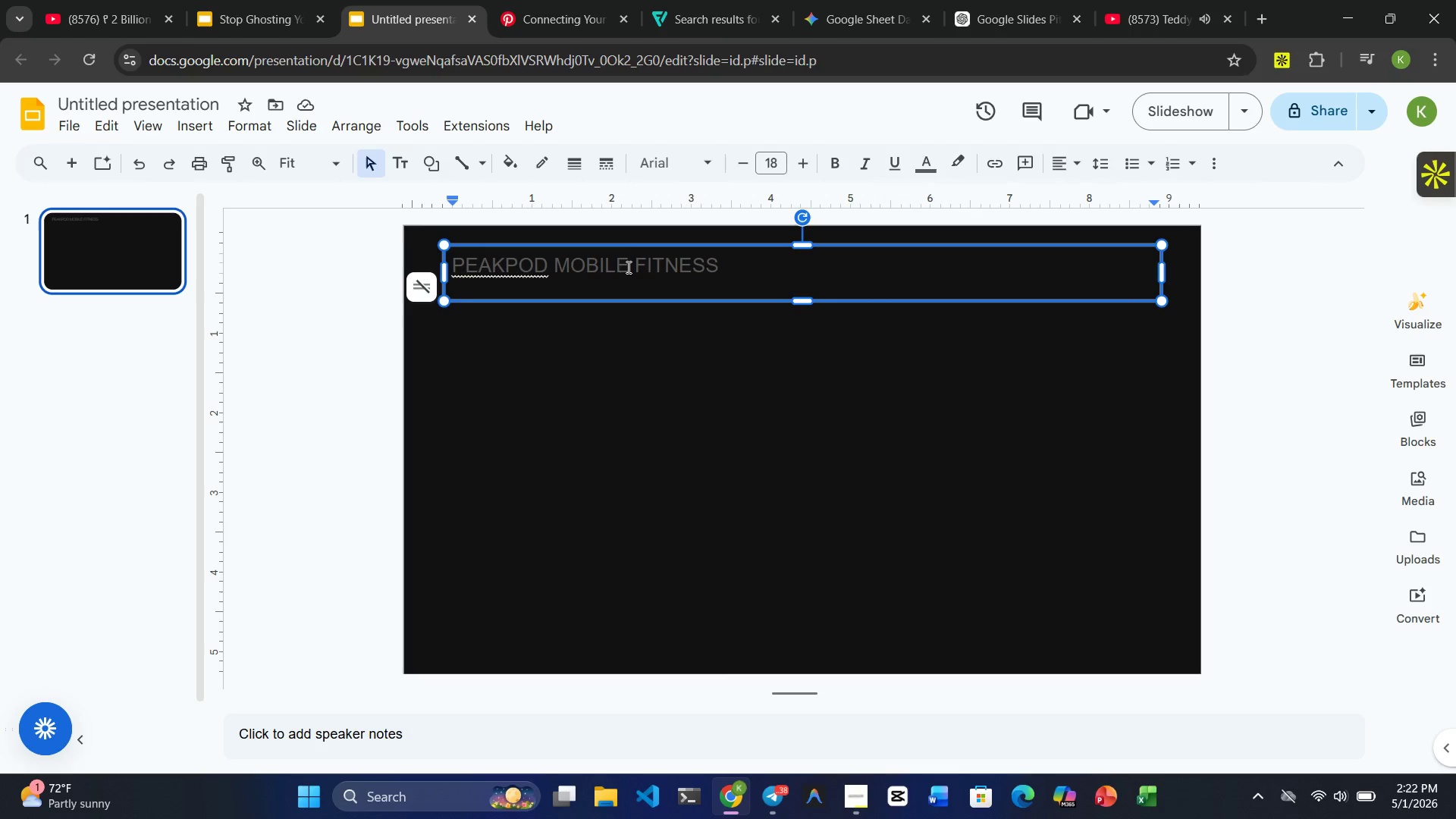 
left_click_drag(start_coordinate=[627, 267], to_coordinate=[450, 262])
 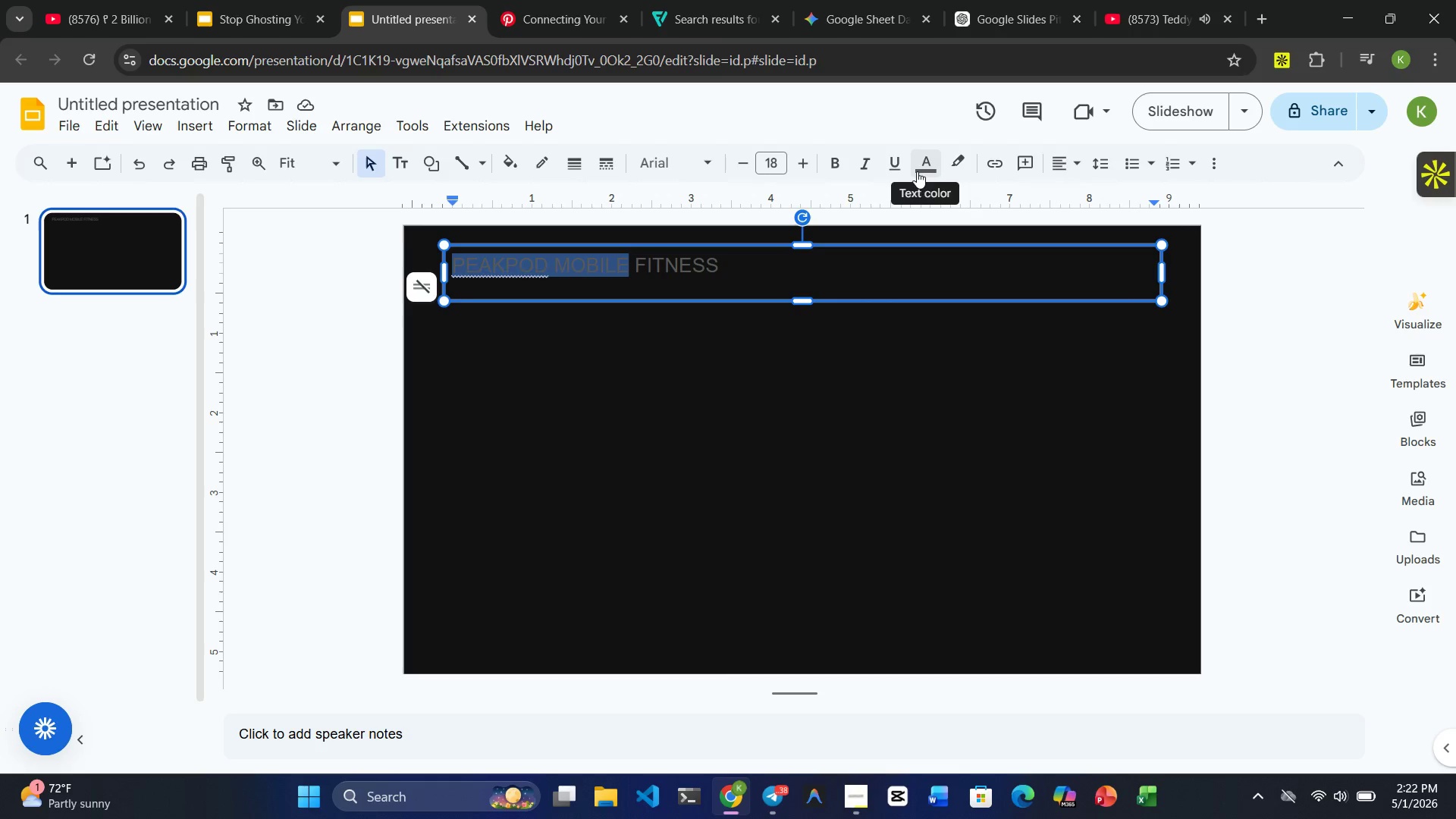 
left_click([918, 171])
 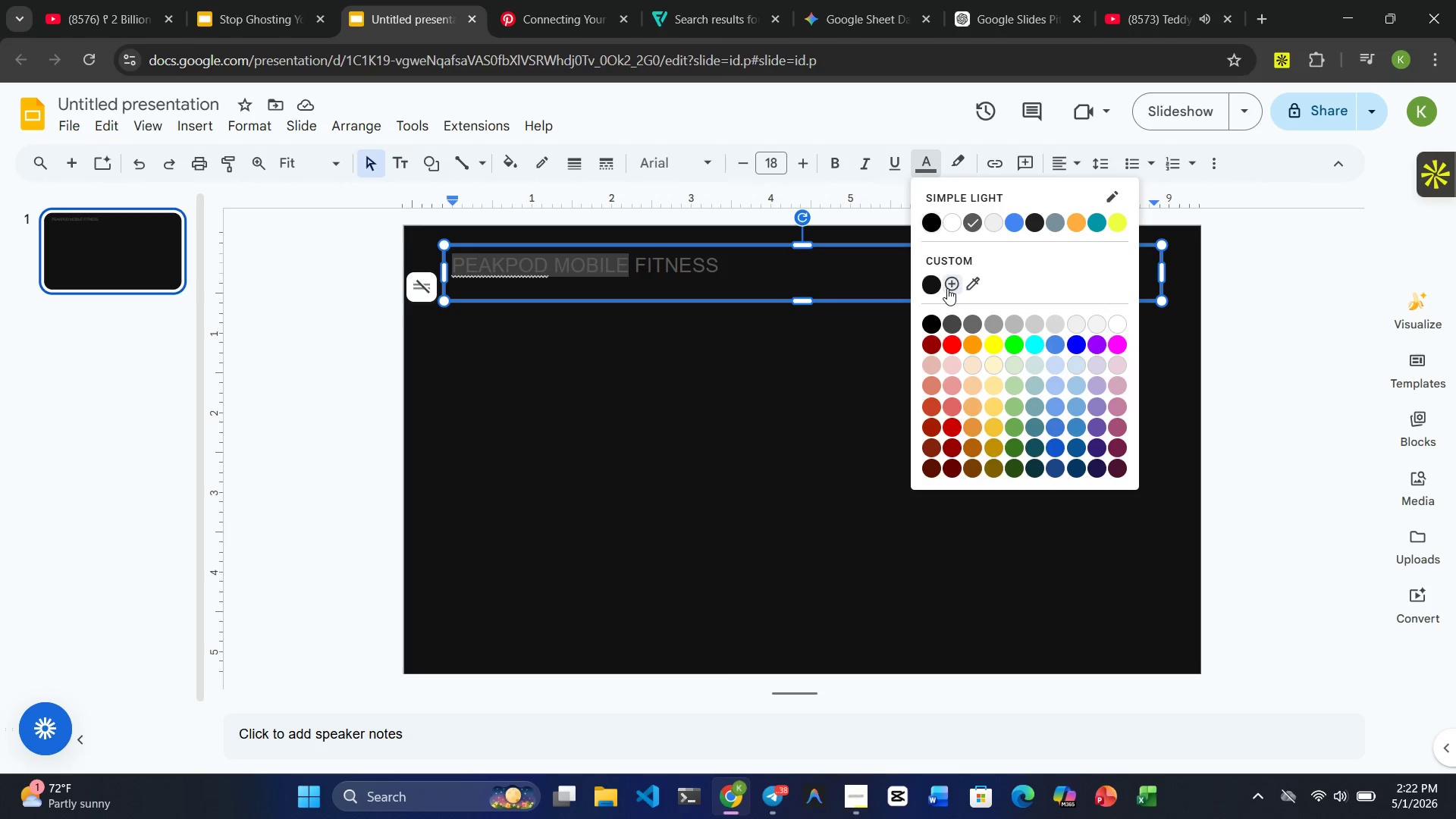 
left_click([950, 287])
 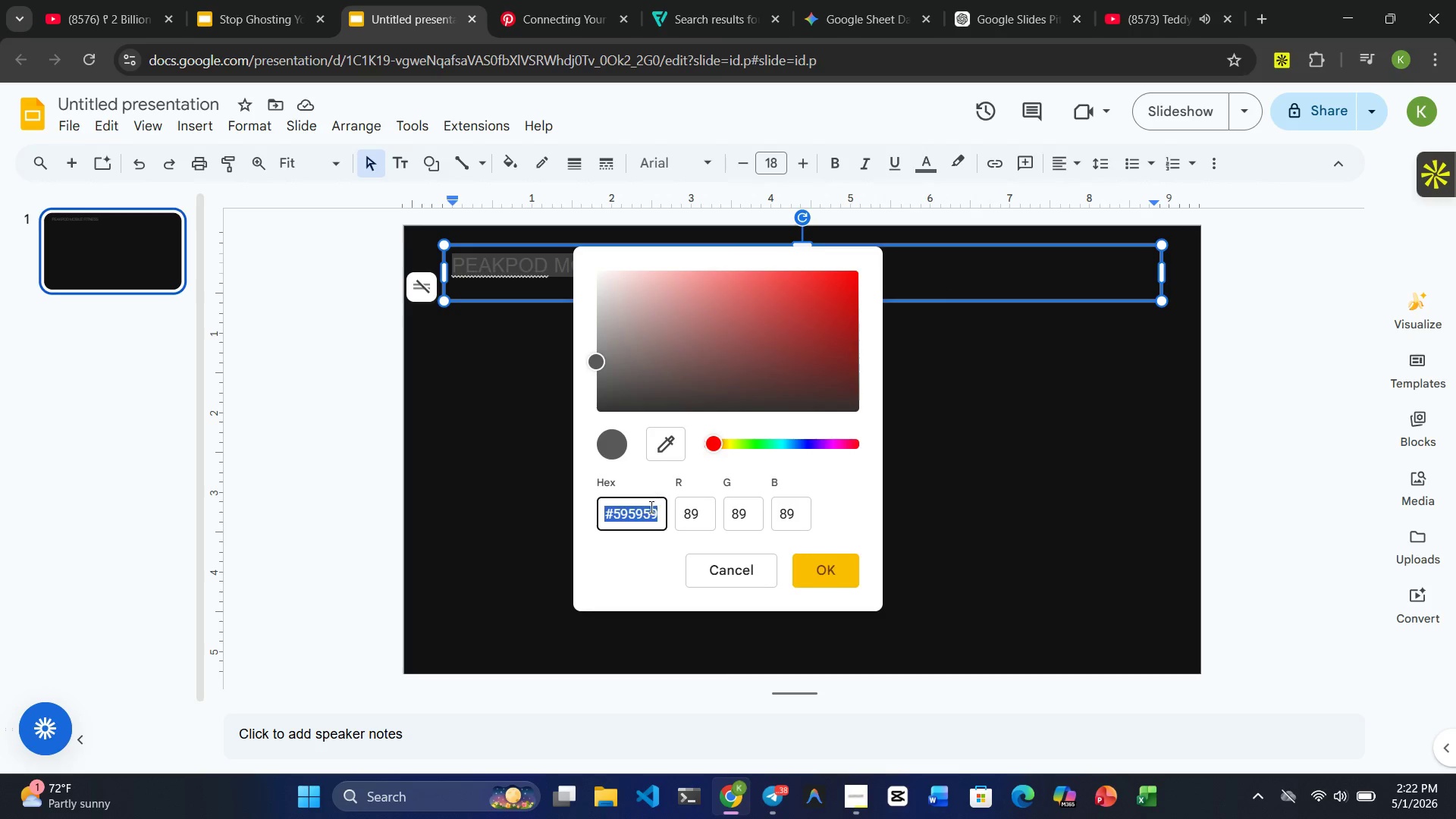 
left_click([649, 511])
 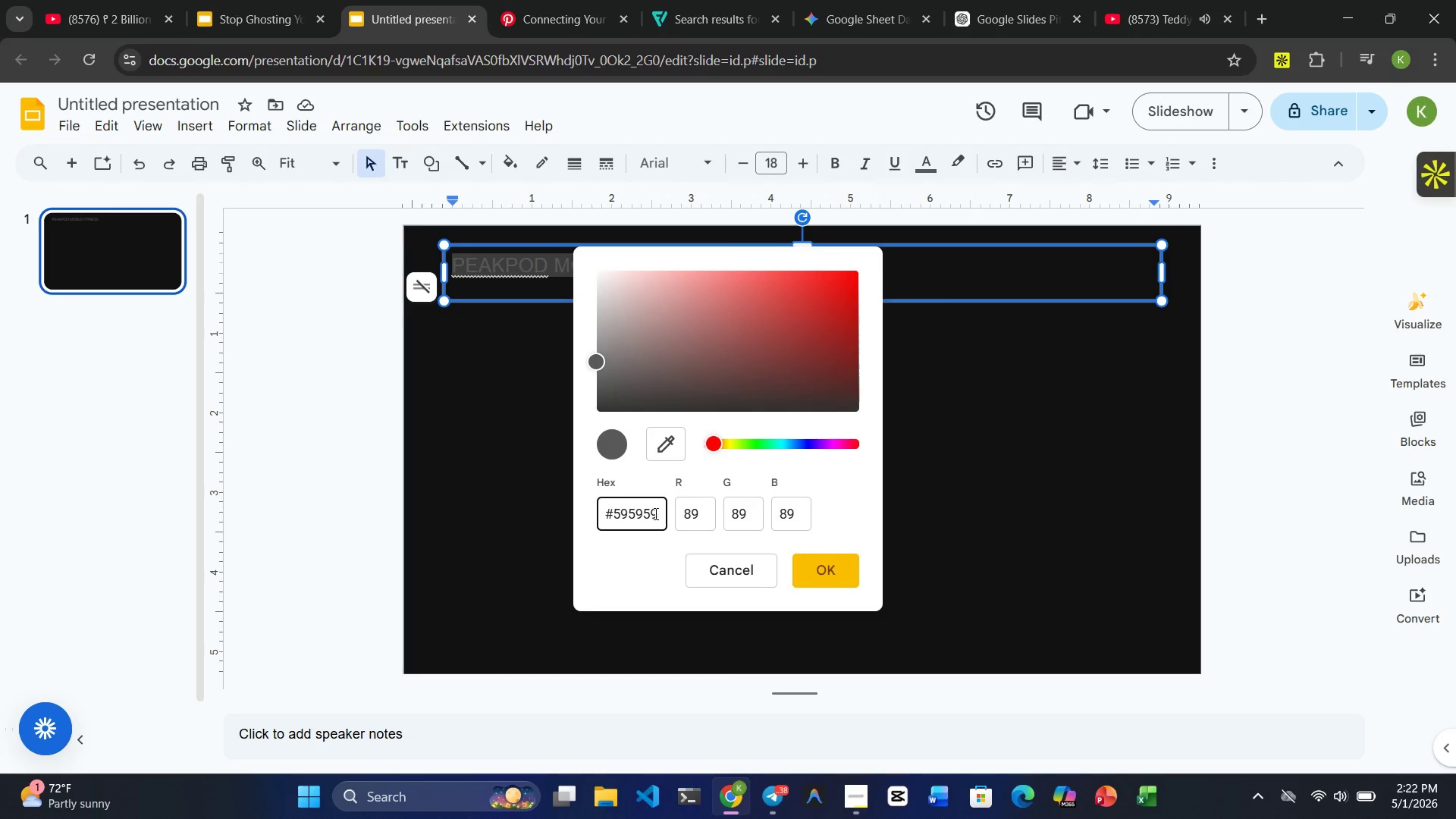 
left_click_drag(start_coordinate=[655, 514], to_coordinate=[611, 517])
 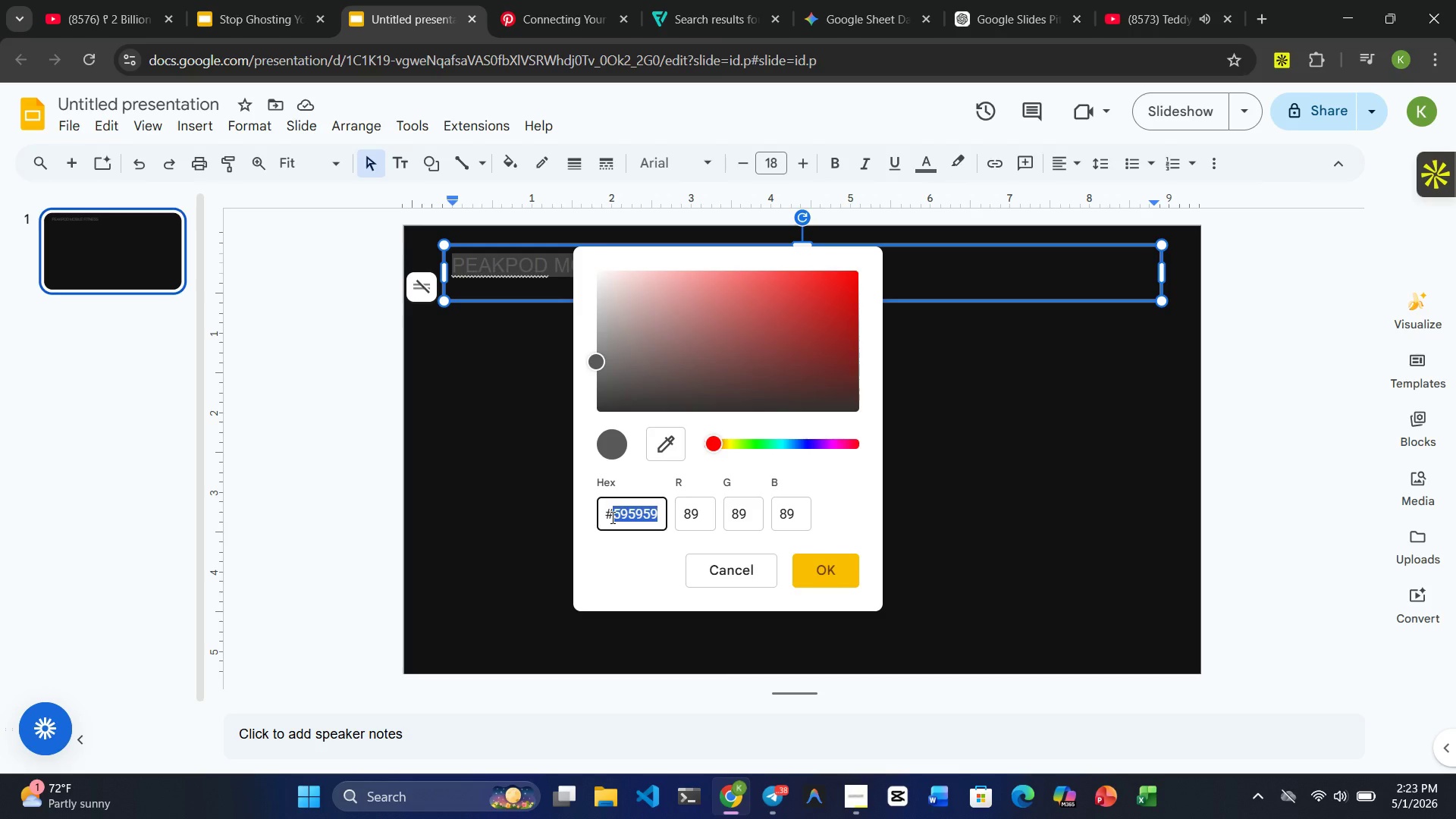 
wait(8.38)
 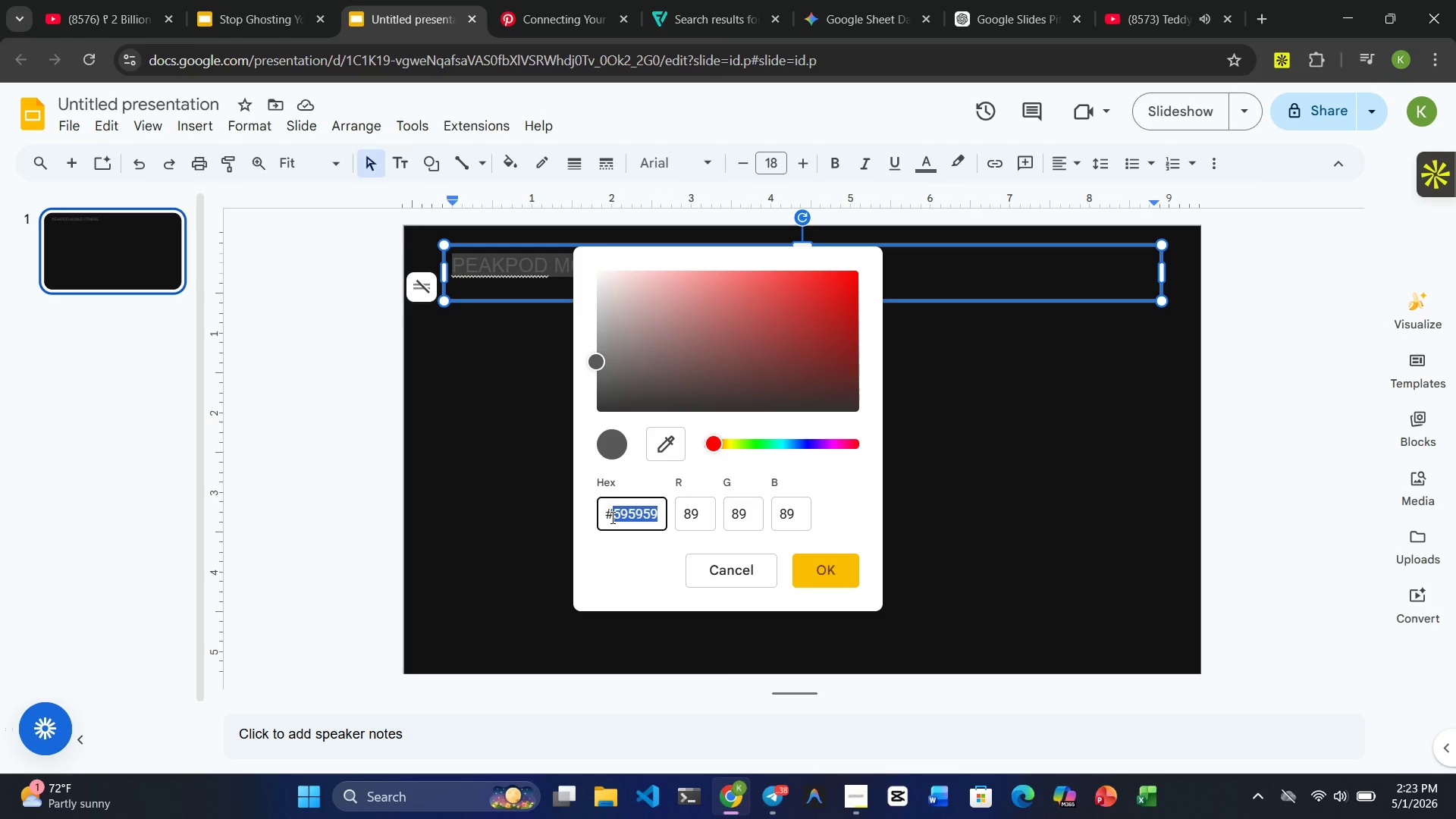 
key(ArrowRight)
 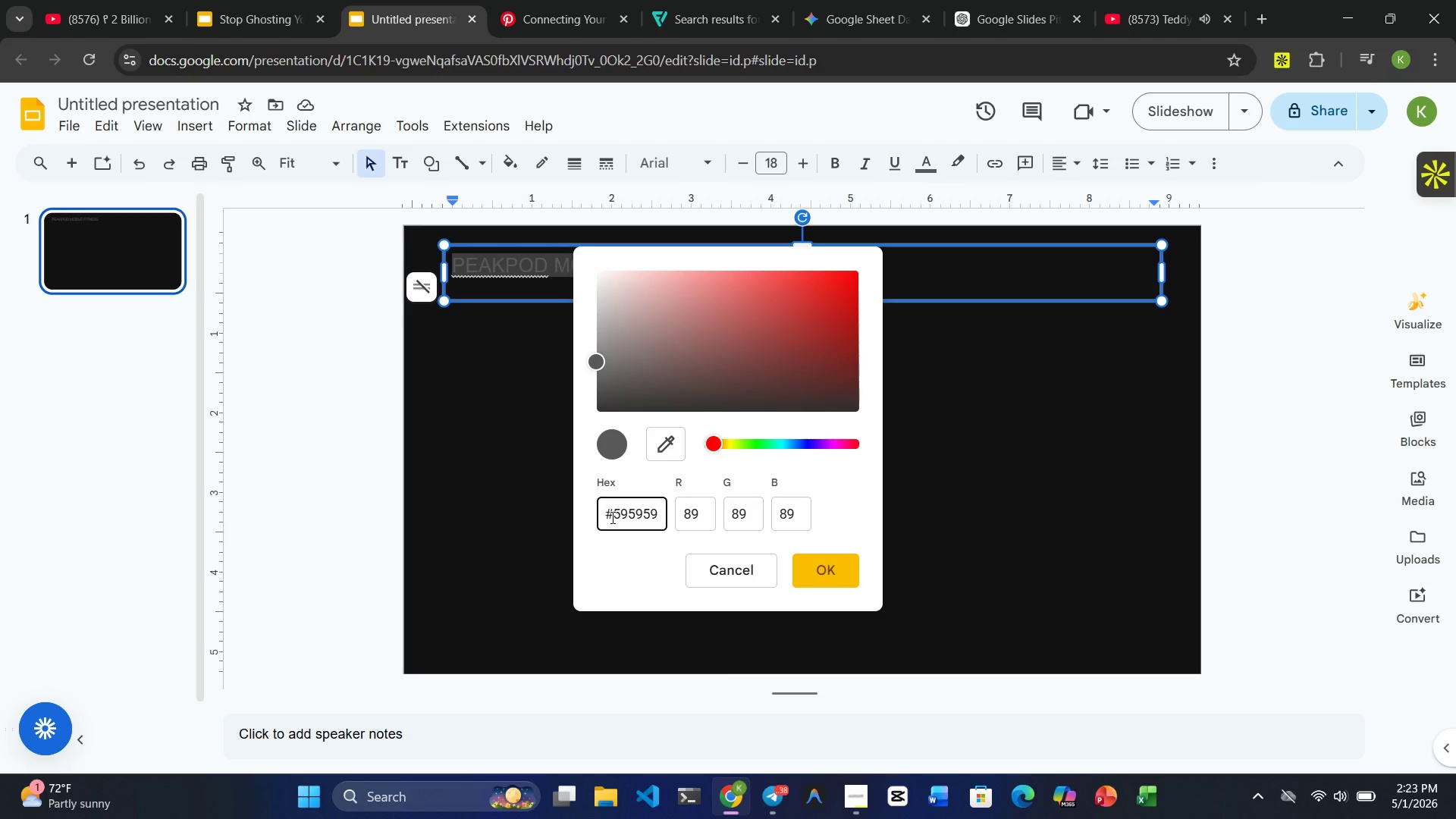 
key(Backspace)
key(Backspace)
key(Backspace)
key(Backspace)
key(Backspace)
key(Backspace)
type(2C2C2C)
 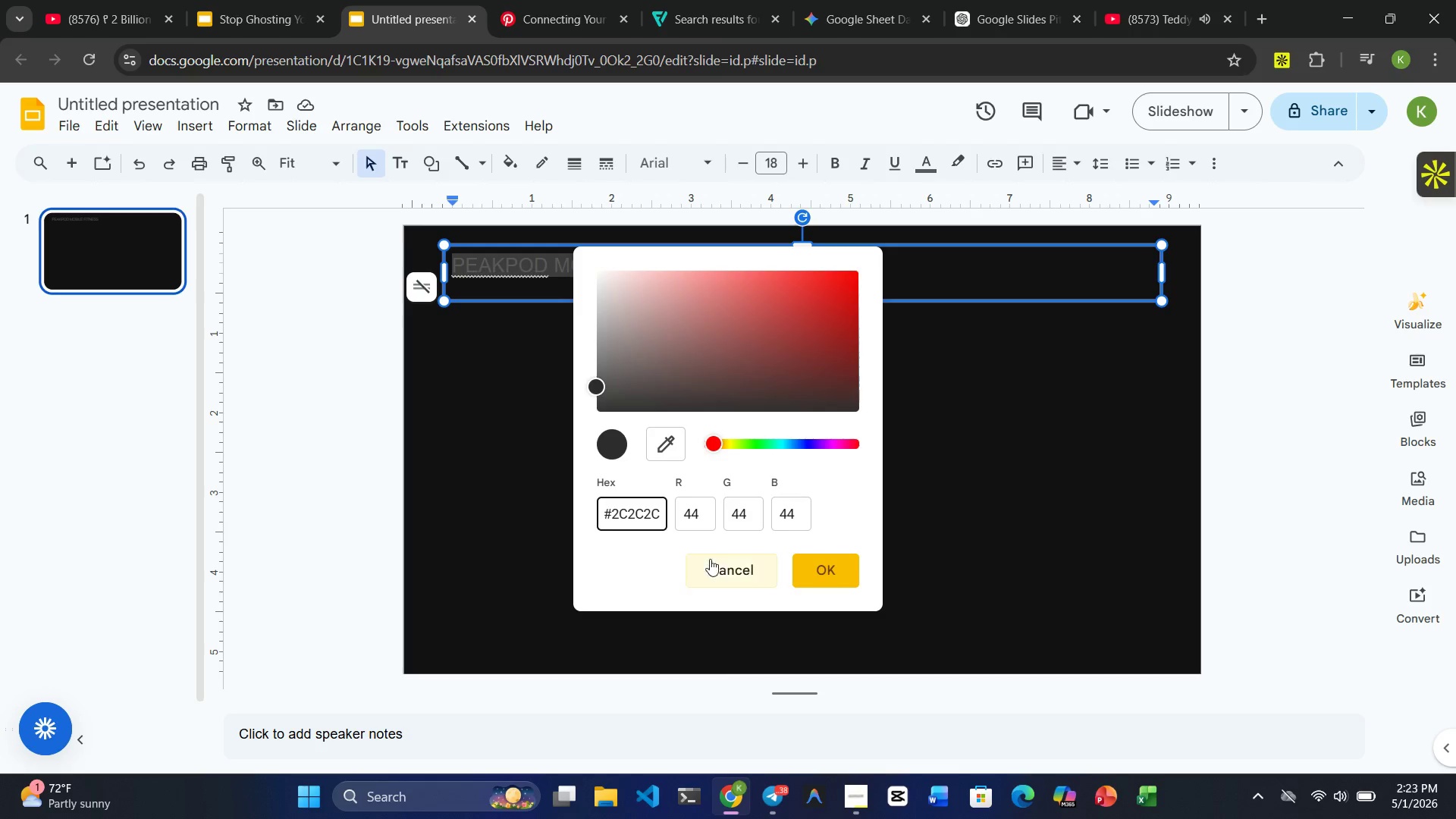 
wait(5.09)
 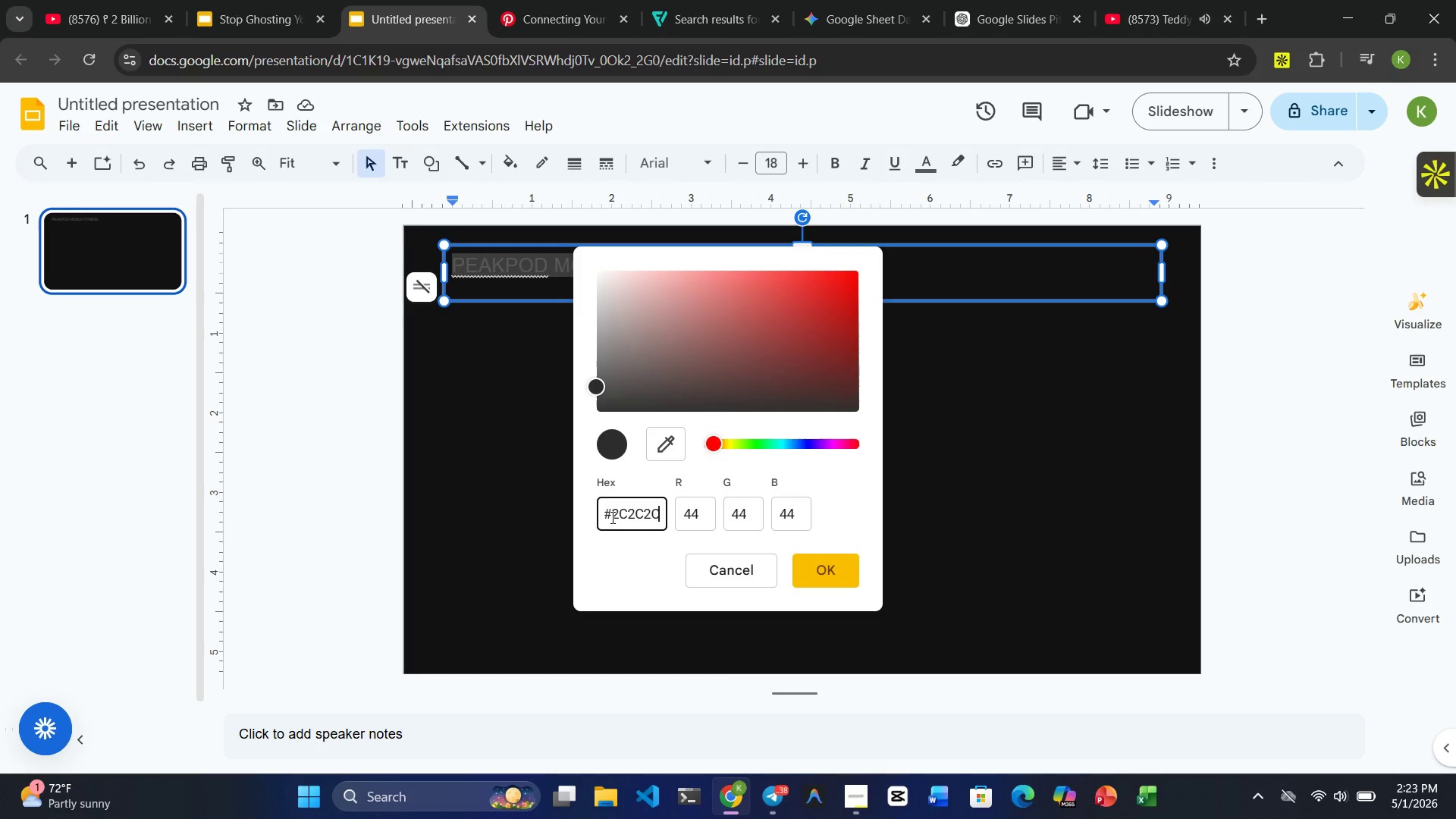 
left_click_drag(start_coordinate=[827, 568], to_coordinate=[827, 573])
 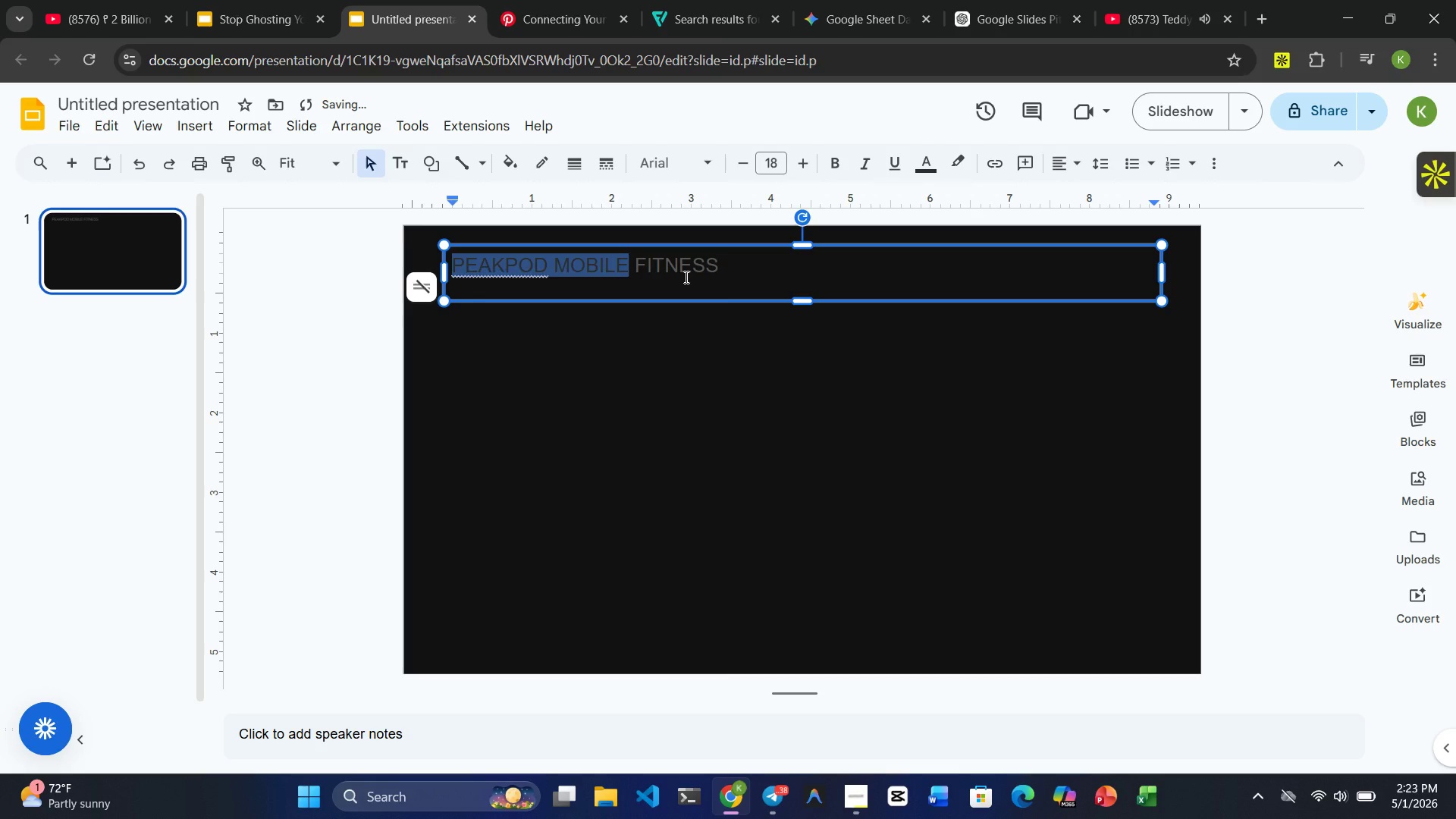 
left_click([685, 277])
 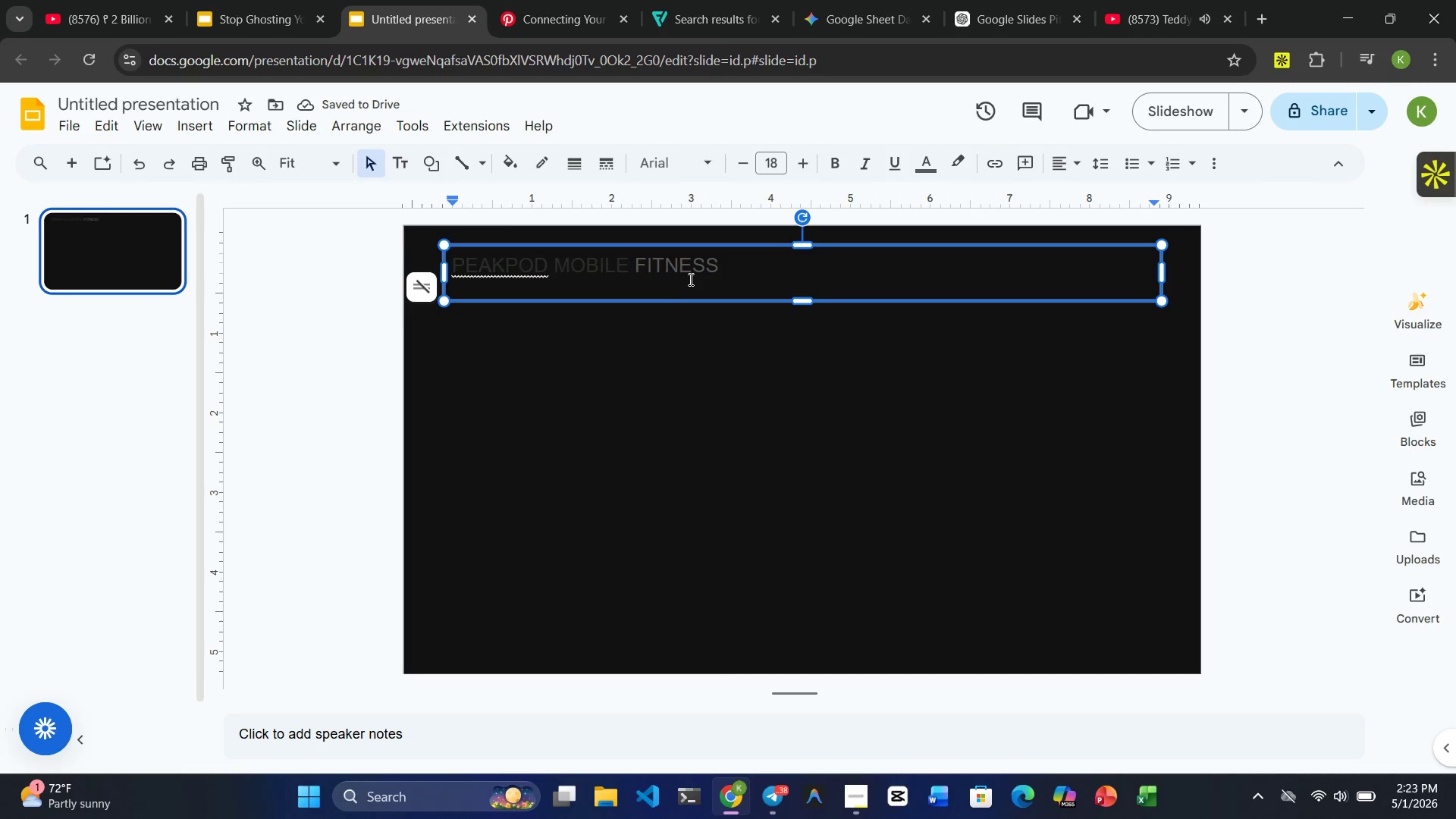 
left_click([689, 262])
 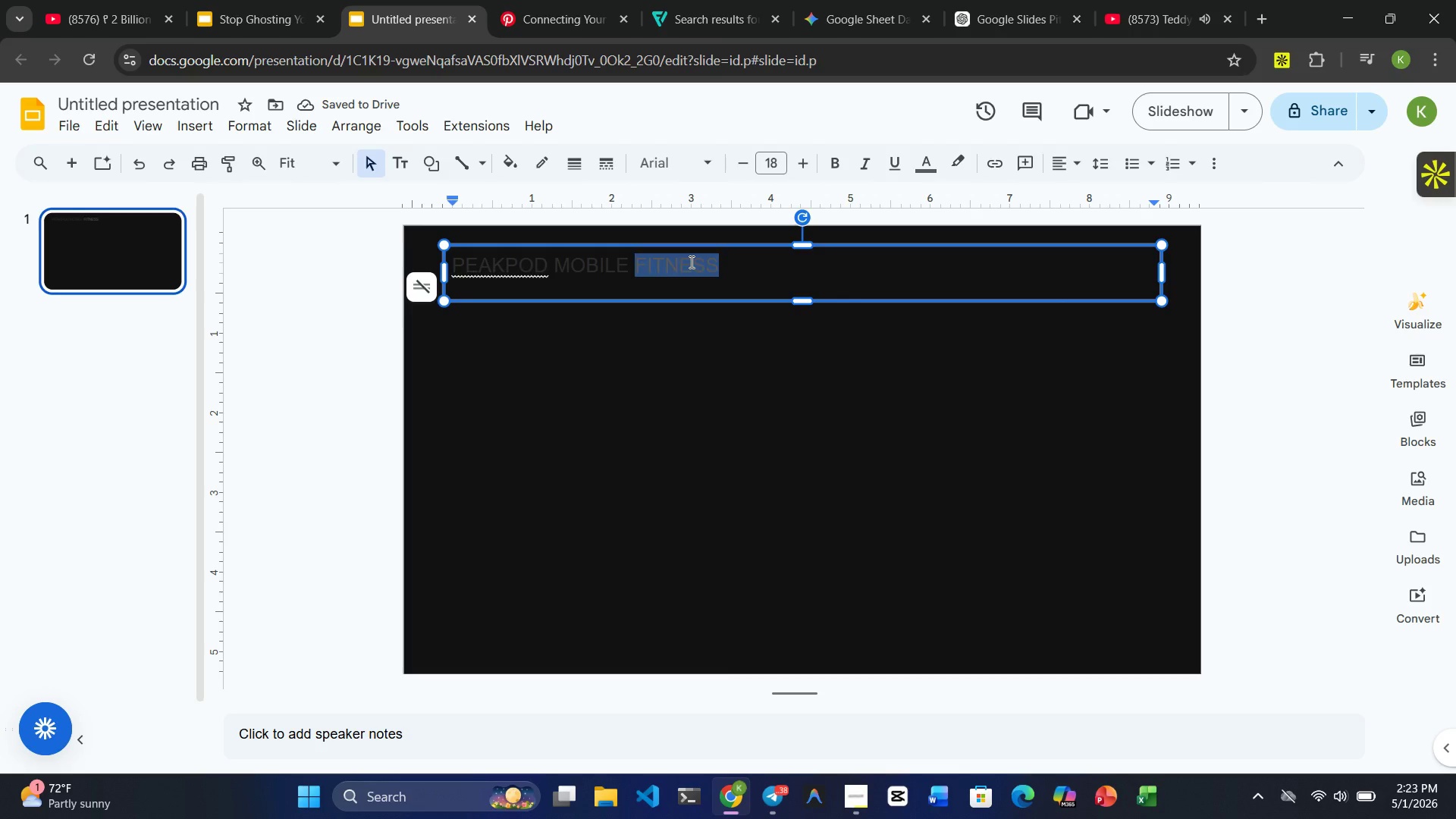 
double_click([690, 262])
 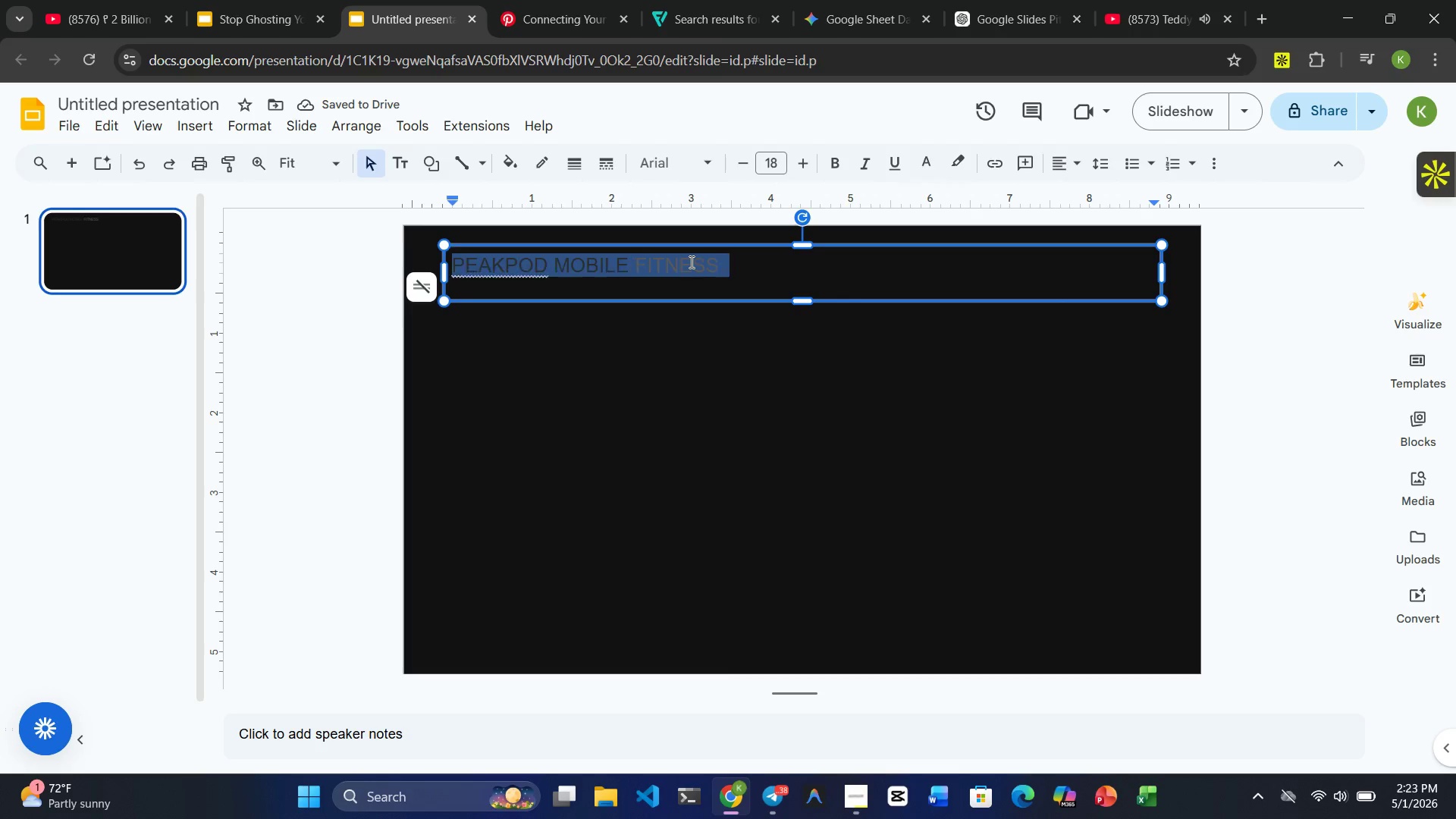 
triple_click([690, 262])
 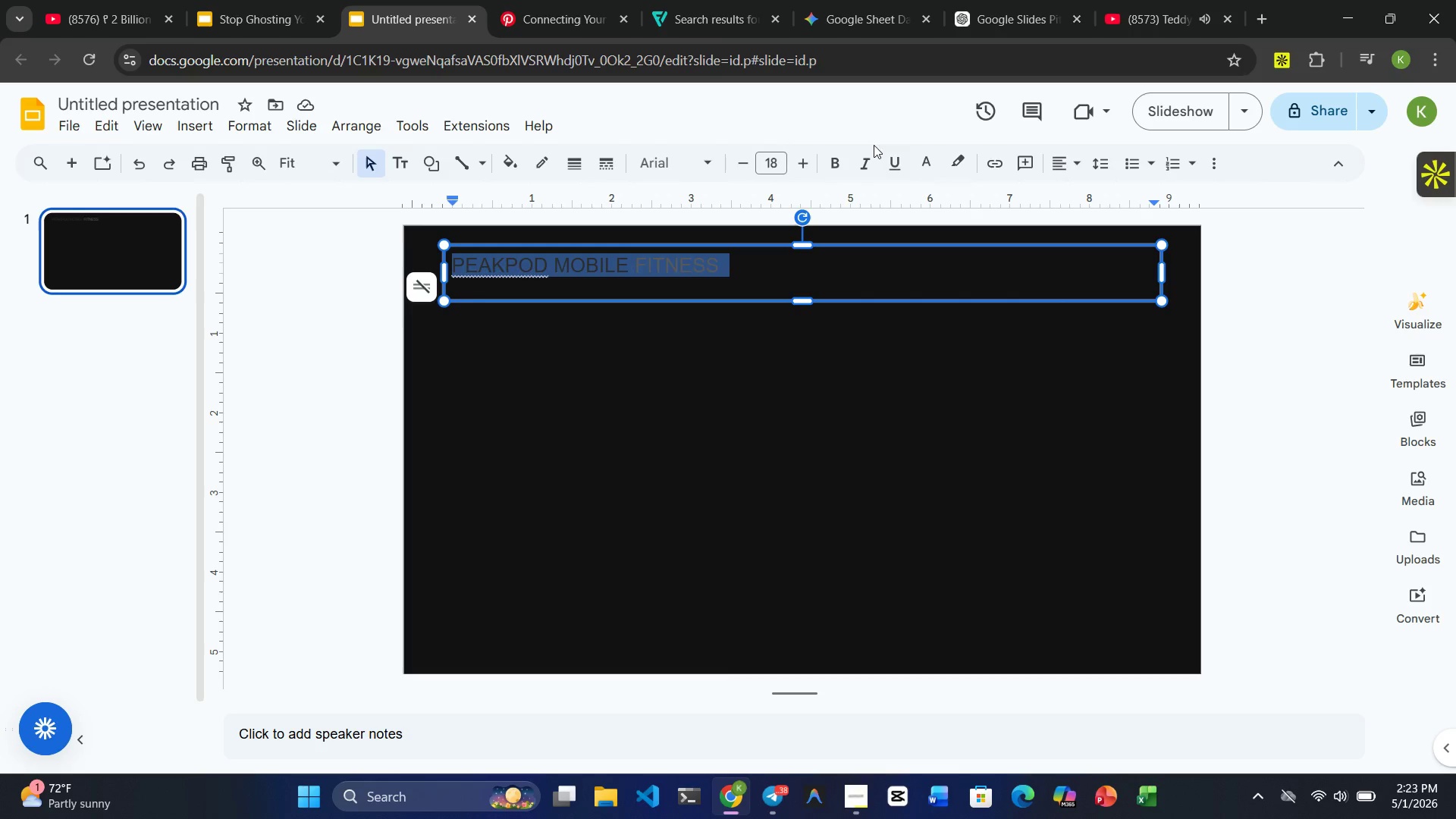 
left_click([922, 154])
 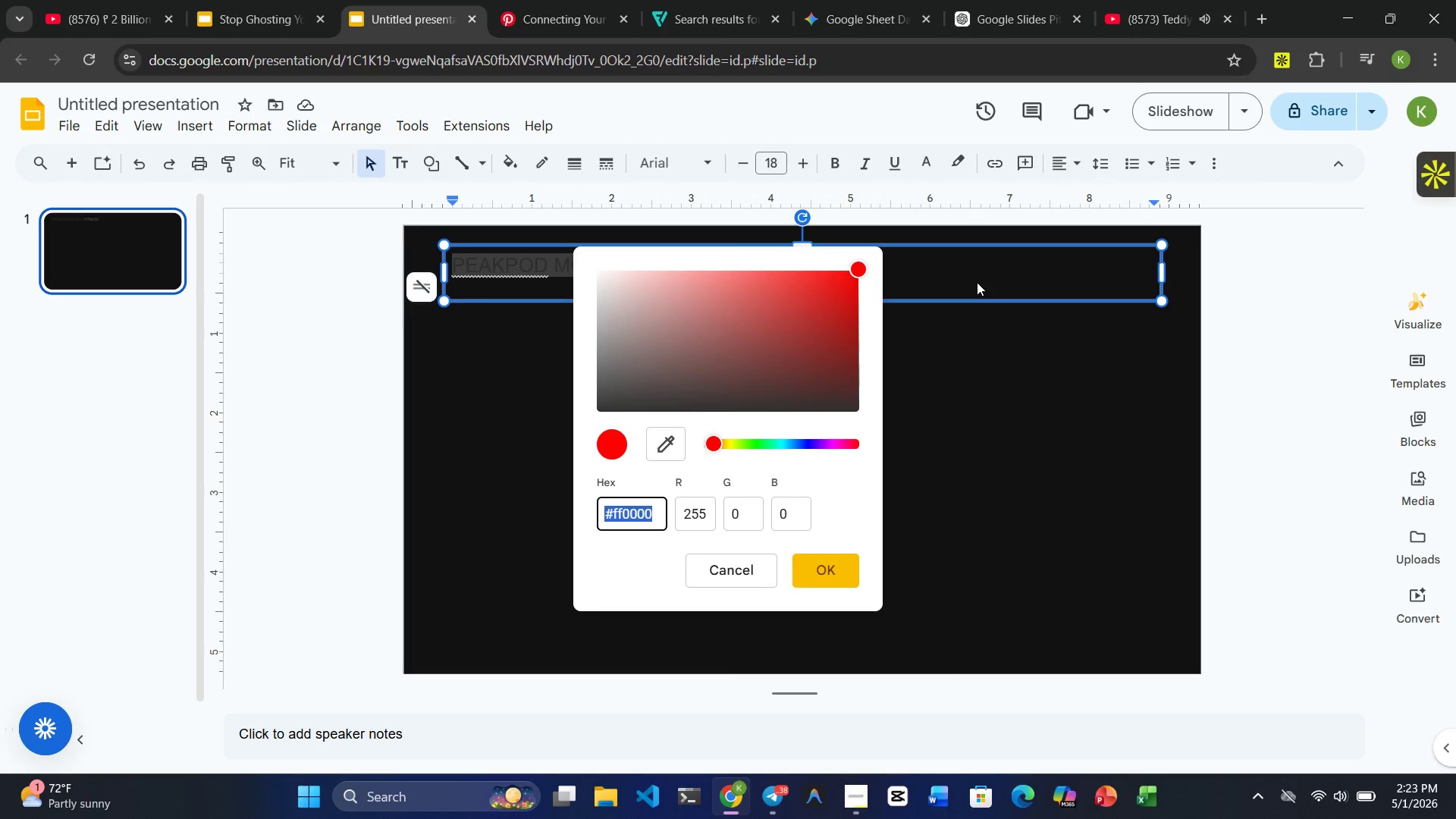 
wait(8.95)
 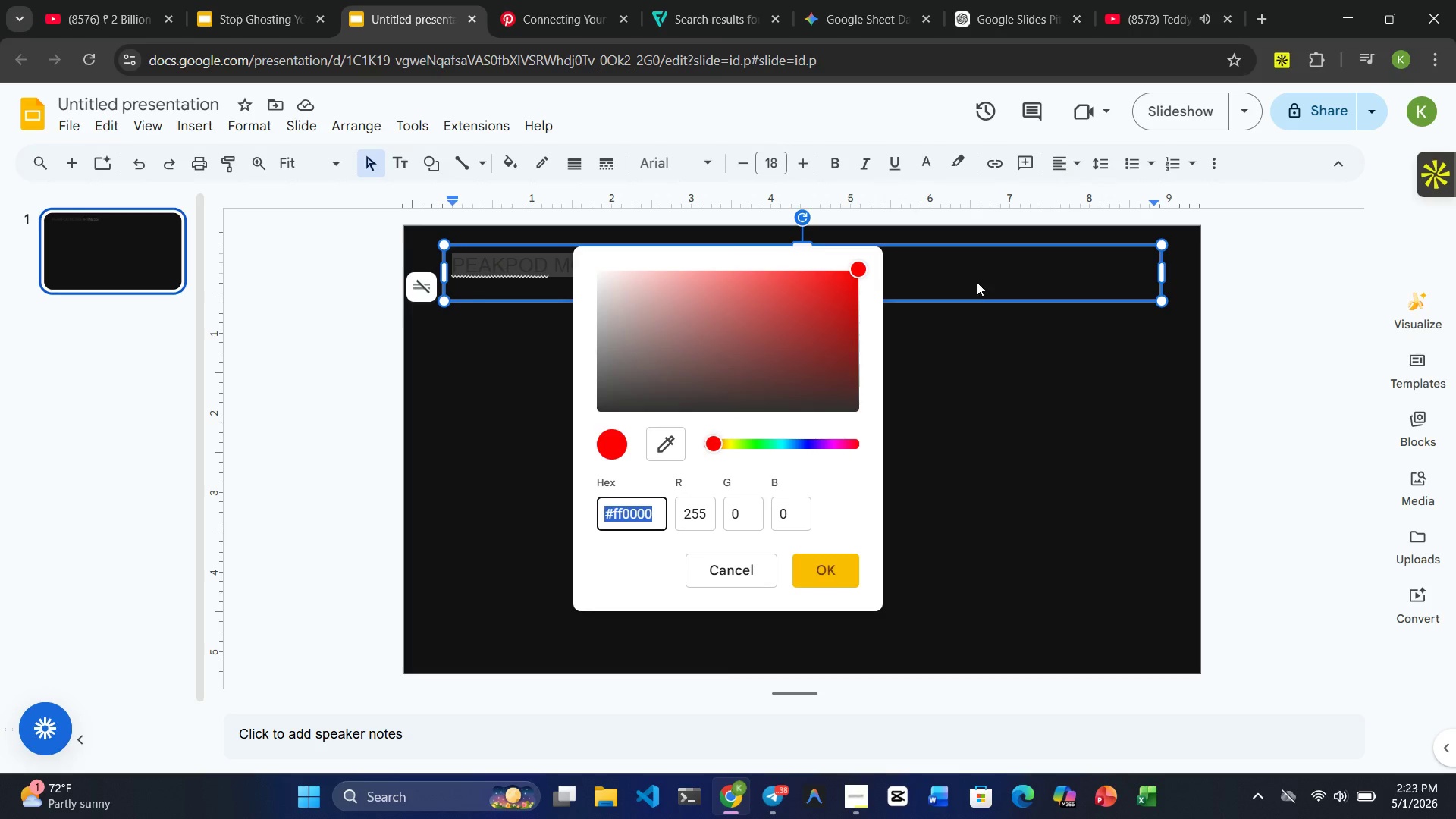 
left_click([682, 519])
 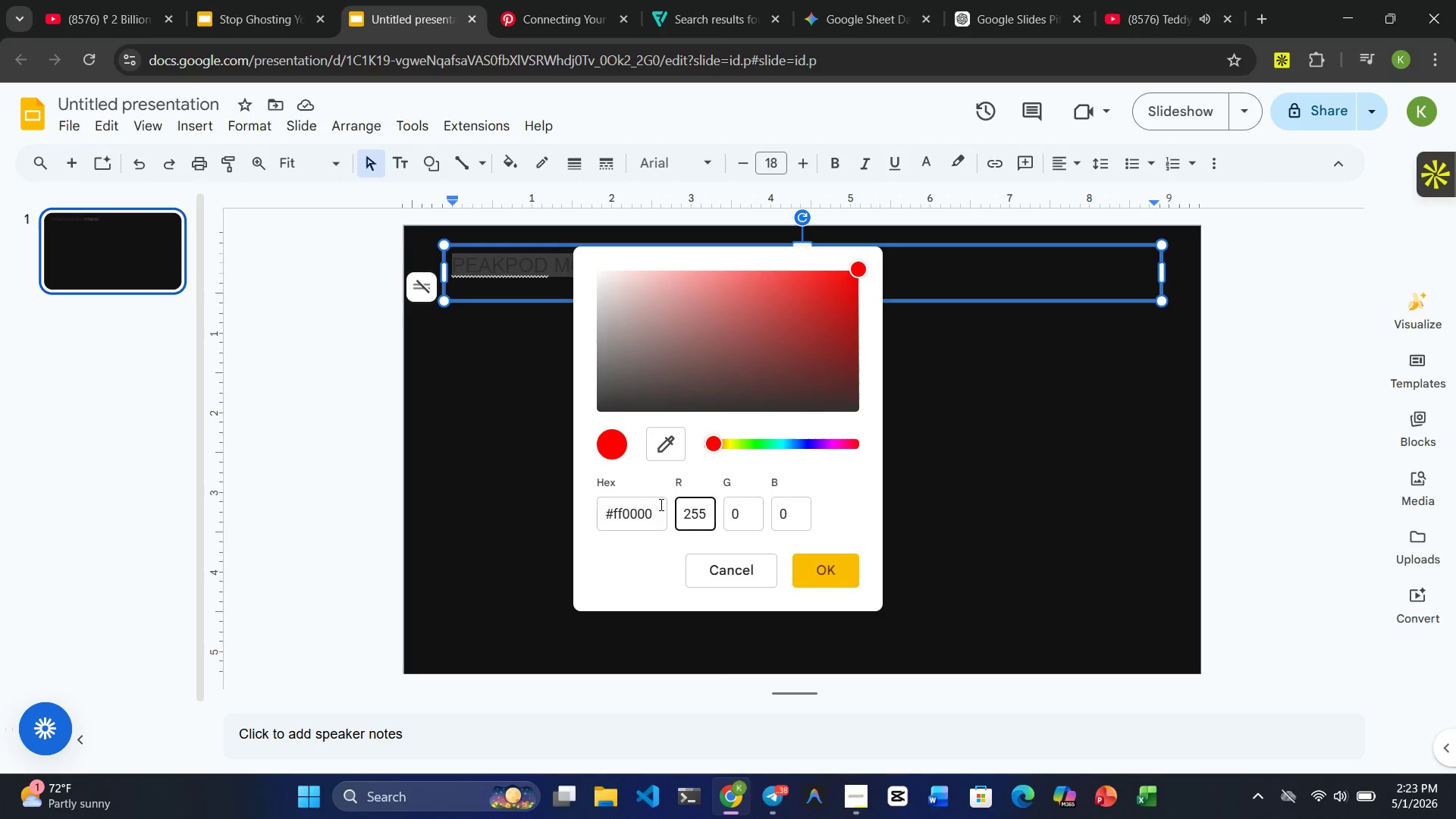 
left_click([660, 504])
 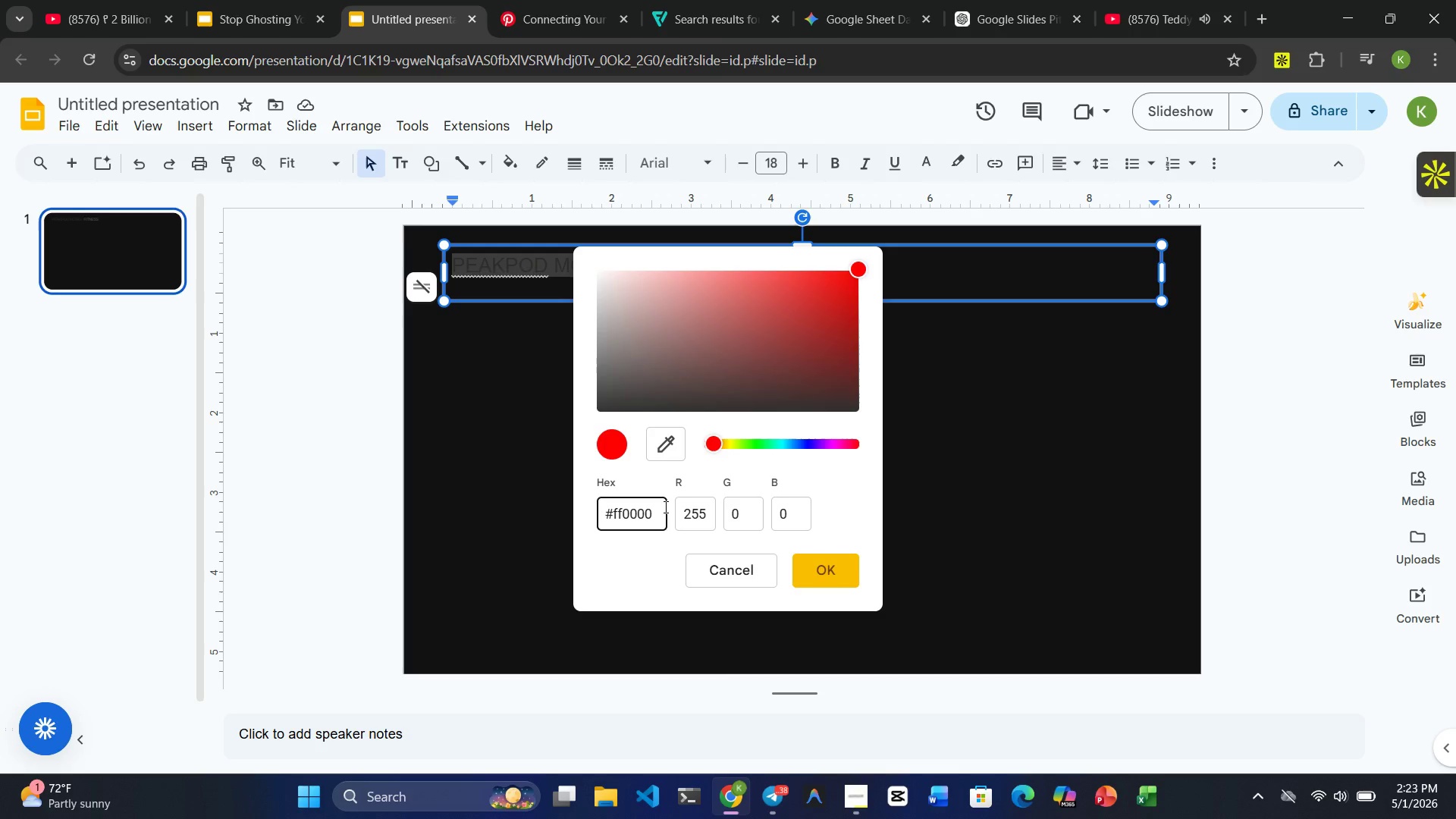 
key(Backspace)
 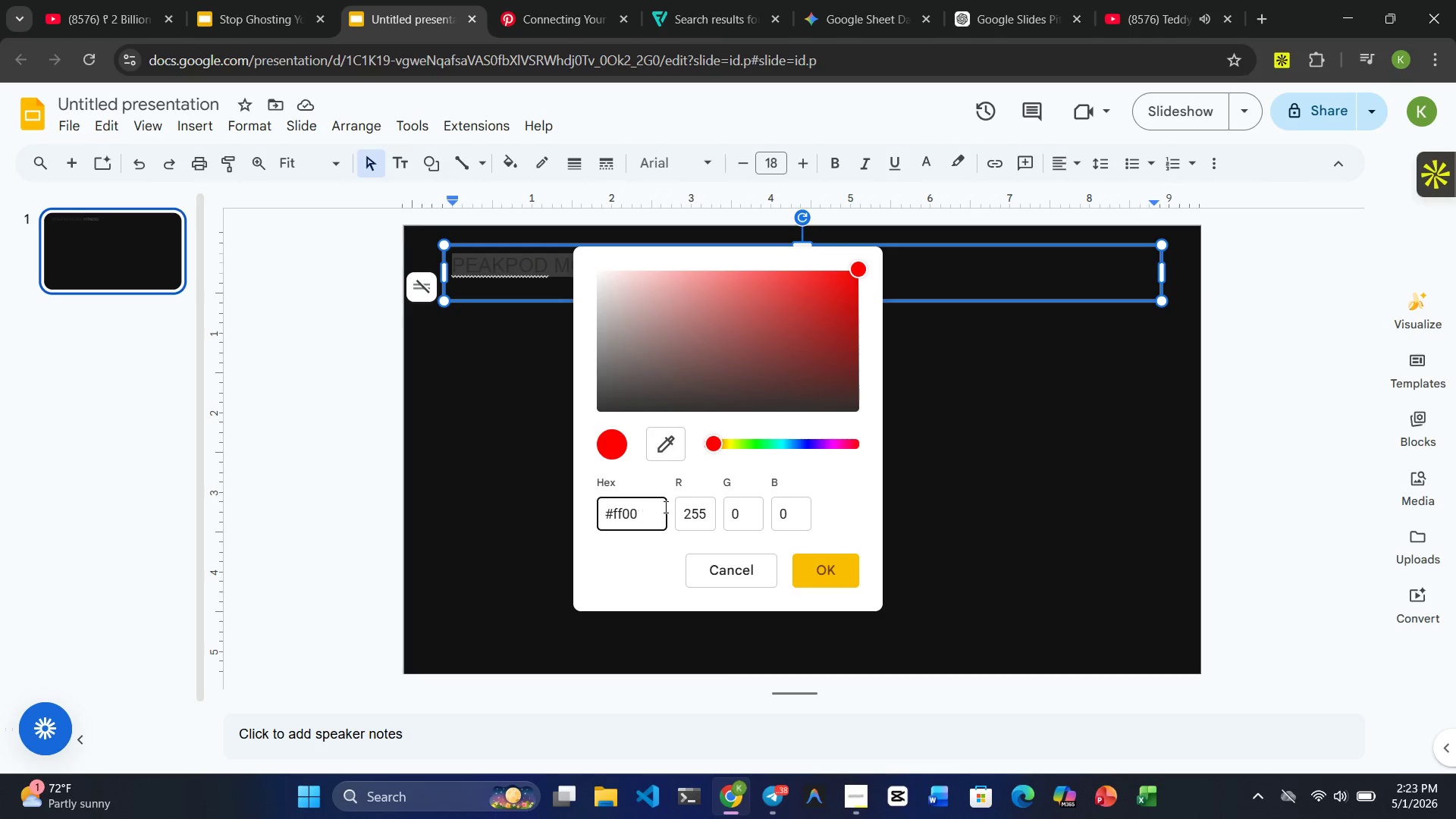 
key(Backspace)
 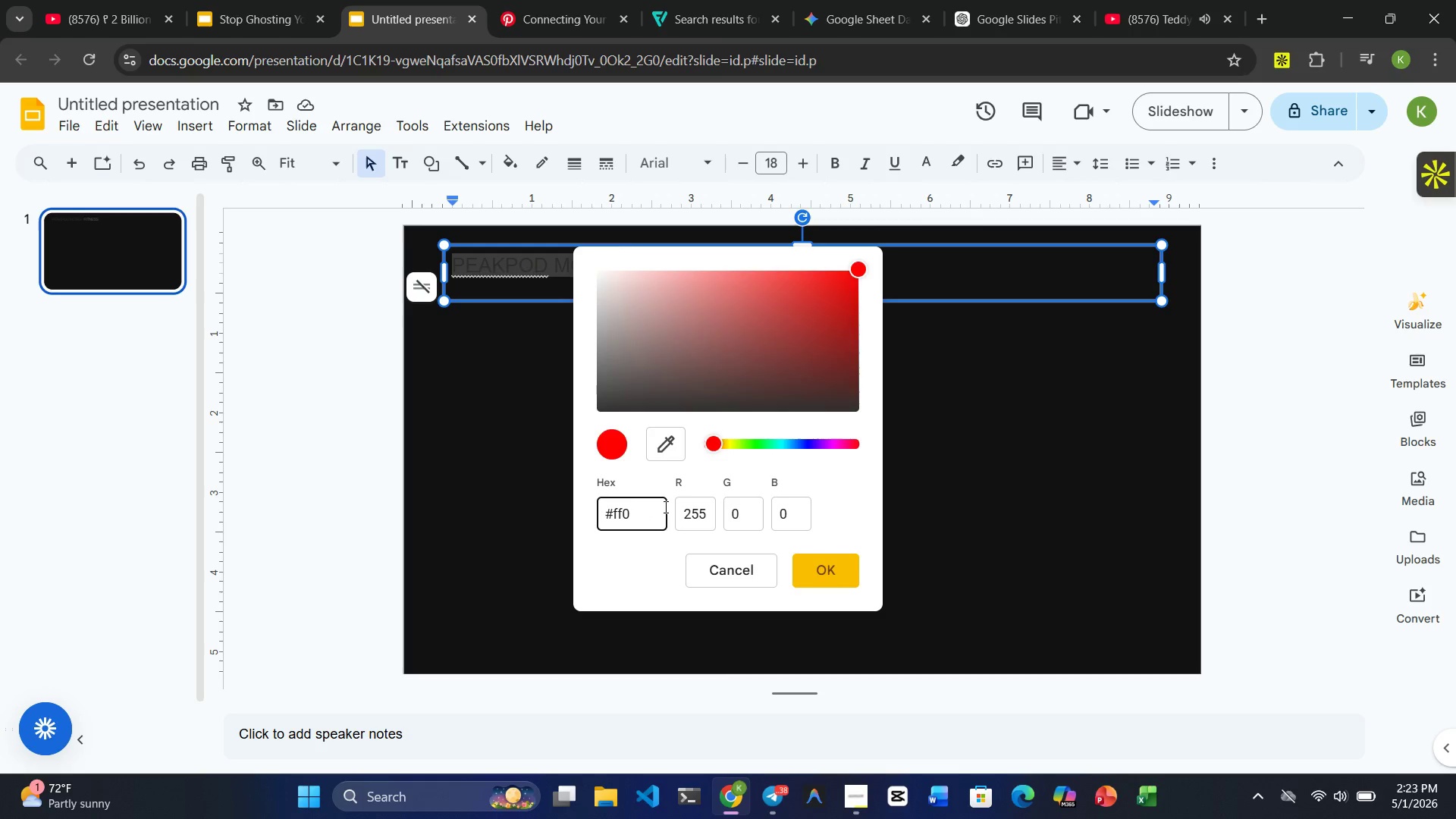 
key(Backspace)
 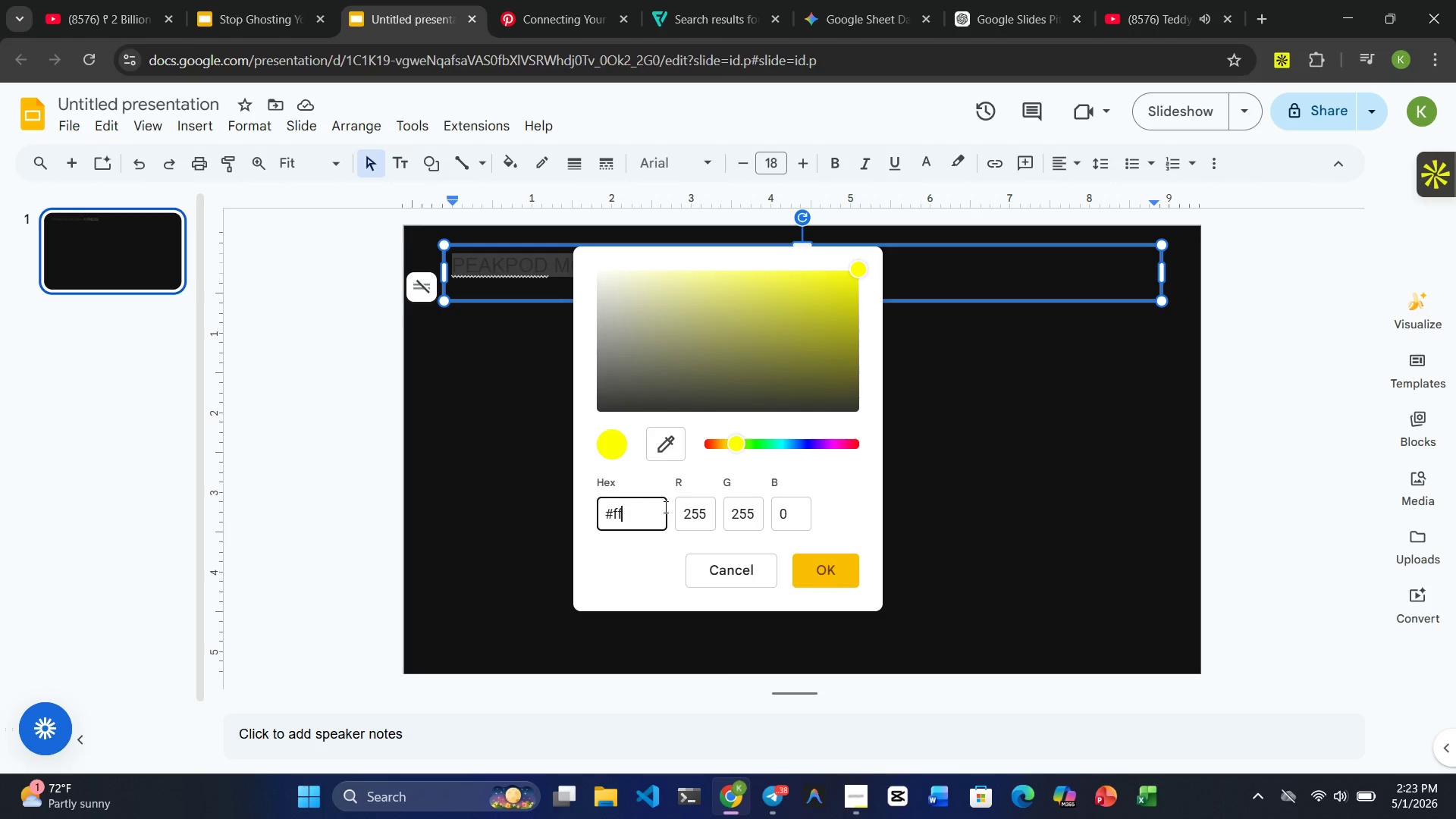 
key(Backspace)
 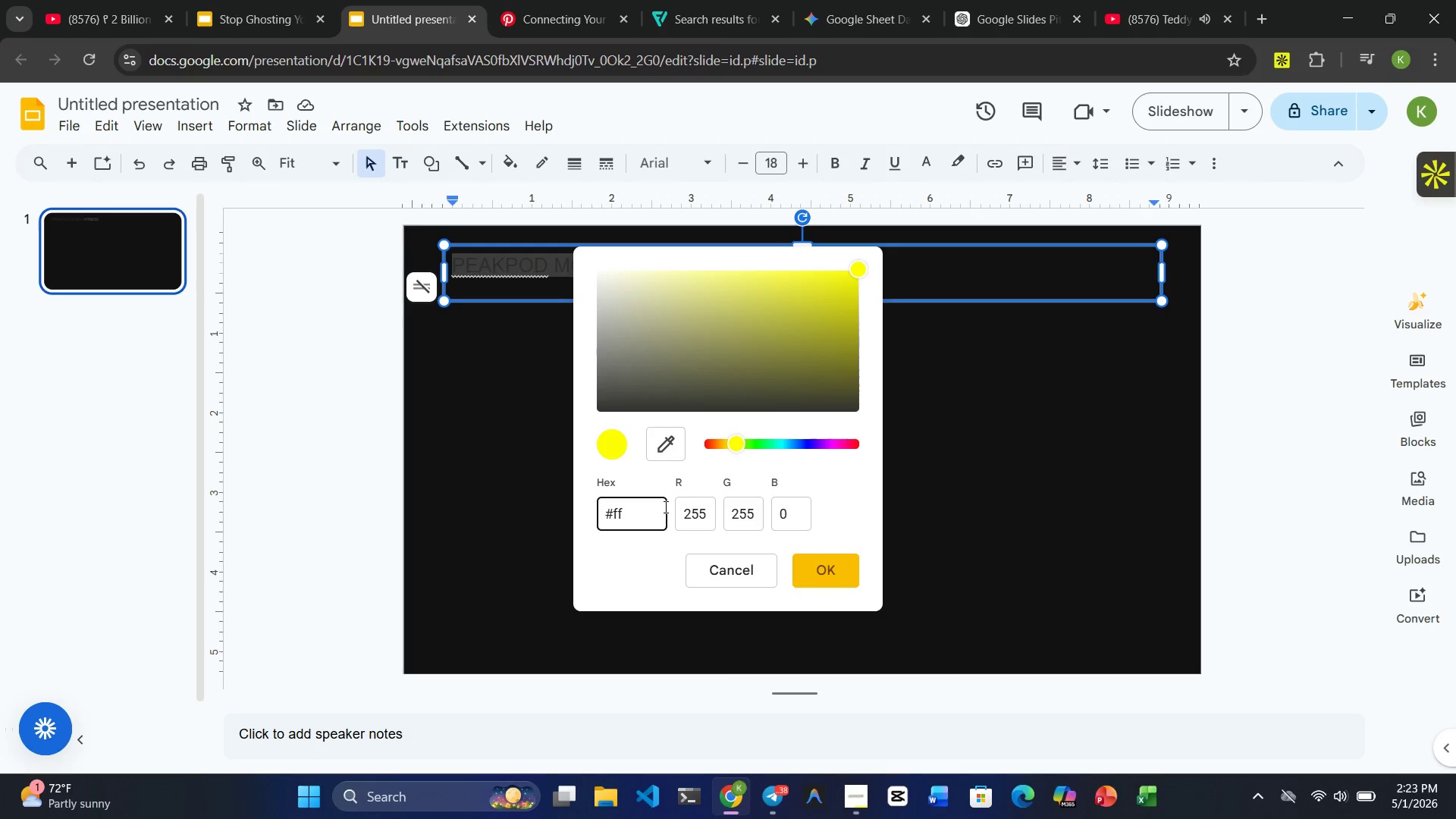 
wait(5.81)
 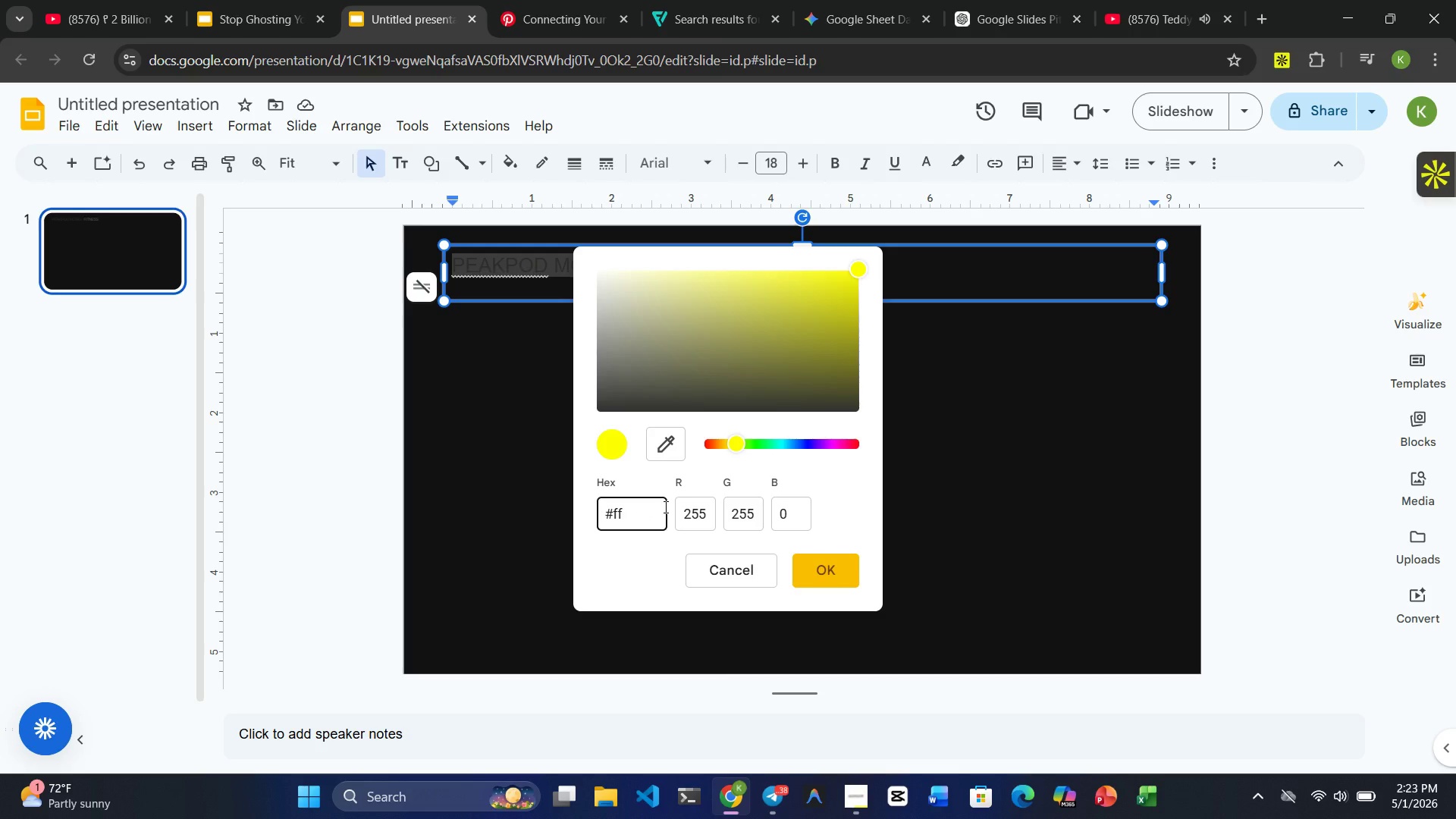 
type(5F1F)
 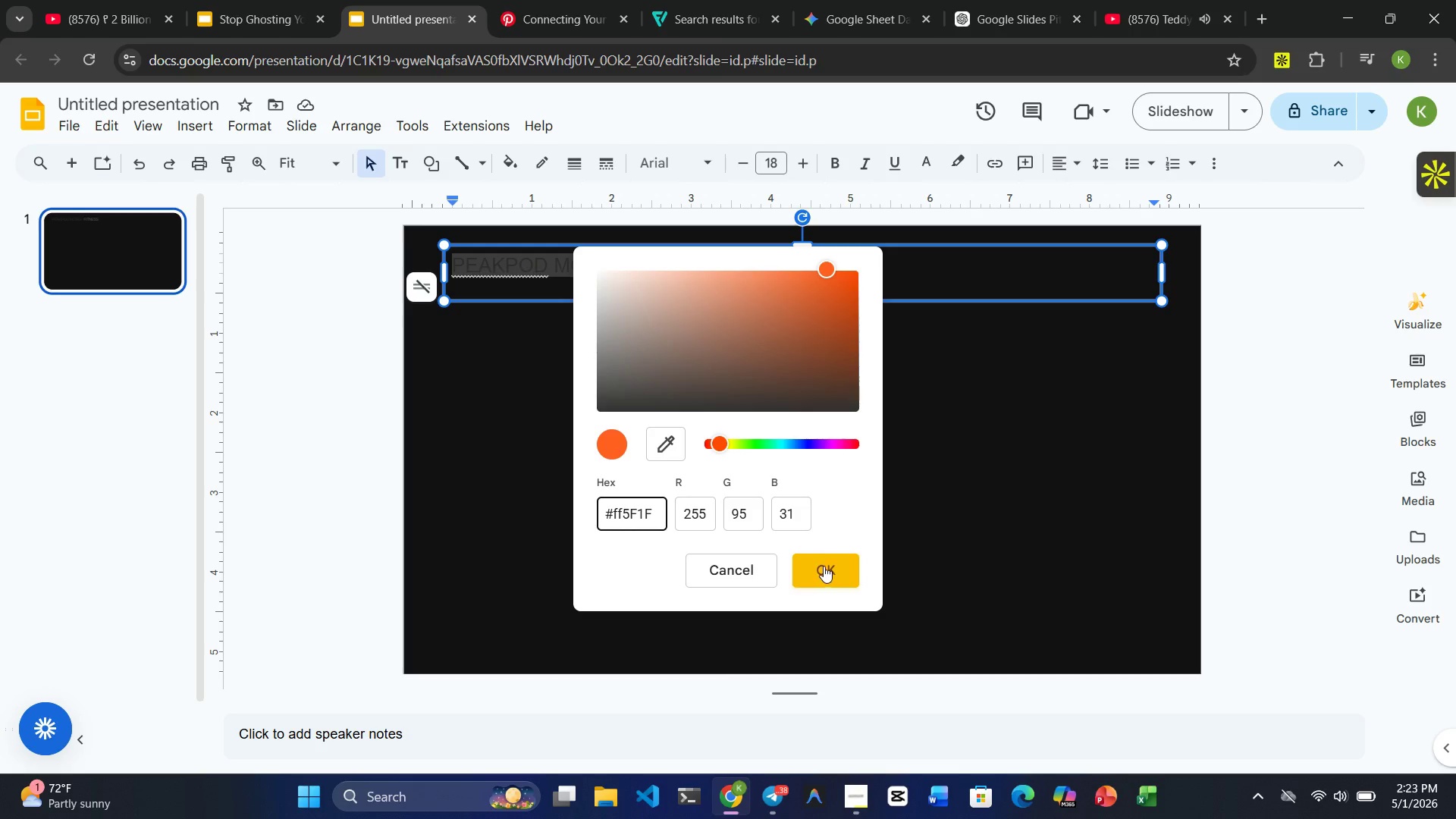 
left_click([824, 565])
 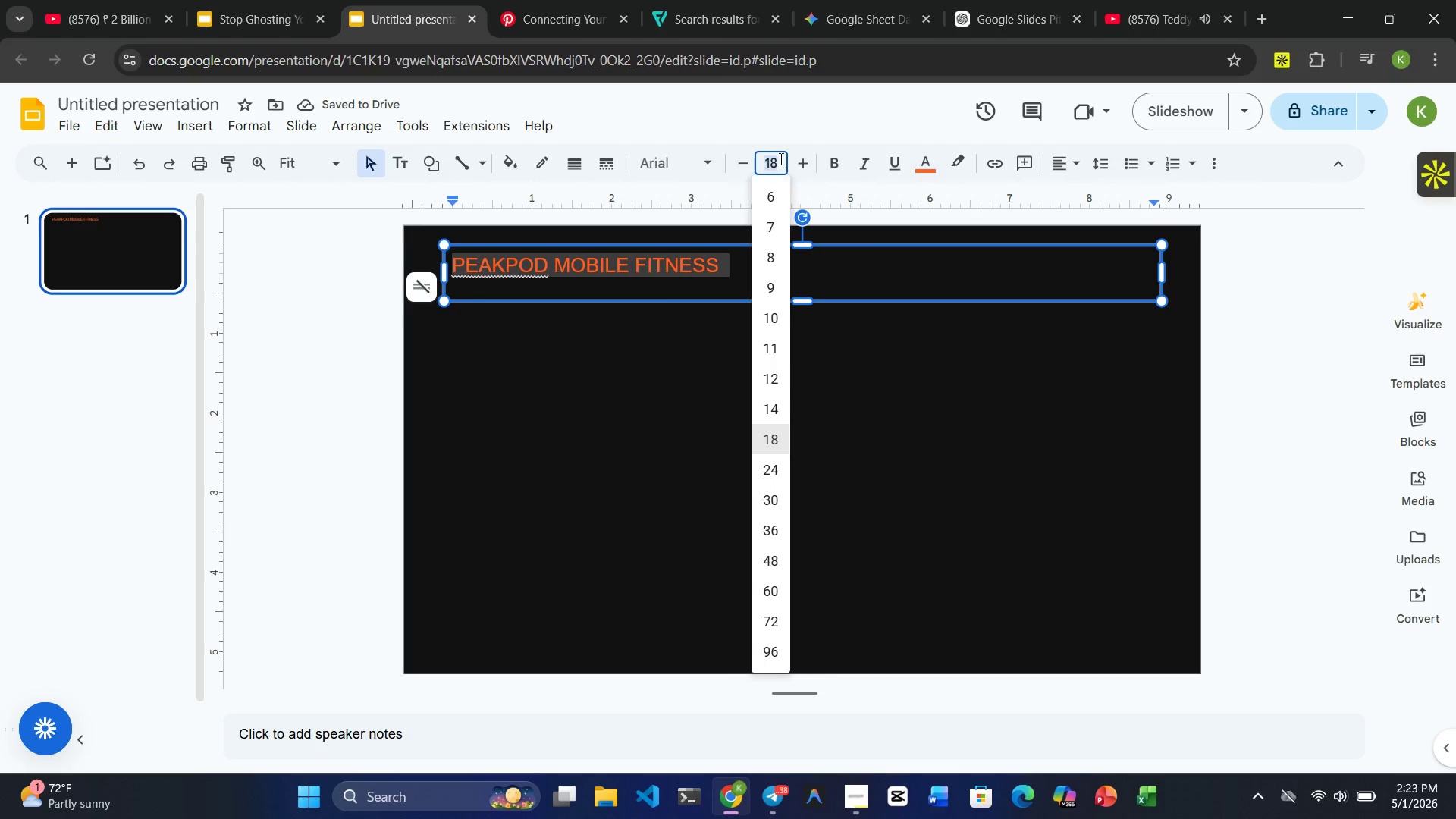 
key(Numpad4)
 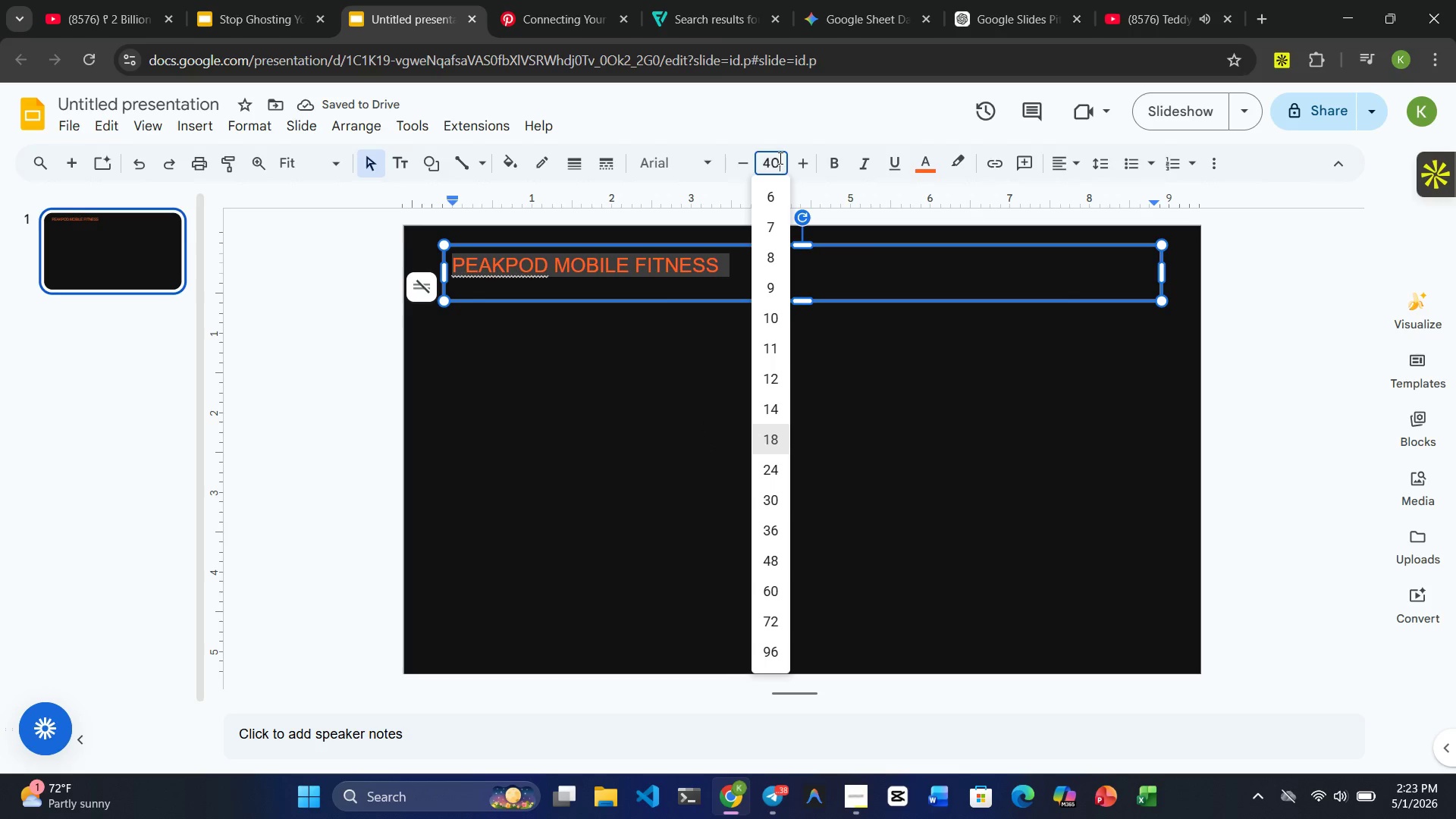 
key(Numpad0)
 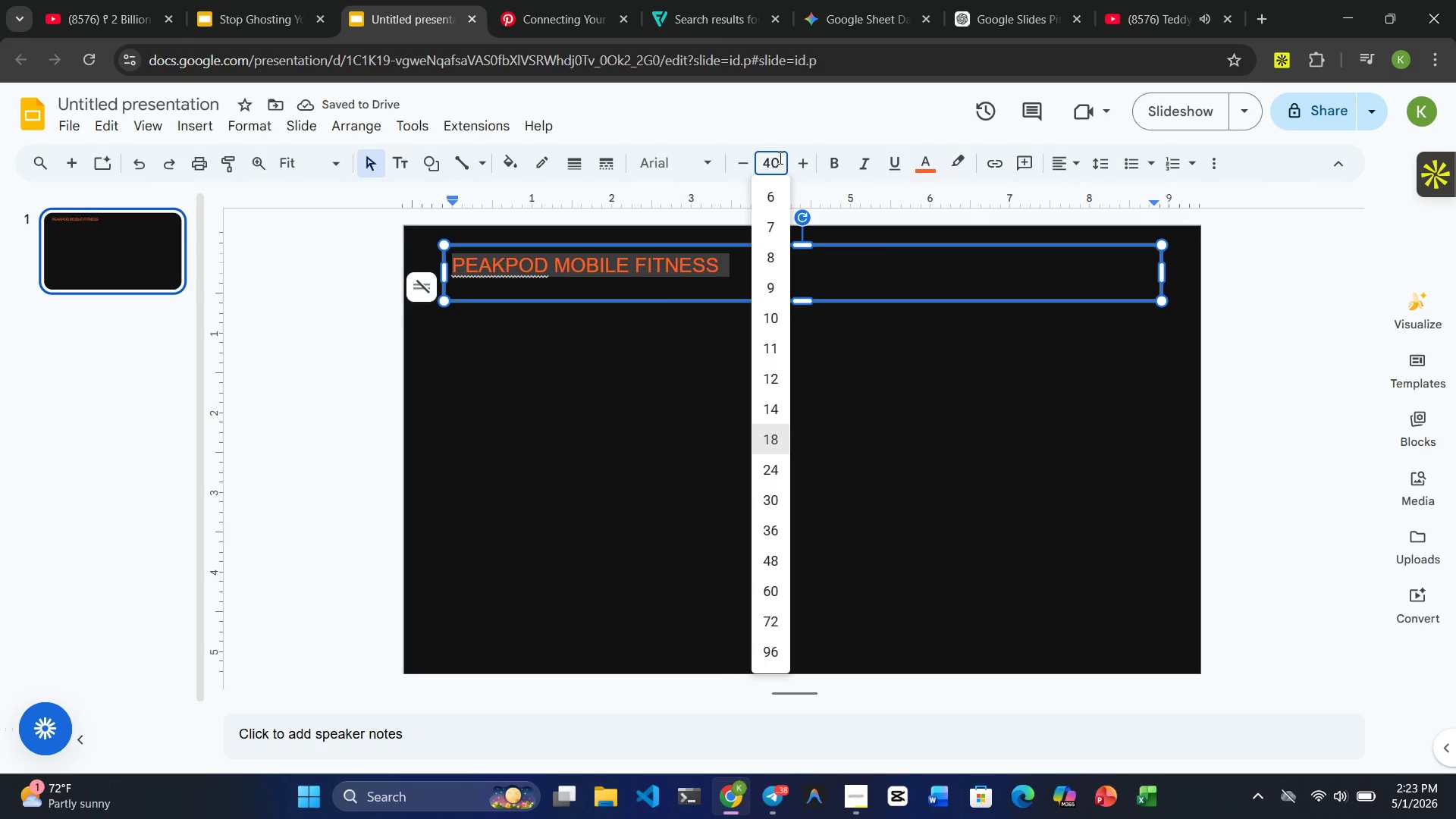 
key(Enter)
 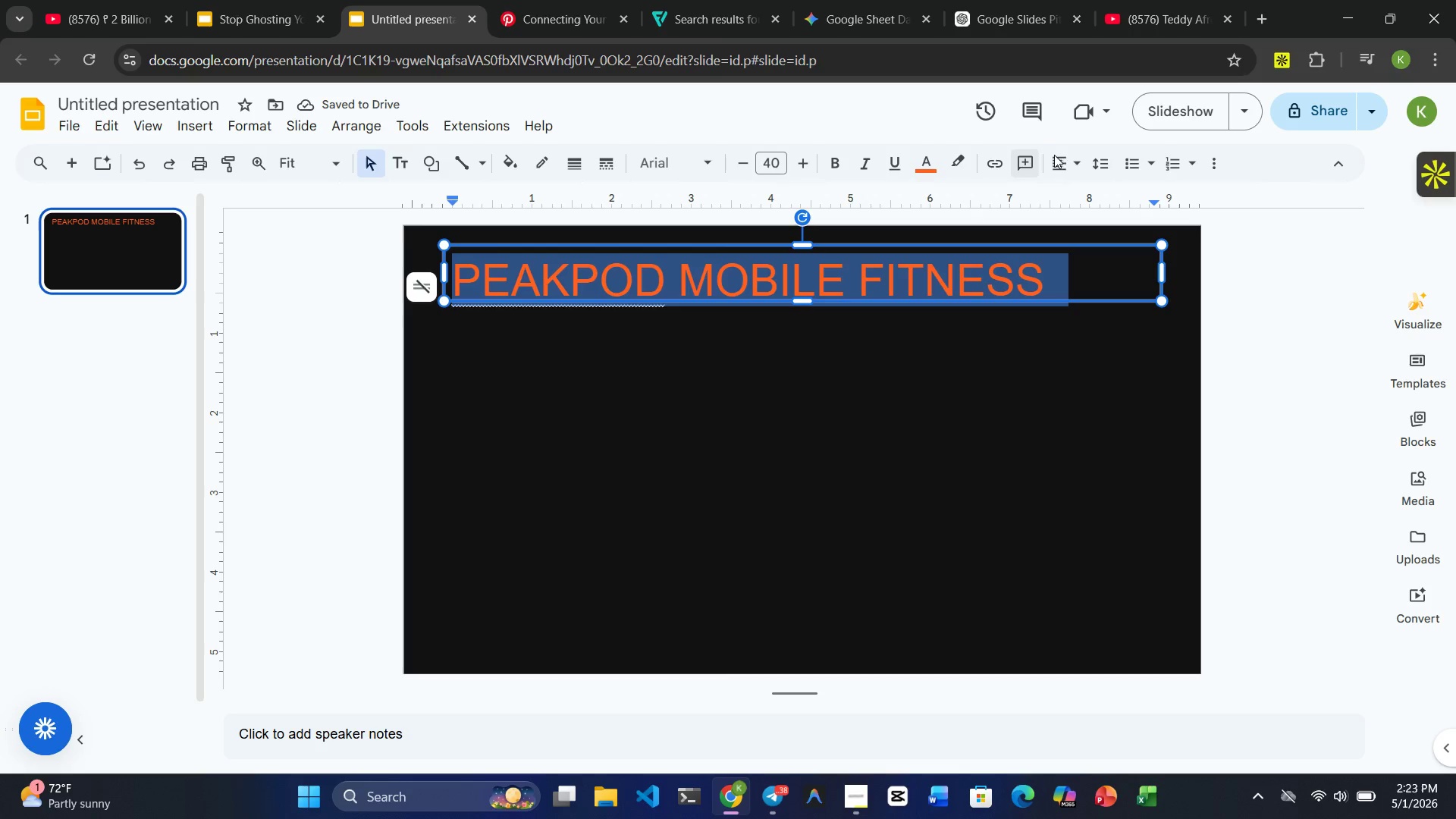 
left_click([1076, 159])
 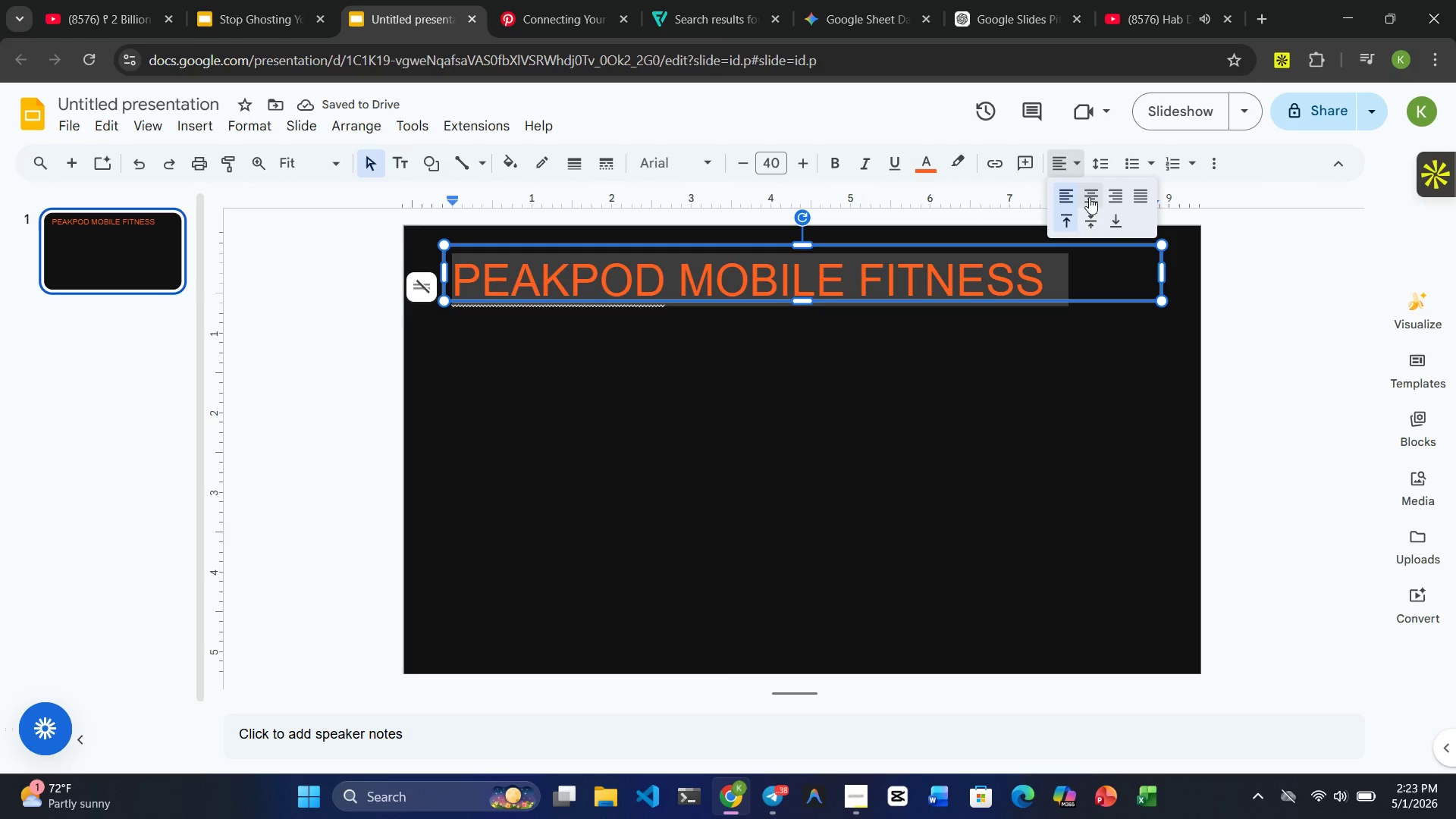 
left_click([1089, 197])
 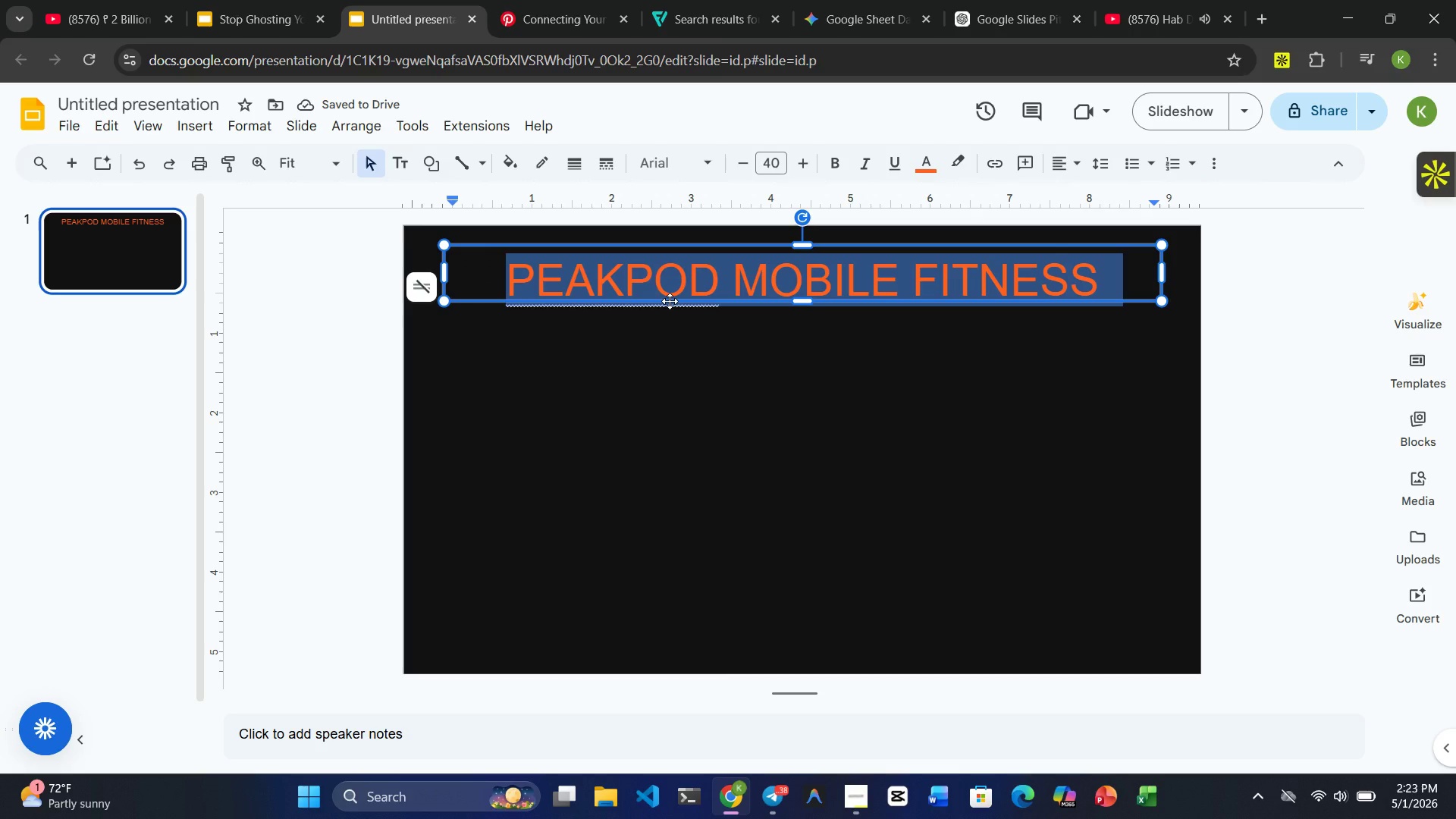 
wait(6.09)
 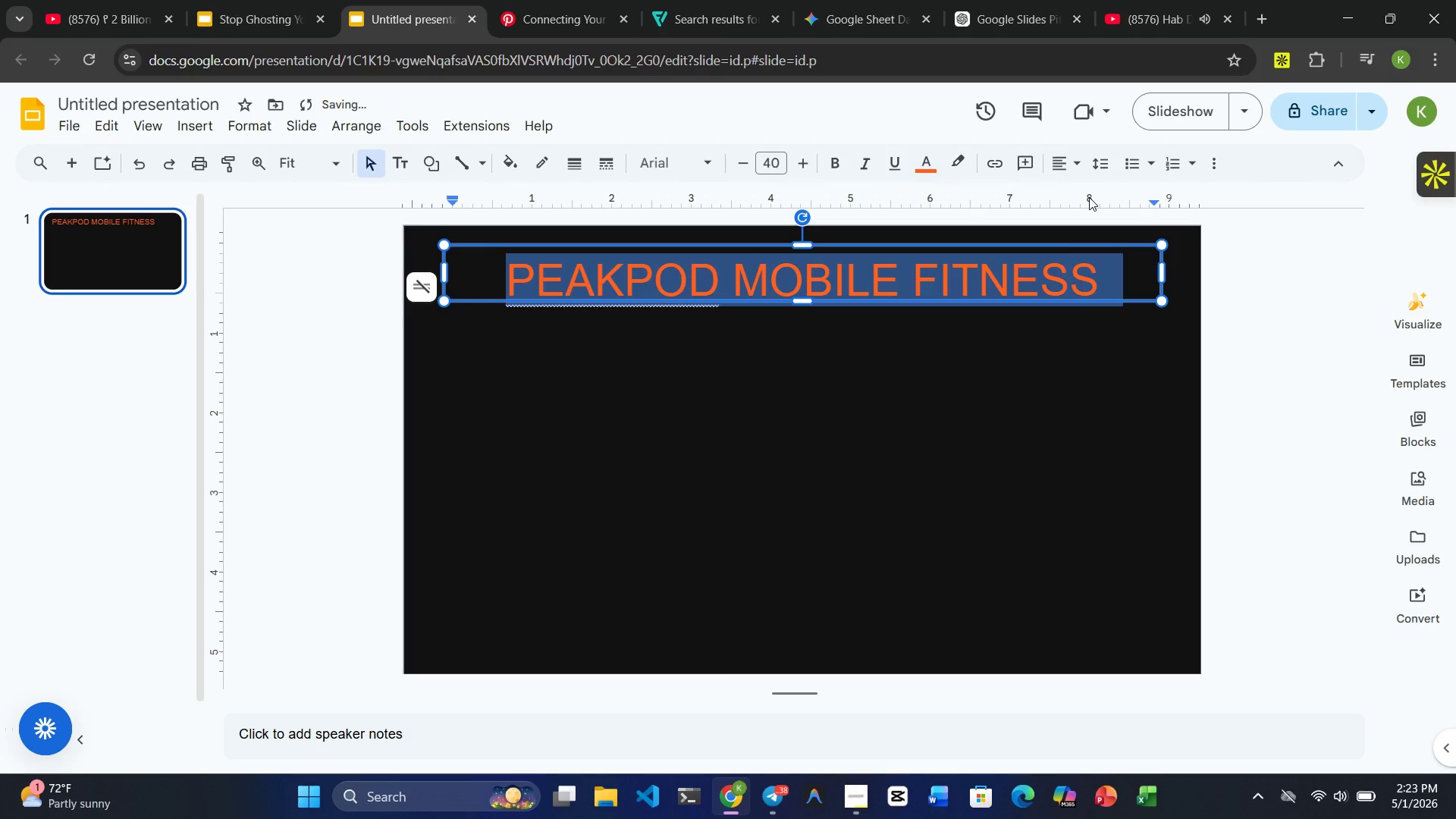 
left_click([747, 492])
 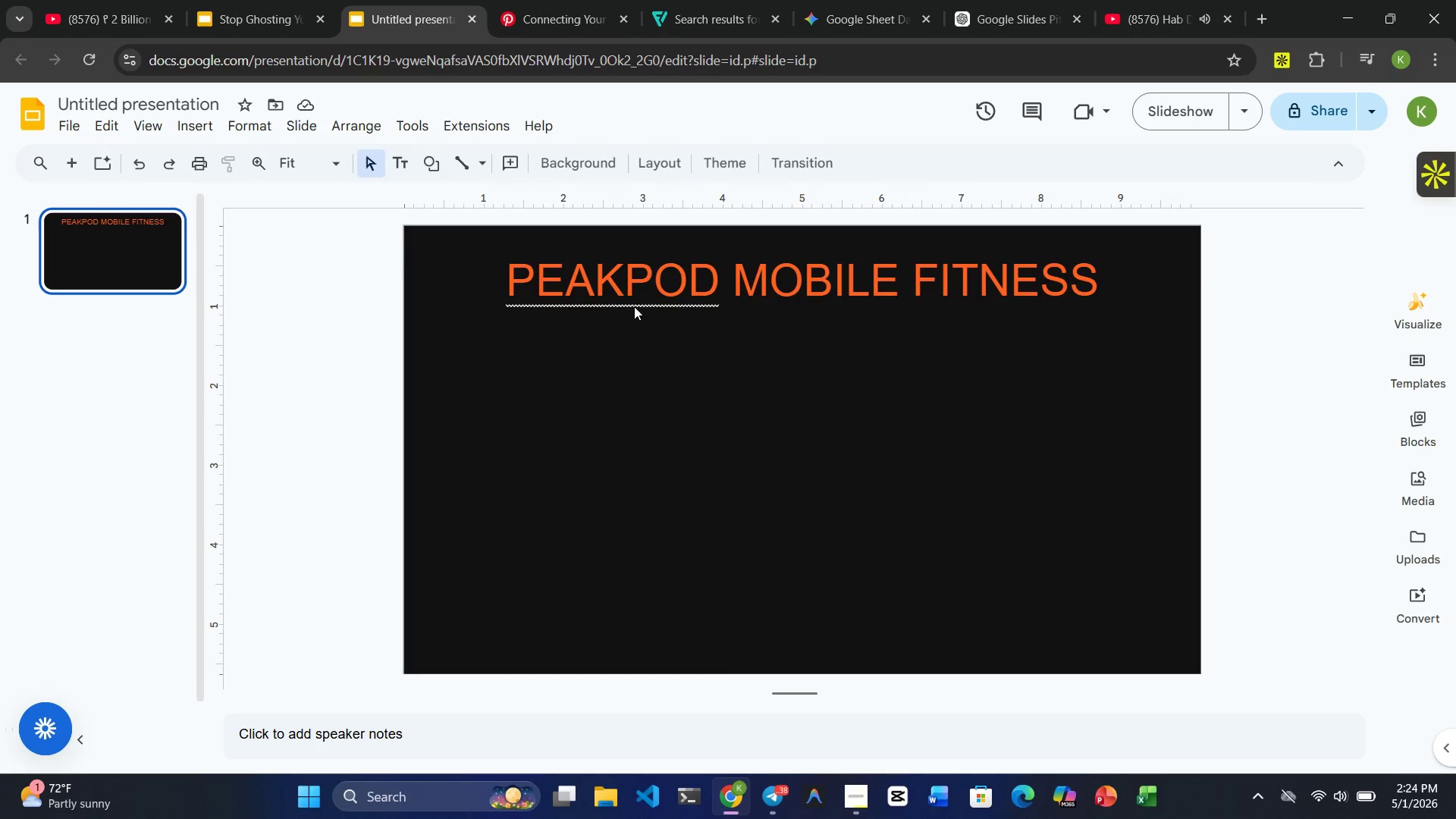 
left_click([625, 278])
 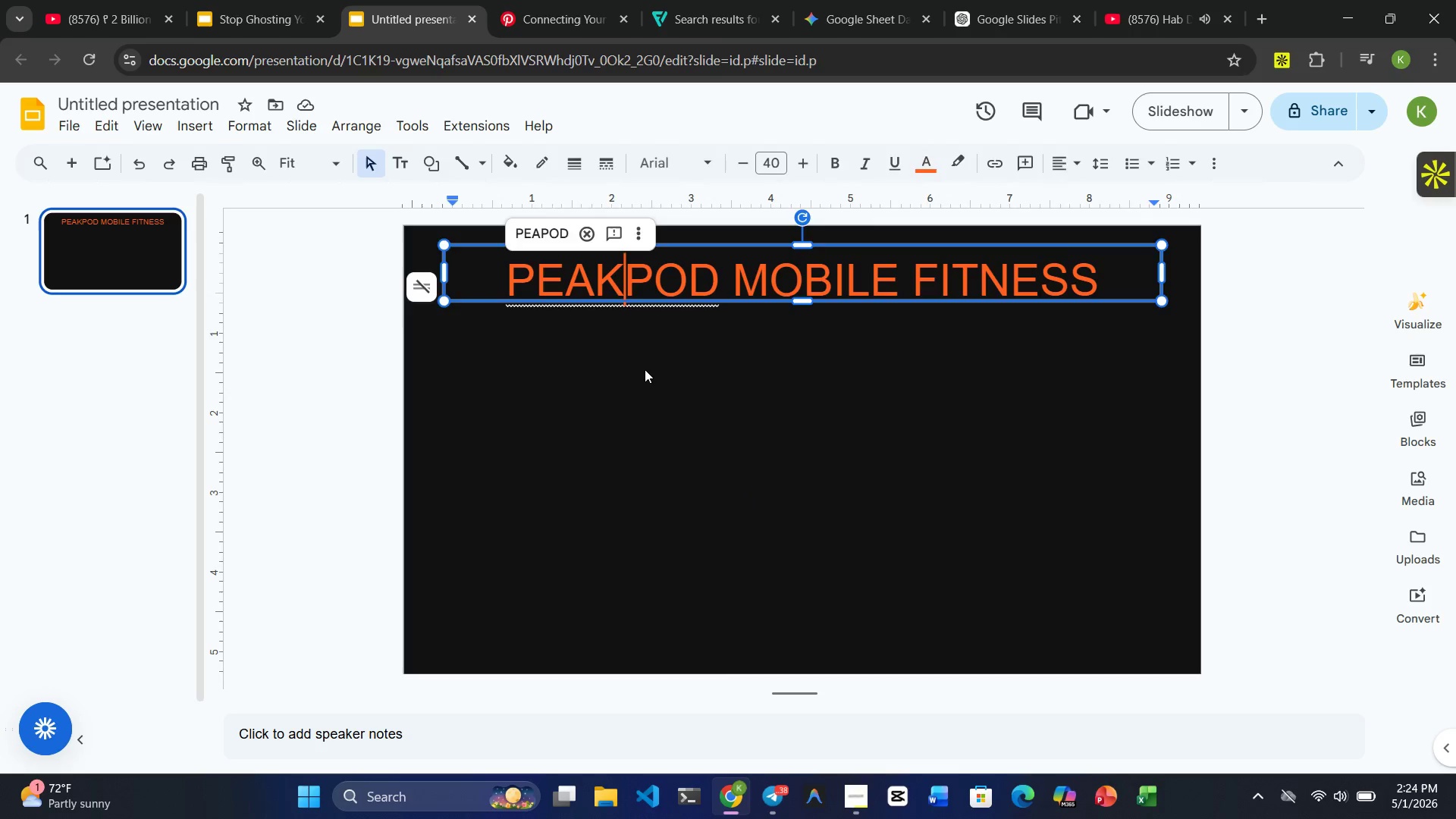 
double_click([645, 369])
 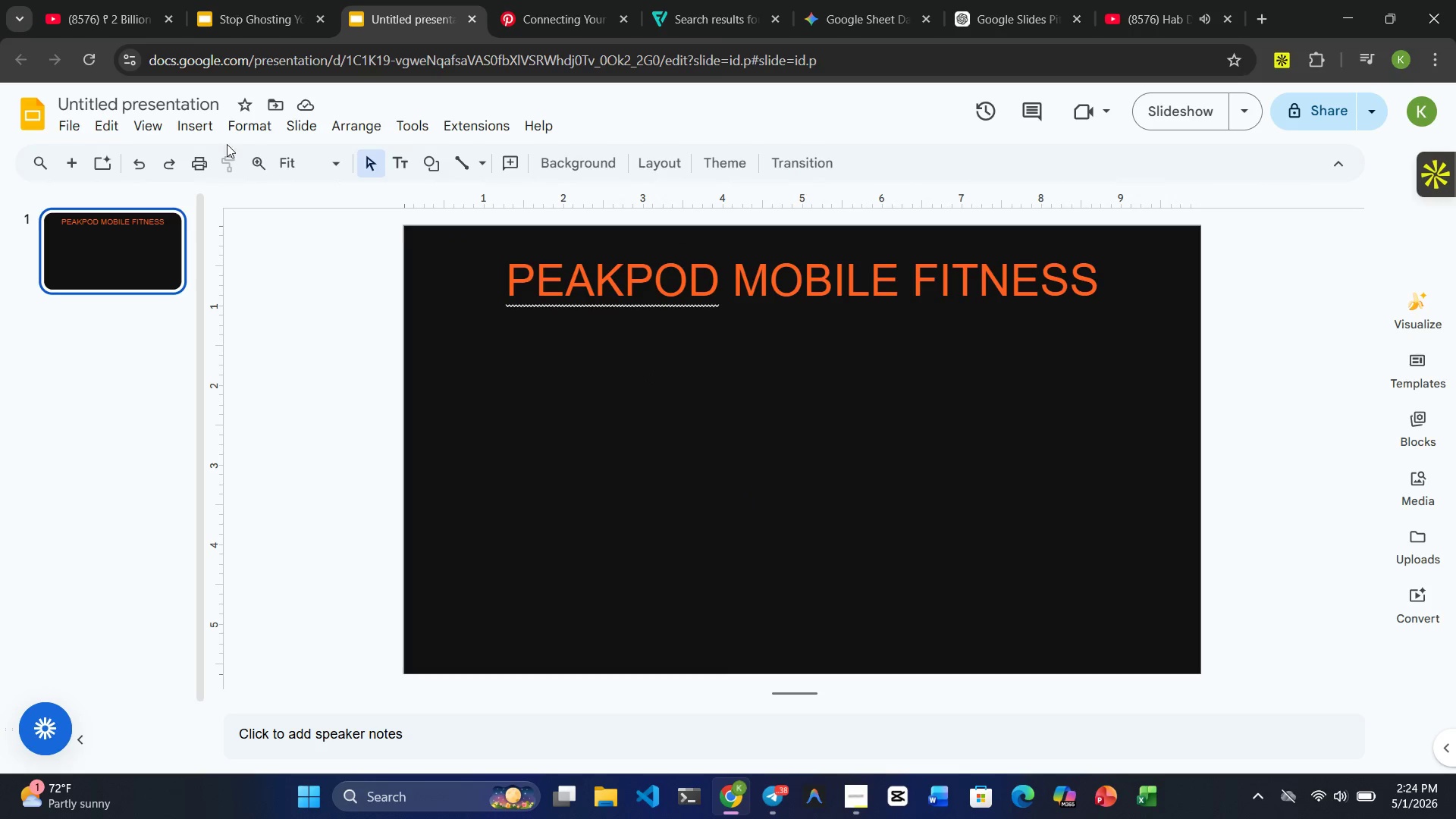 
left_click([188, 122])
 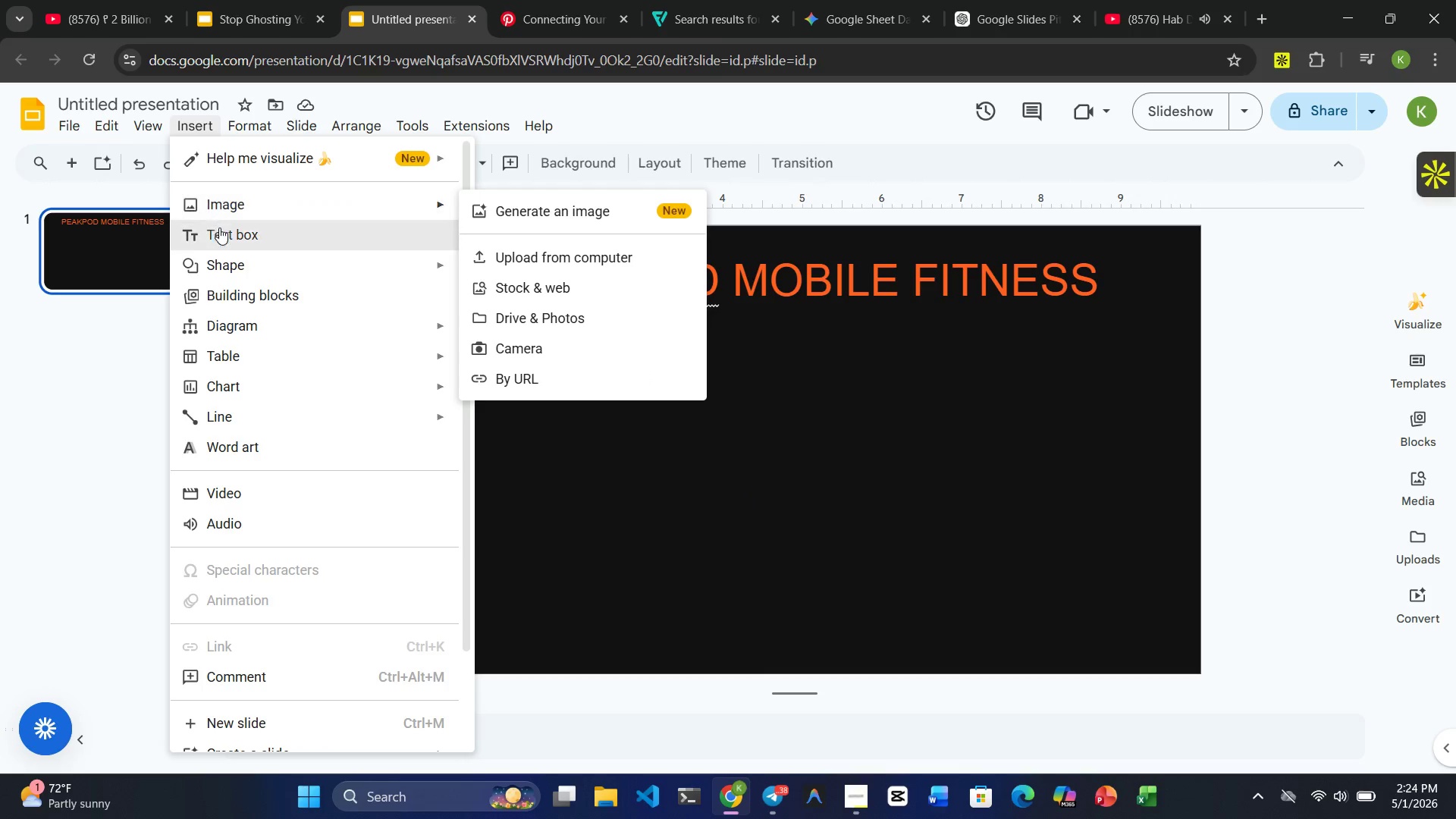 
left_click([219, 229])
 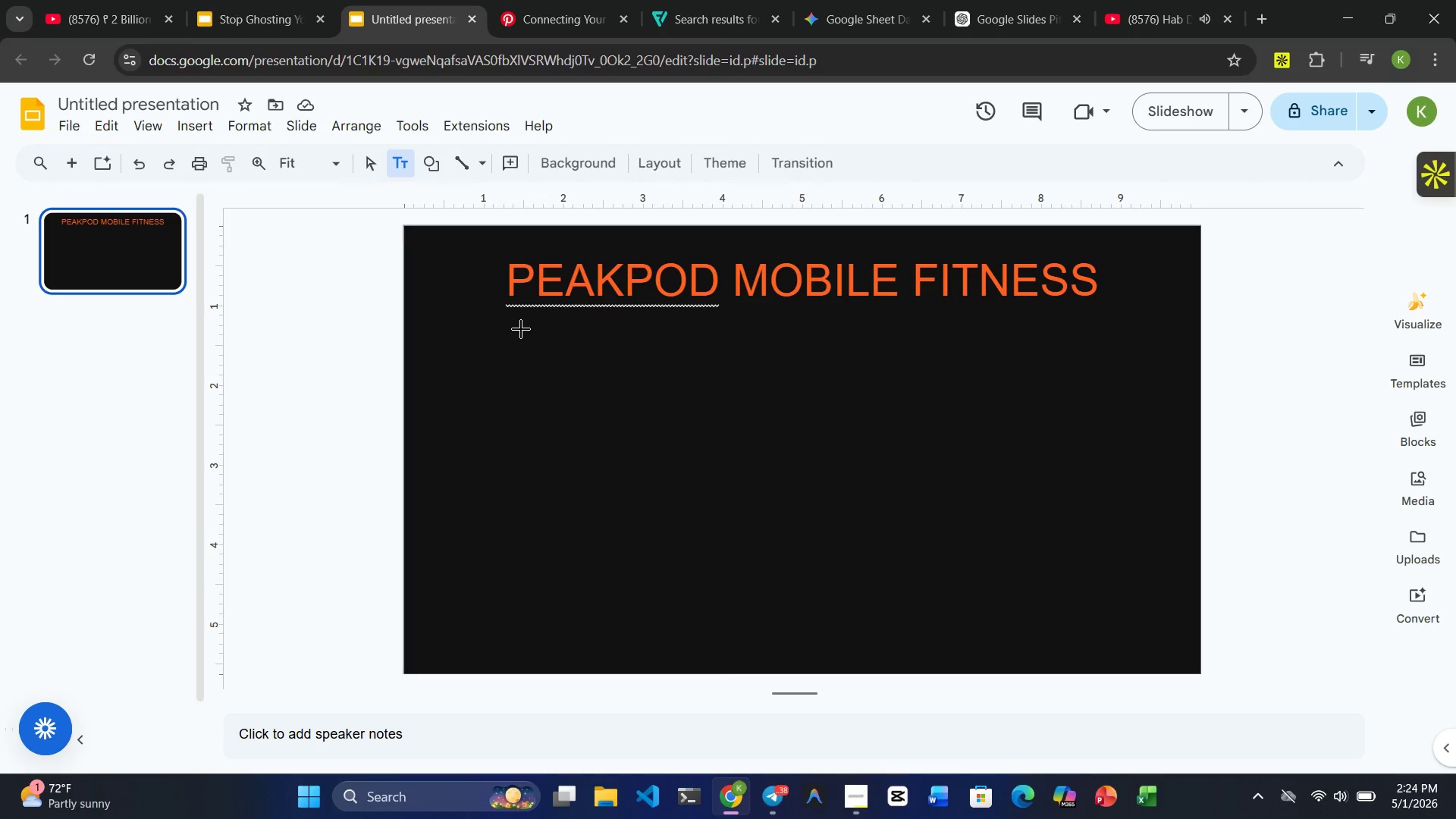 
left_click_drag(start_coordinate=[519, 328], to_coordinate=[1125, 373])
 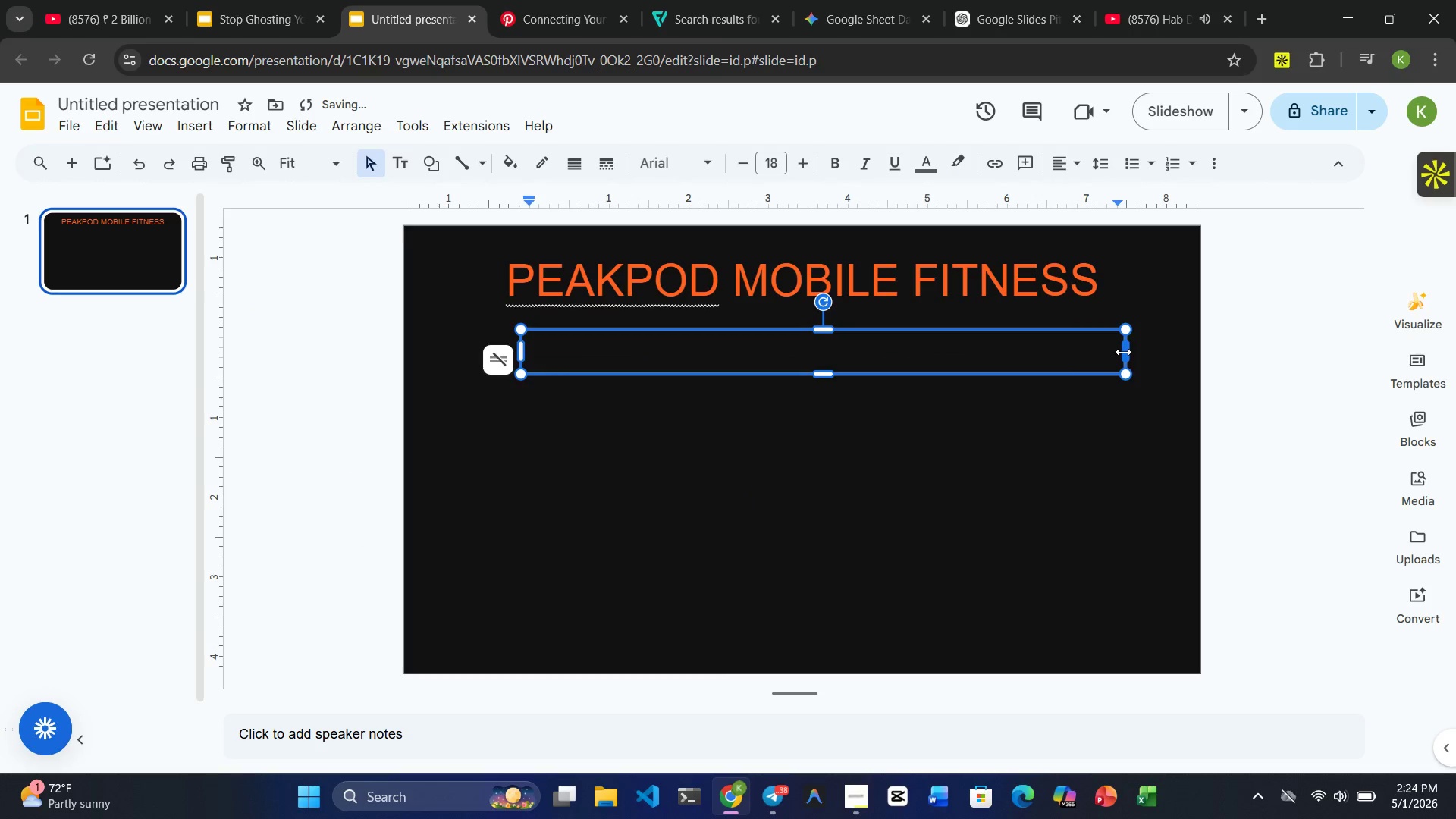 
left_click_drag(start_coordinate=[1123, 352], to_coordinate=[1157, 353])
 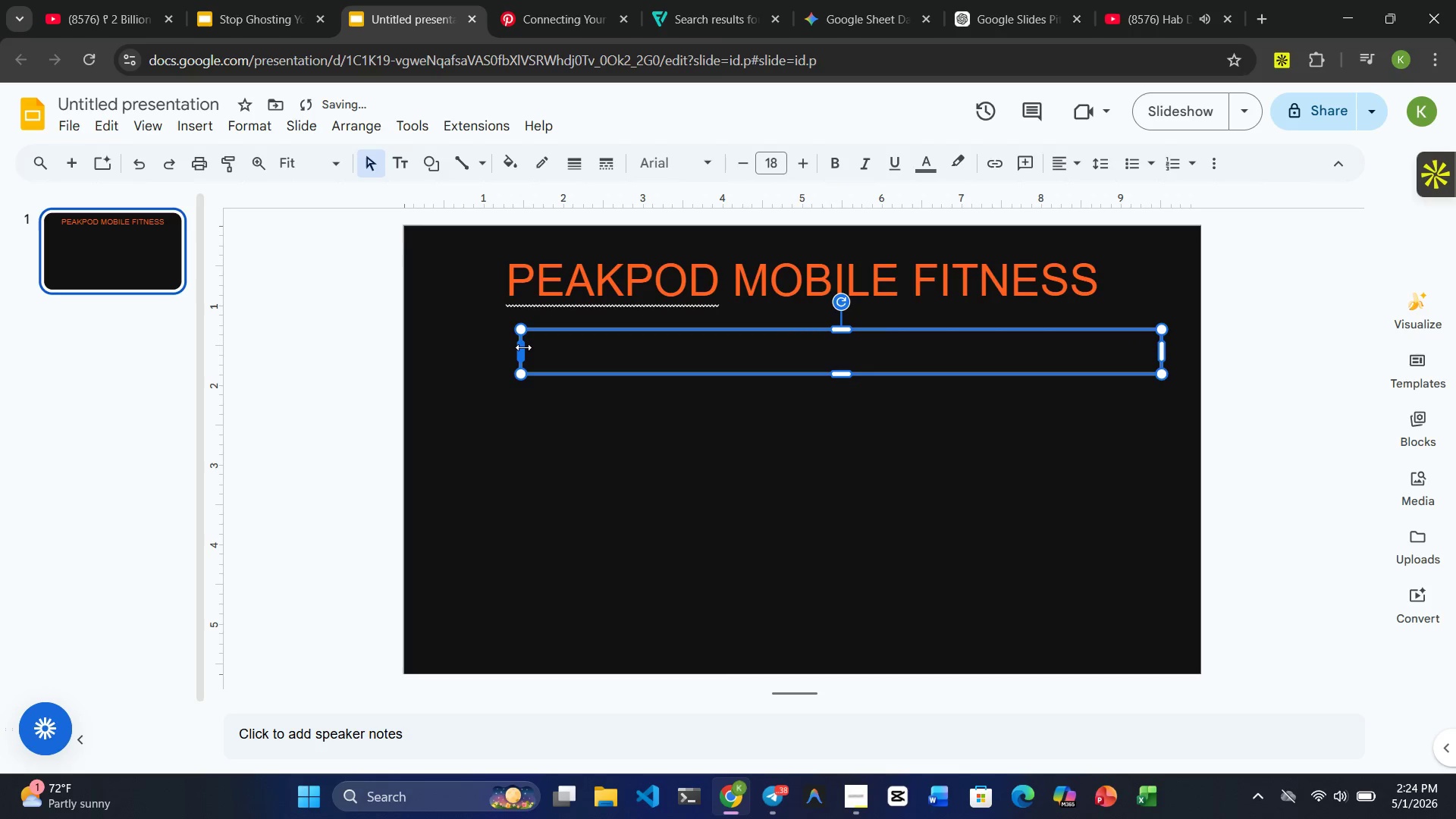 
left_click_drag(start_coordinate=[522, 350], to_coordinate=[446, 344])
 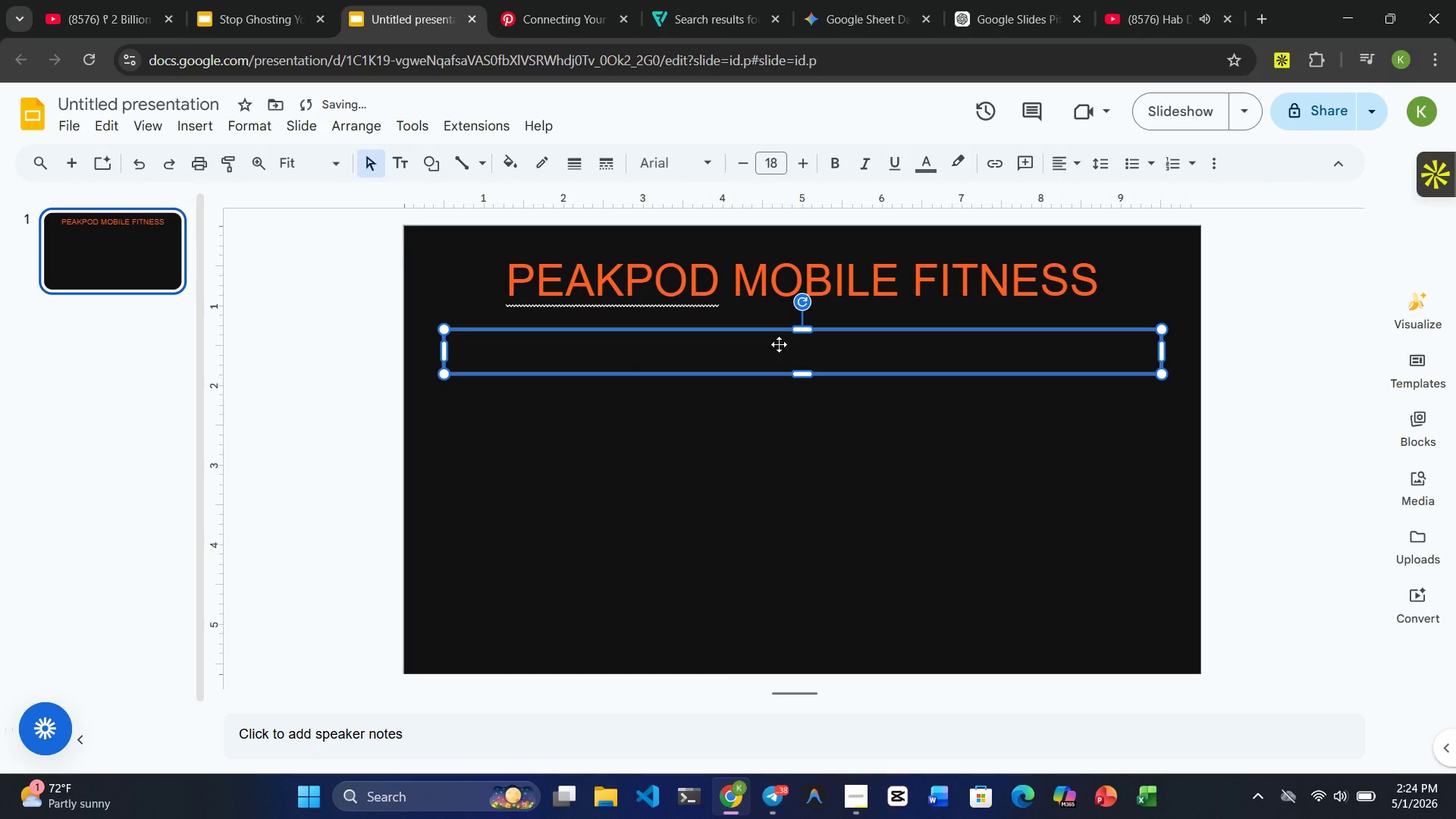 
left_click_drag(start_coordinate=[779, 344], to_coordinate=[780, 330])
 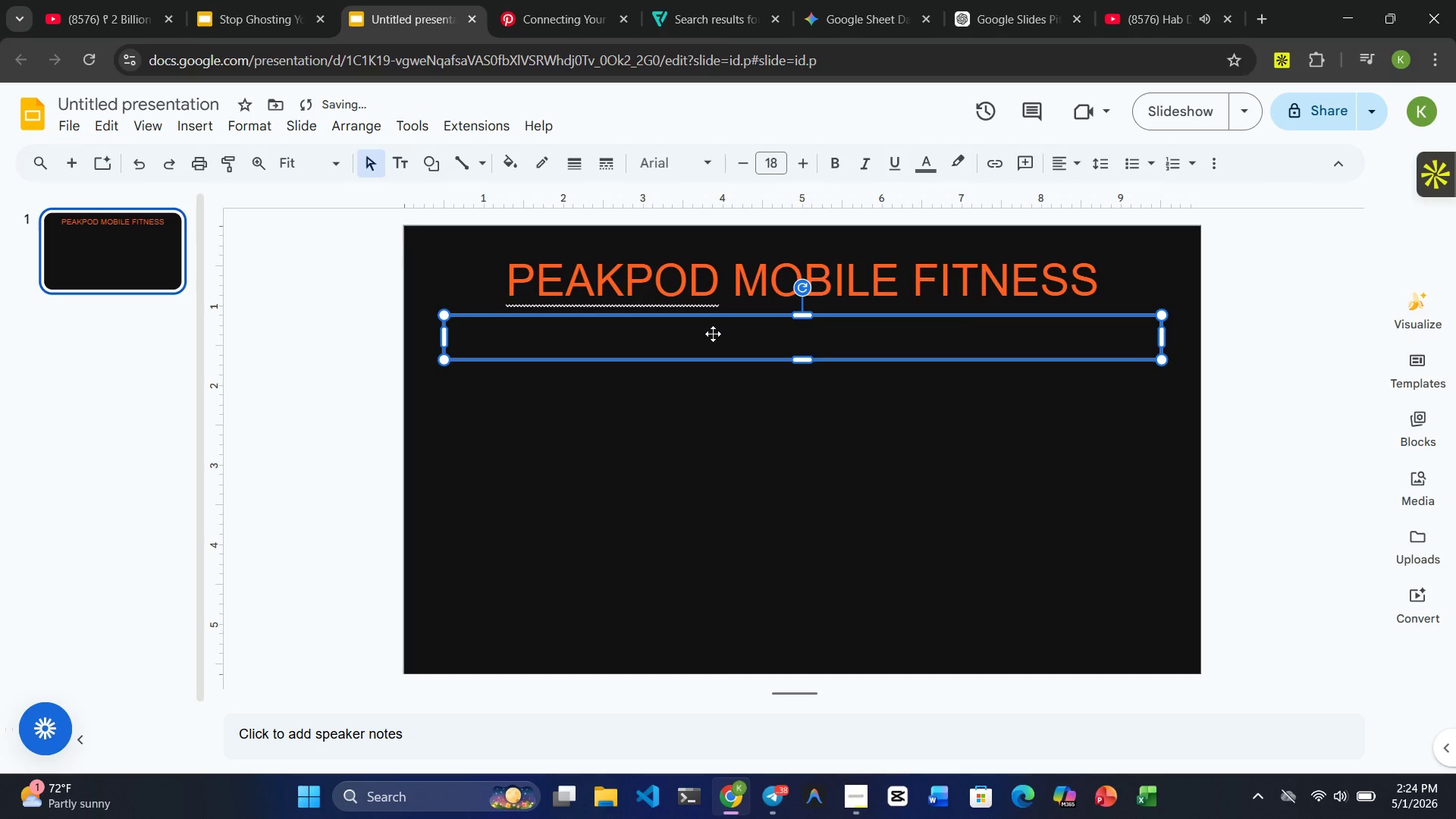 
left_click([713, 334])
 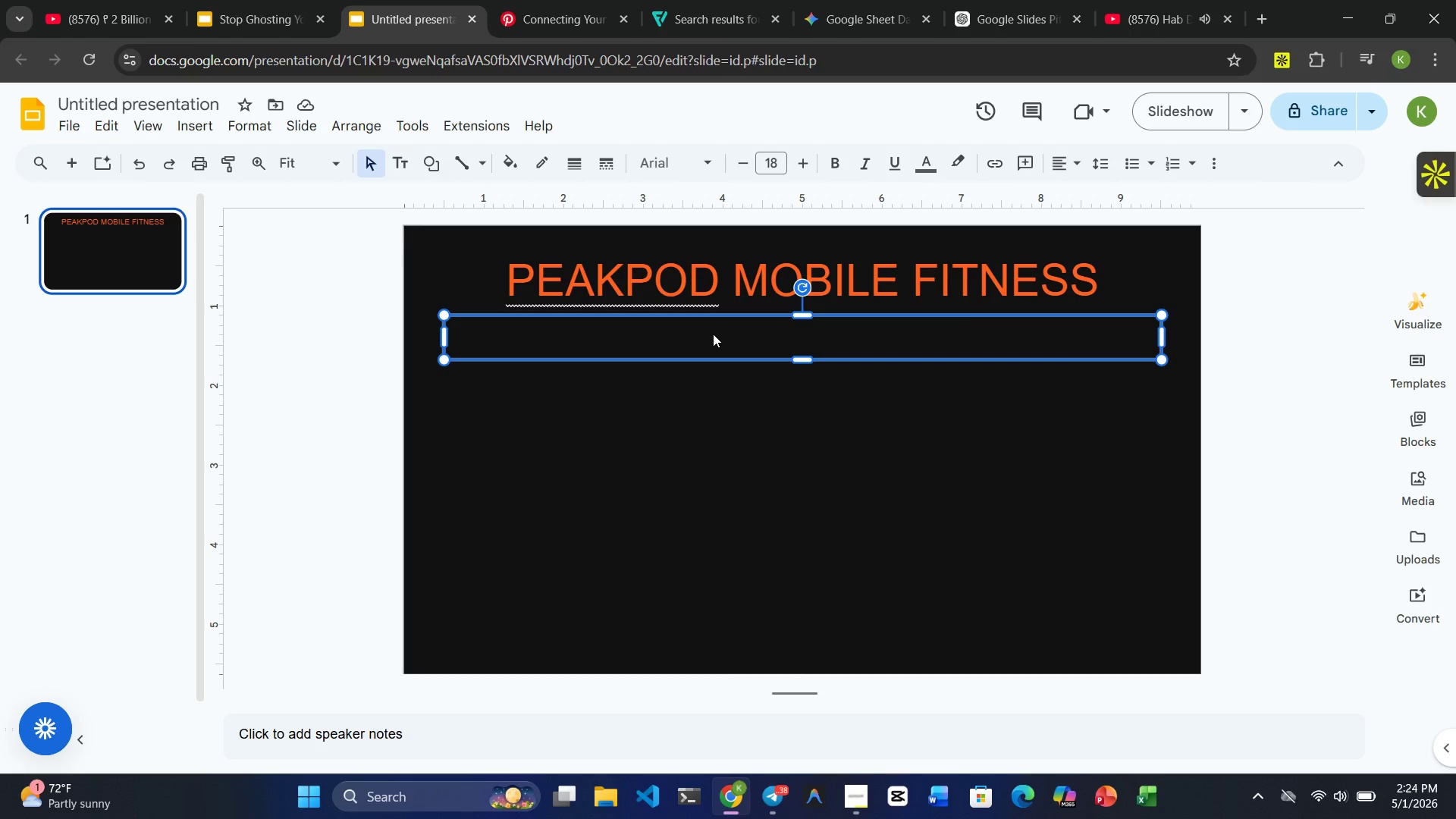 
wait(12.23)
 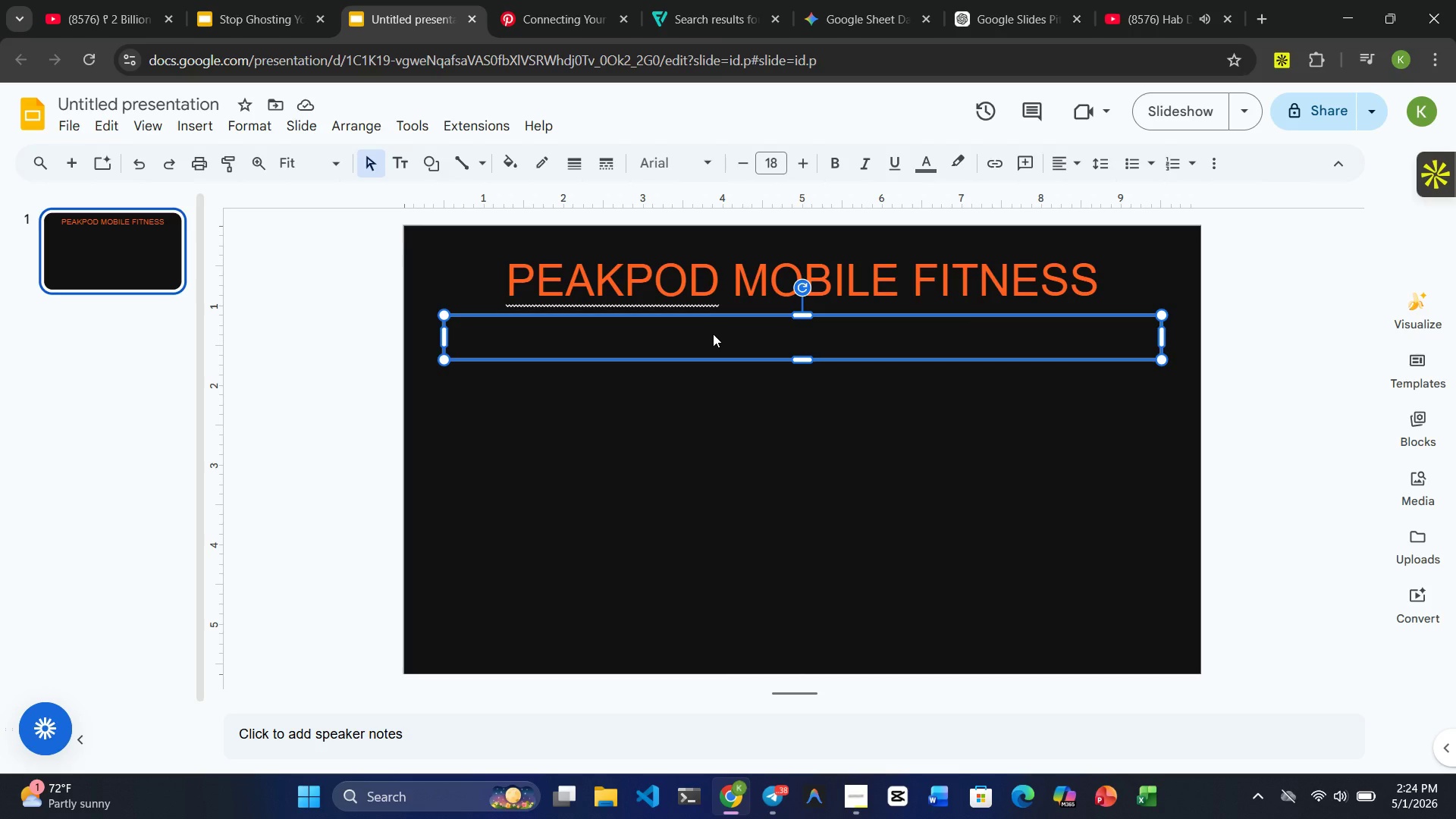 
double_click([710, 267])
 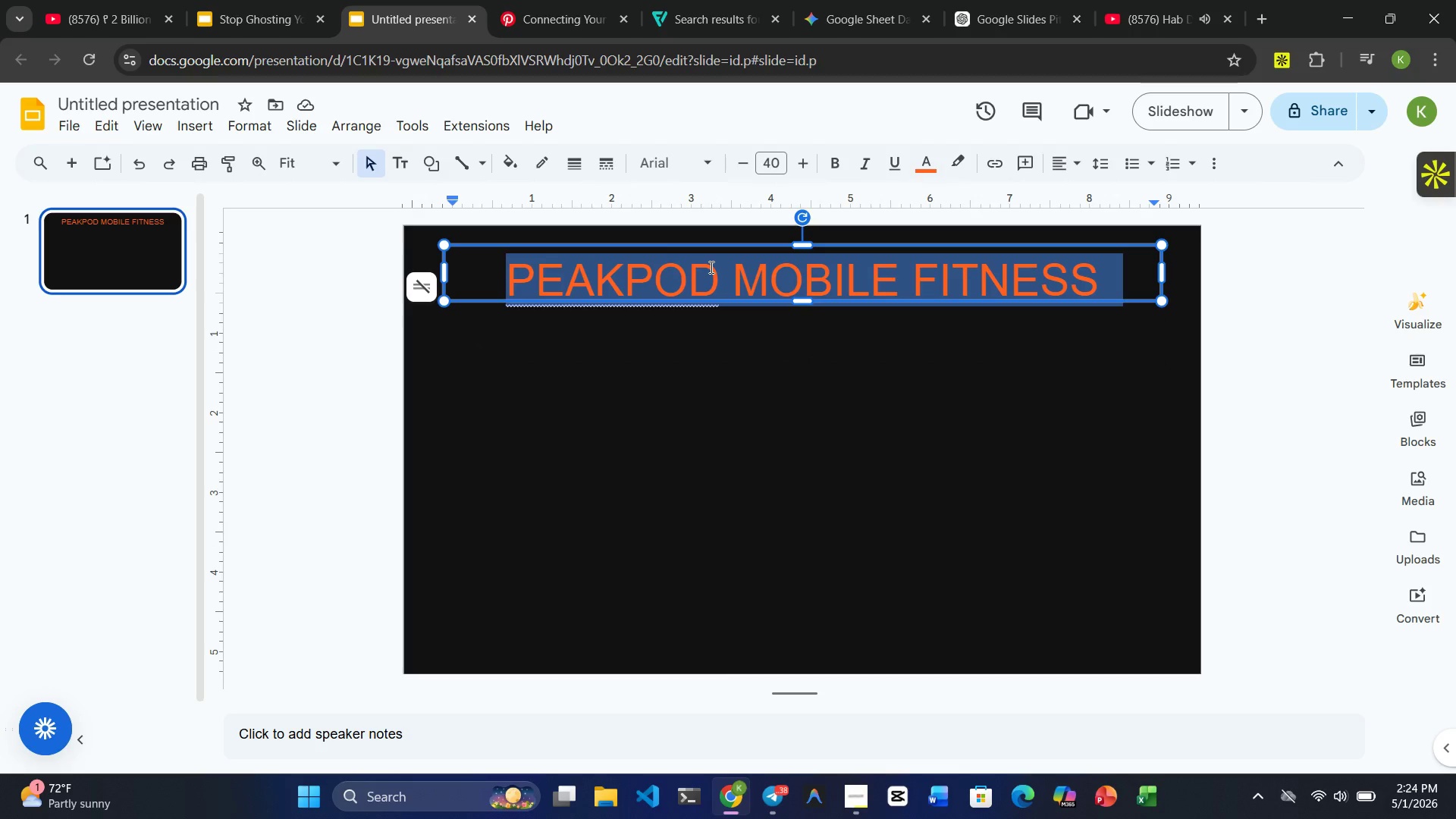 
triple_click([710, 267])
 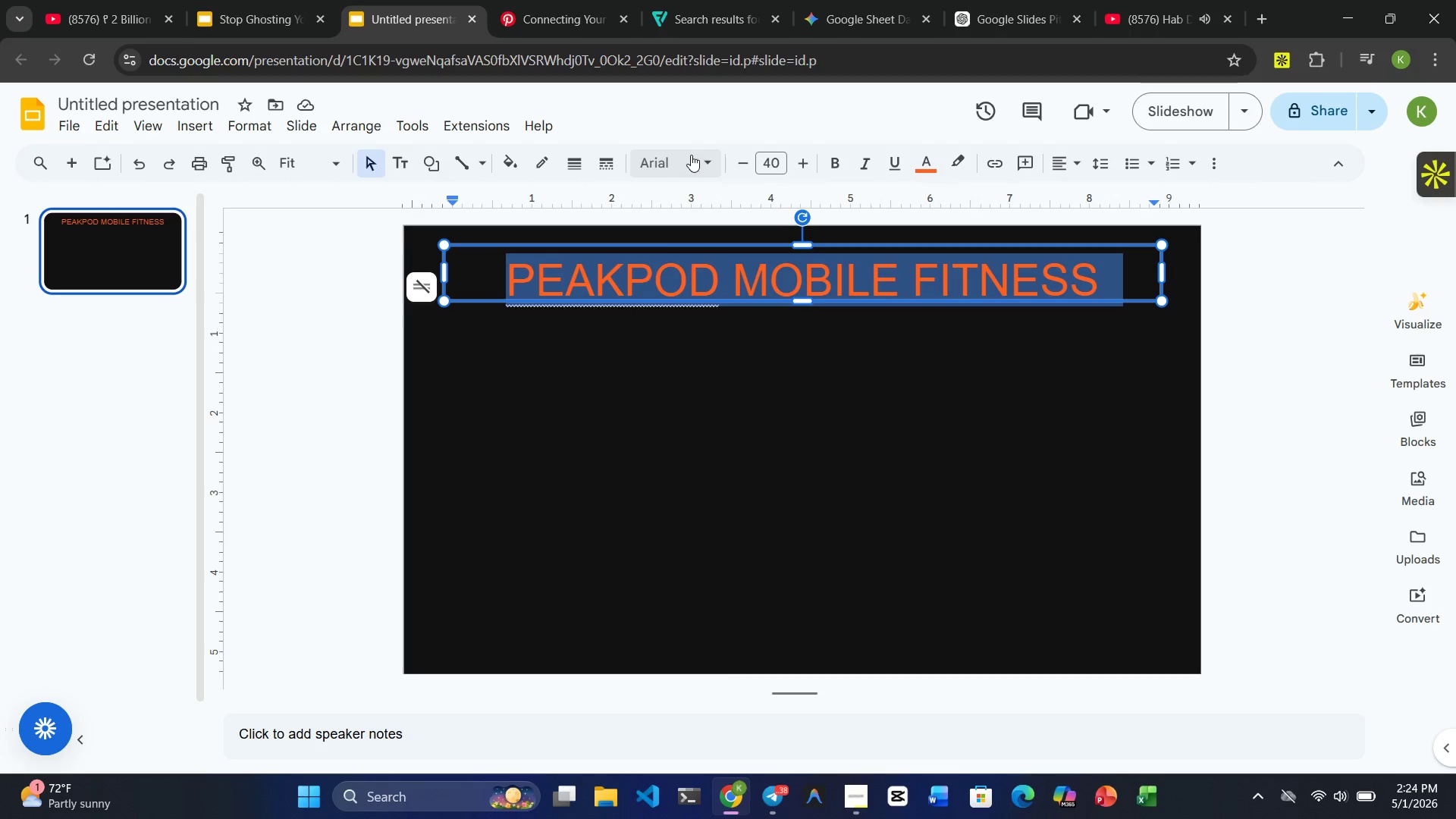 
left_click([691, 155])
 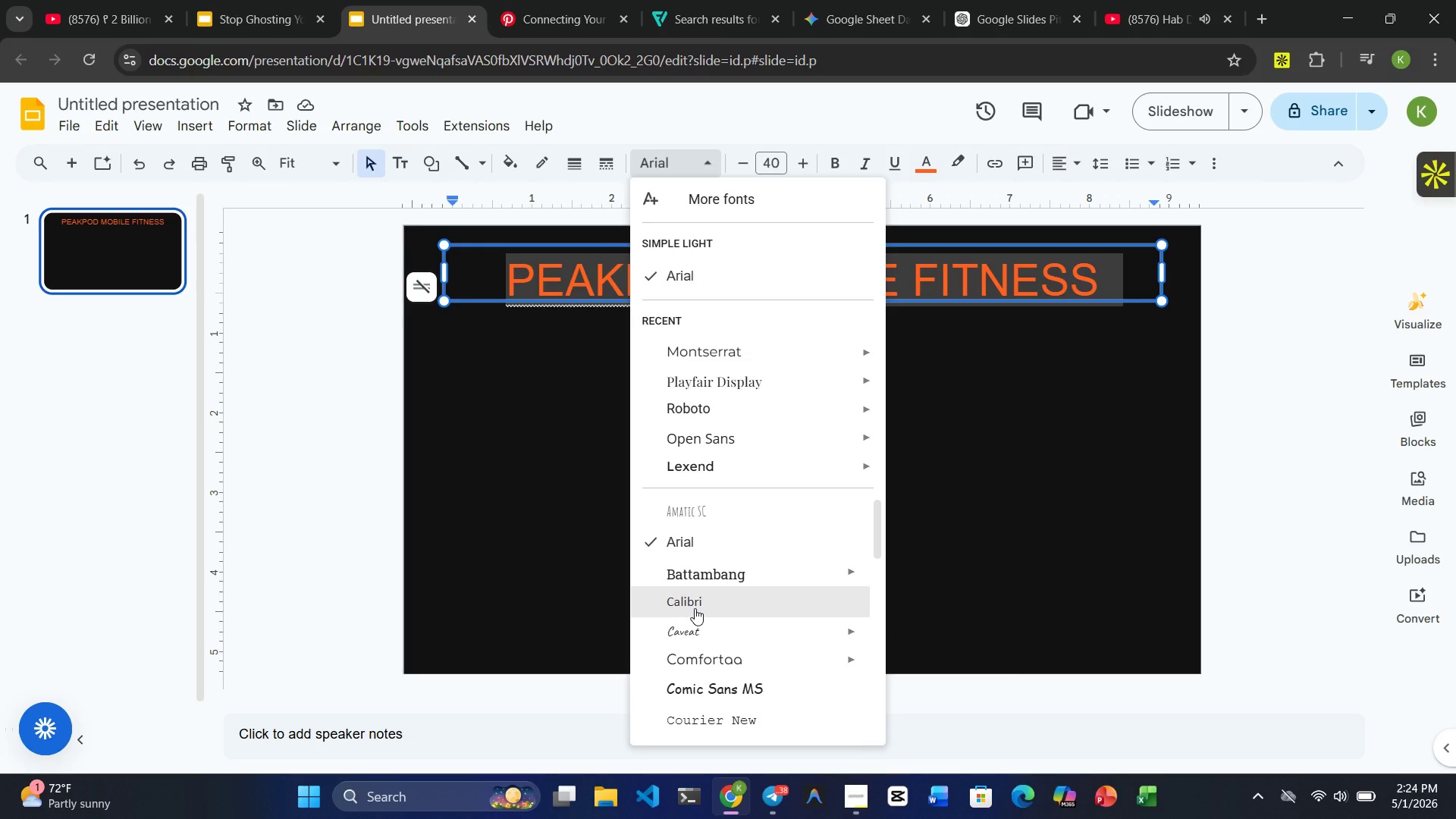 
wait(15.16)
 